 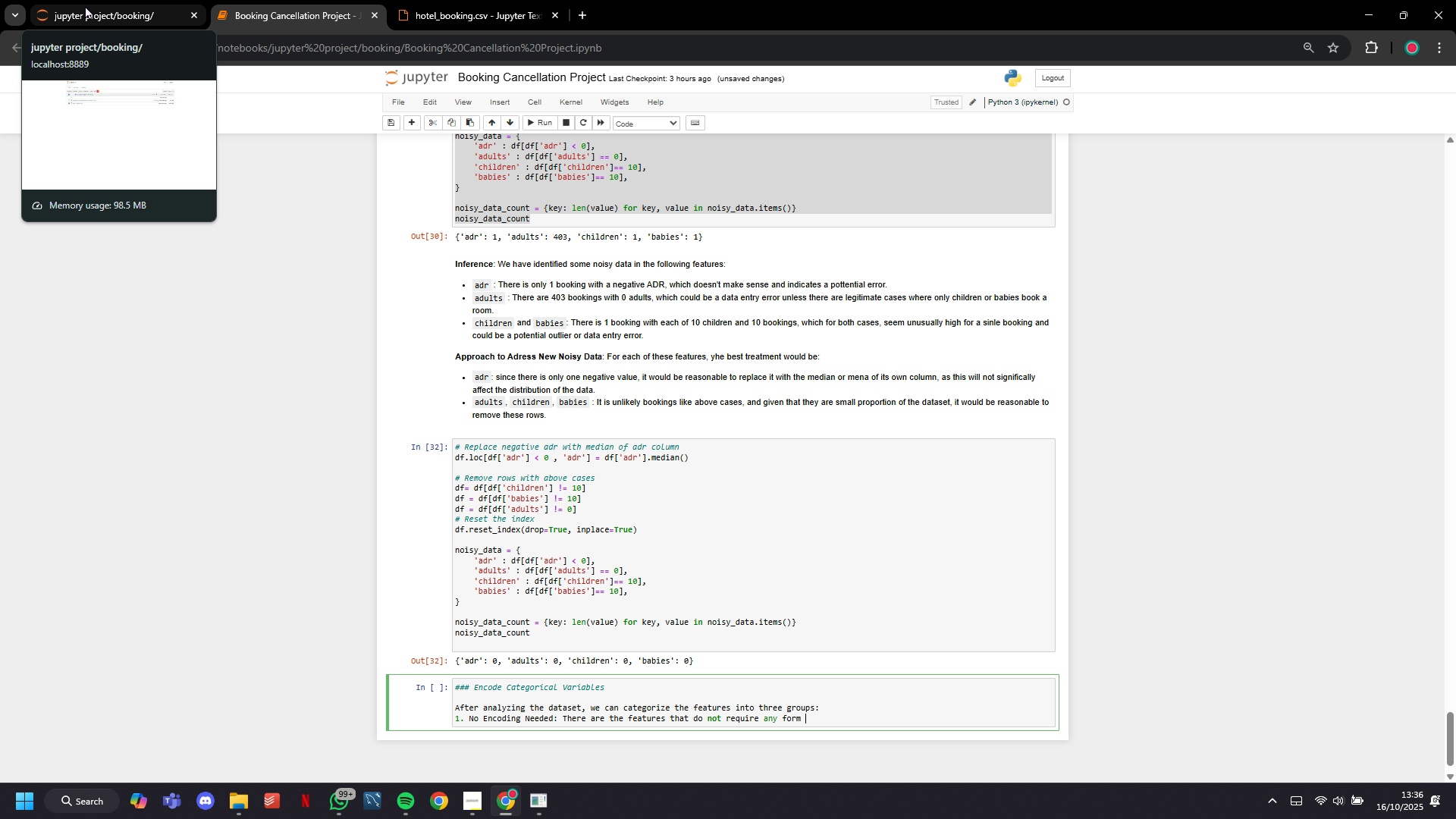 
scroll: coordinate [39, 0], scroll_direction: down, amount: 1.0
 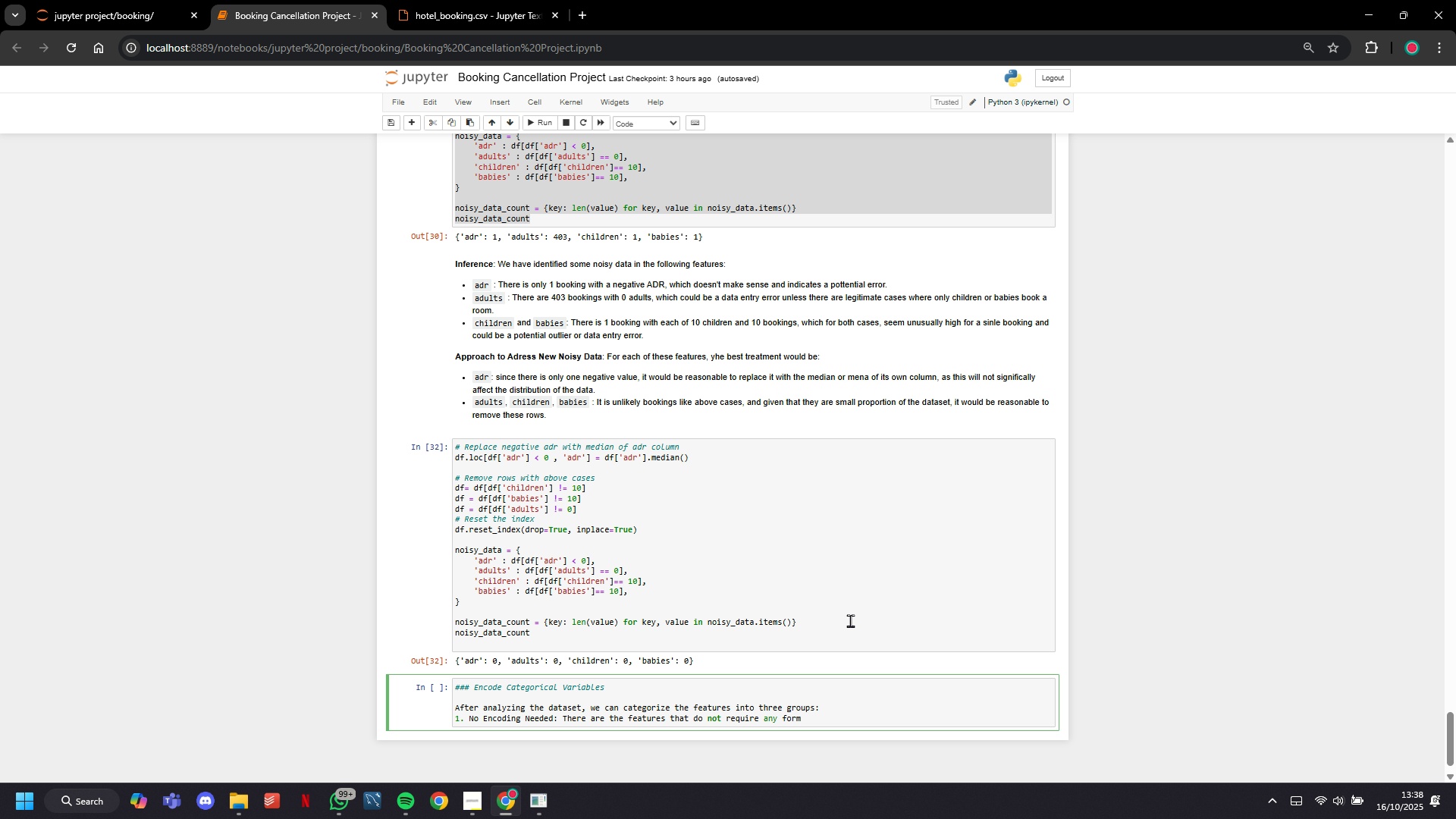 
wait(79.71)
 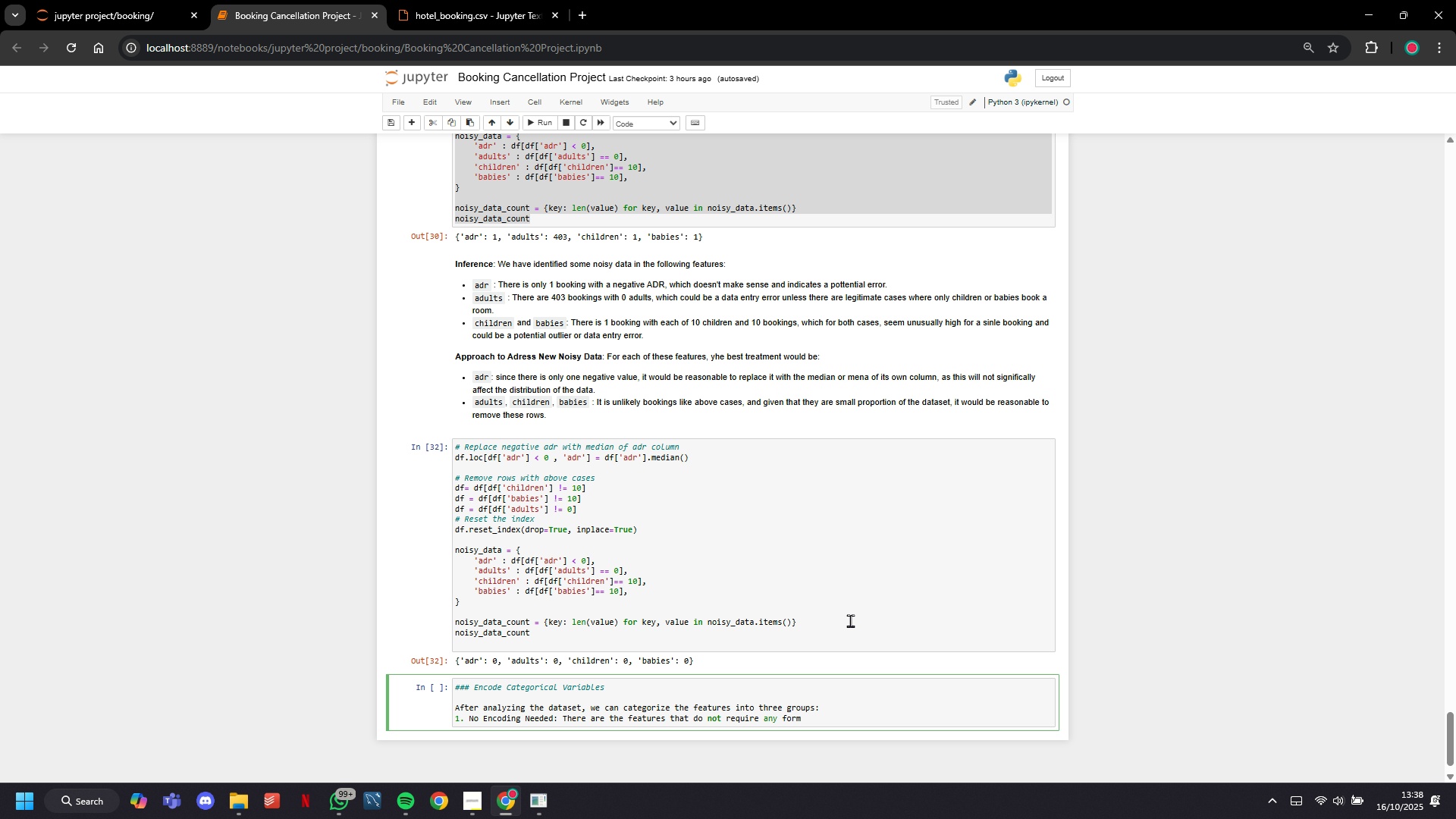 
type(of encoding because they are already in a numerical format that canbe fed into a model)
 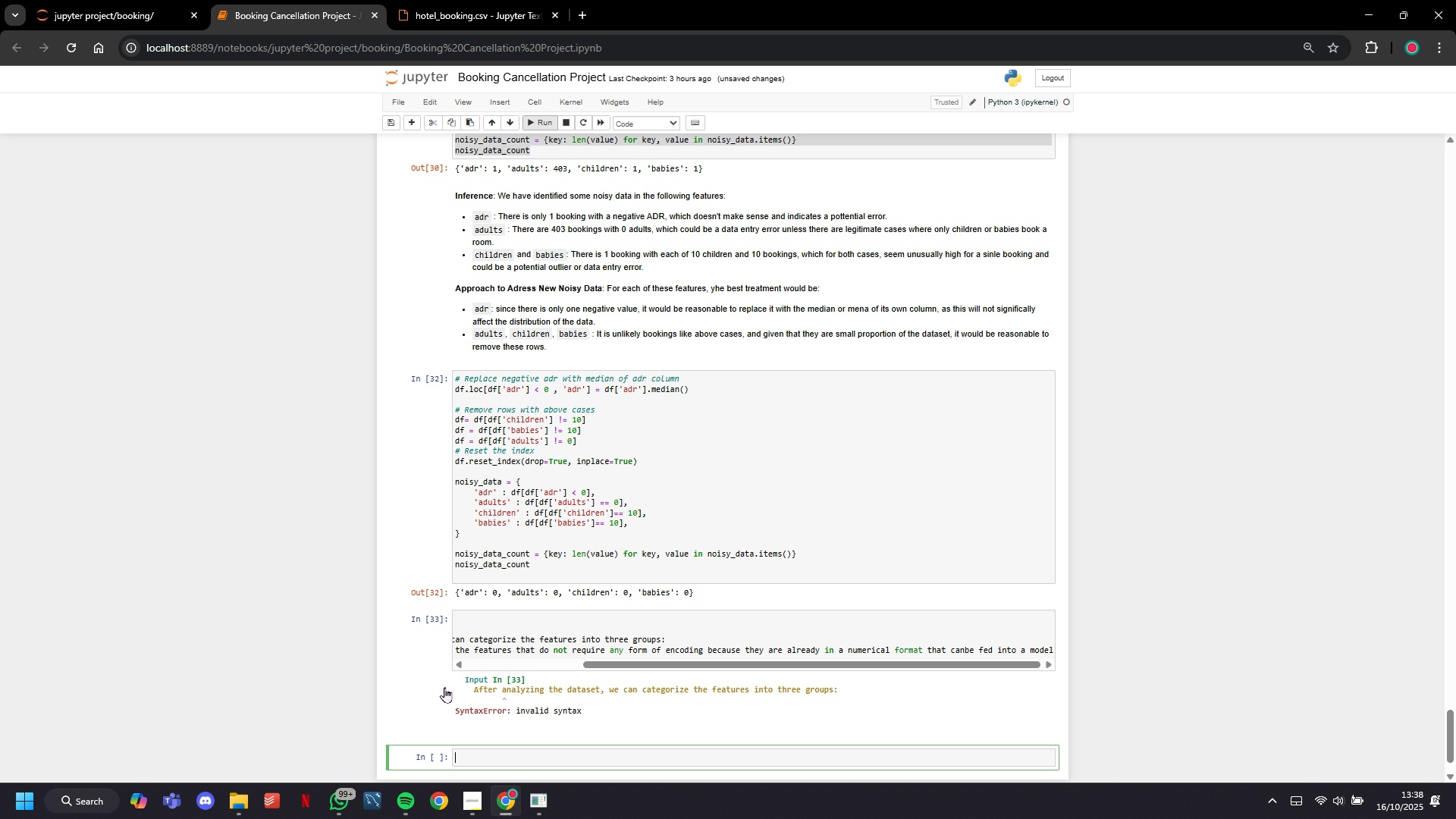 
left_click([522, 657])
 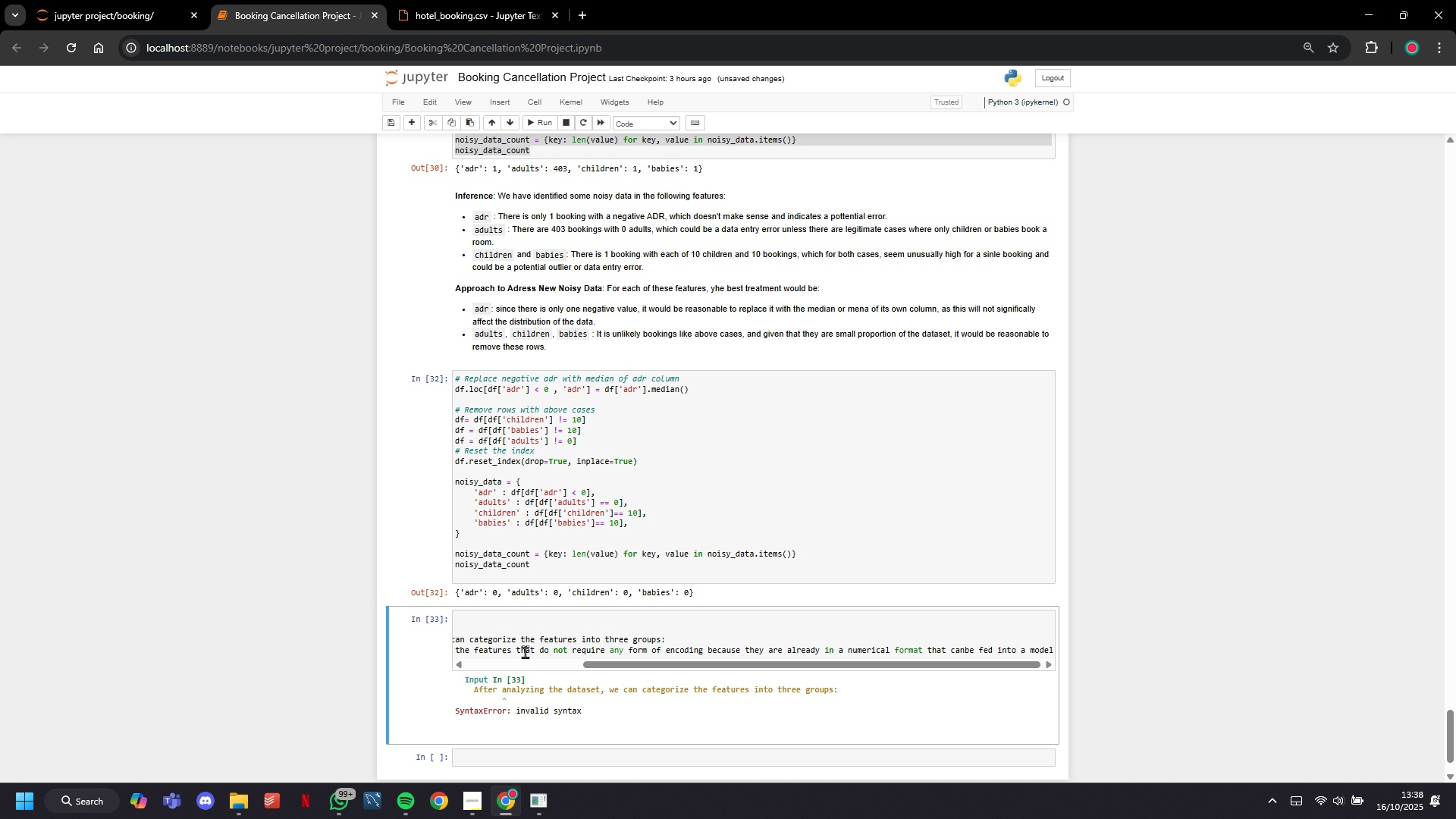 
left_click([525, 651])
 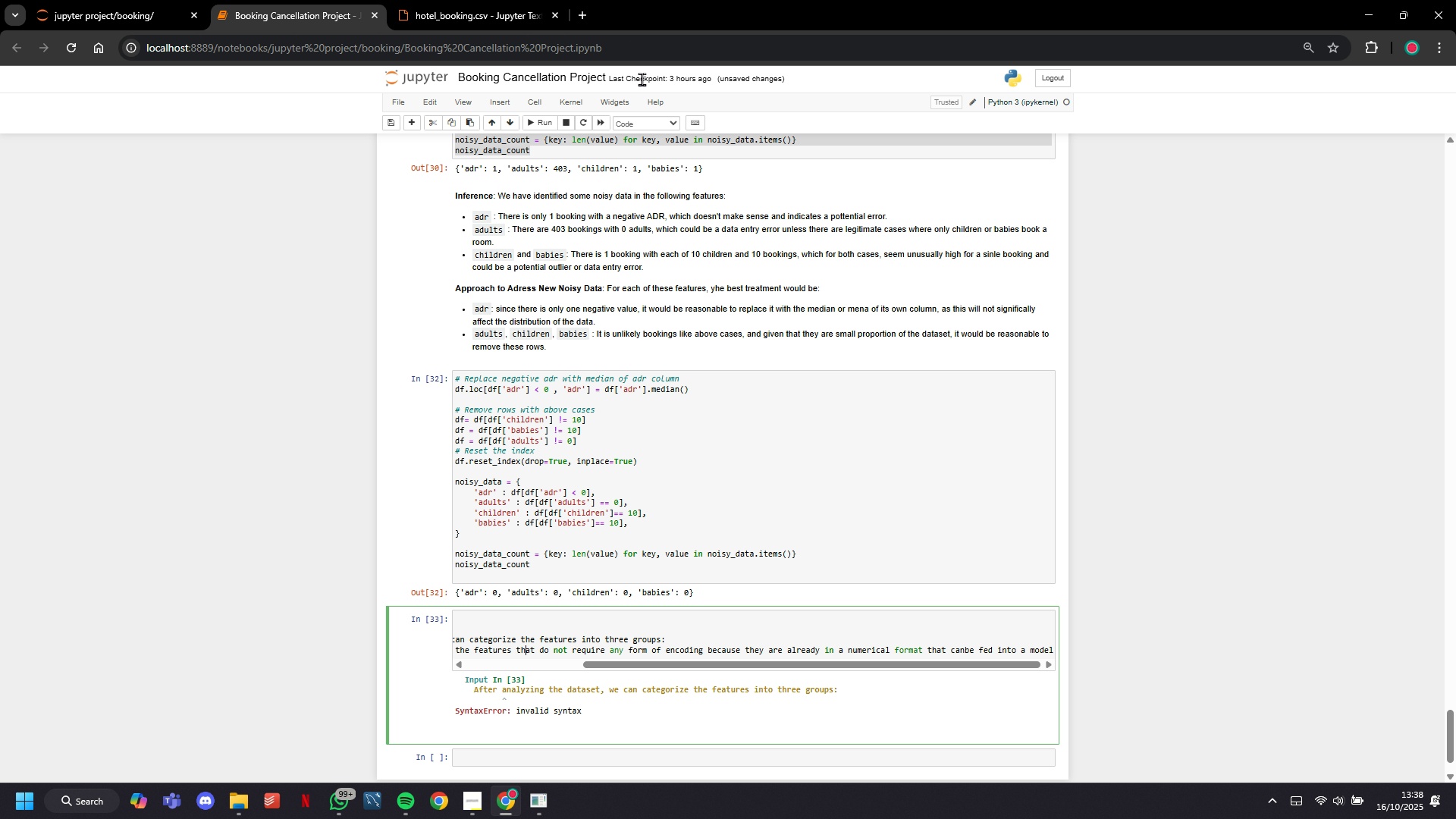 
left_click([645, 123])
 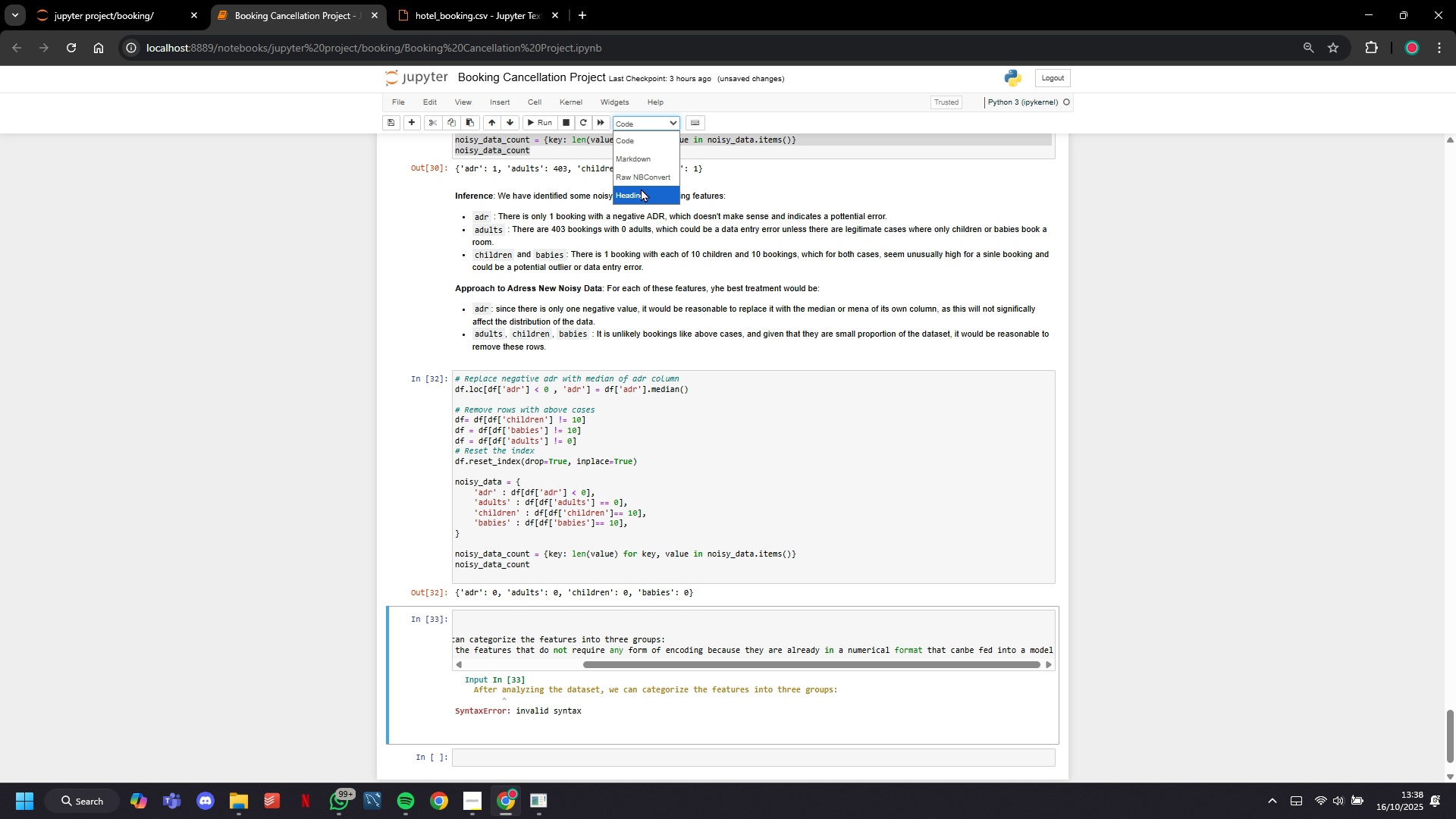 
left_click([641, 188])
 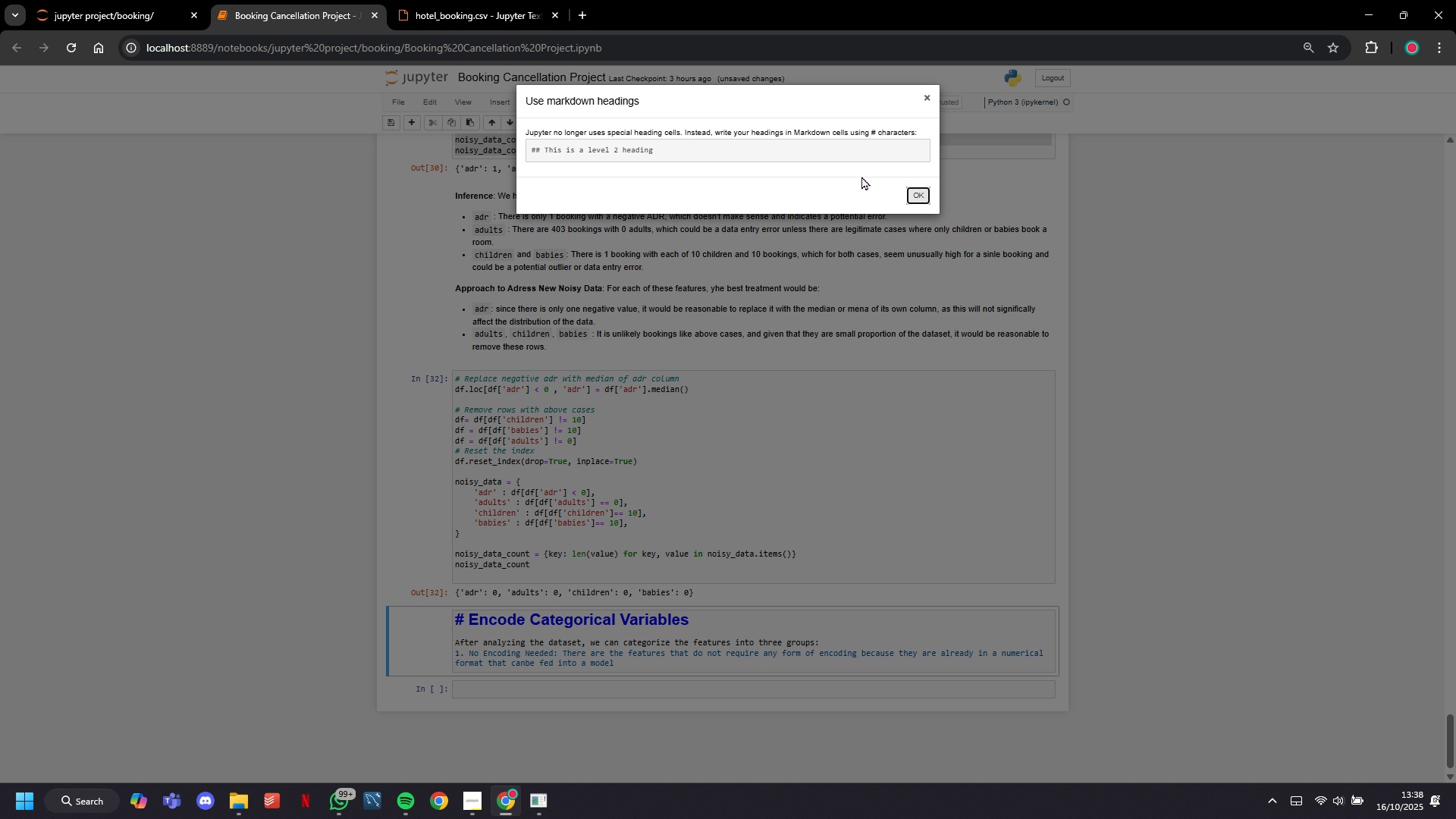 
left_click([910, 191])
 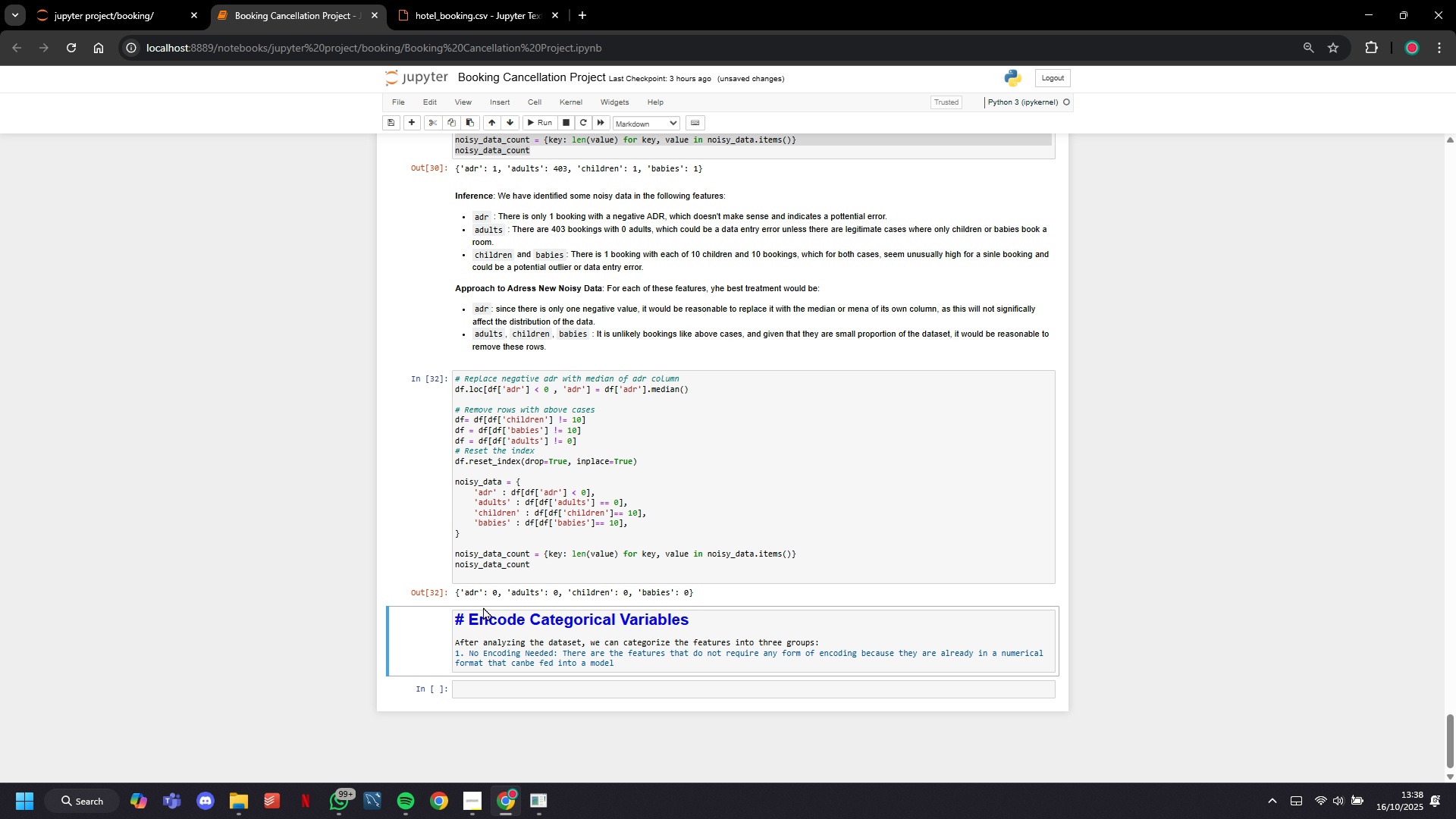 
left_click([443, 629])
 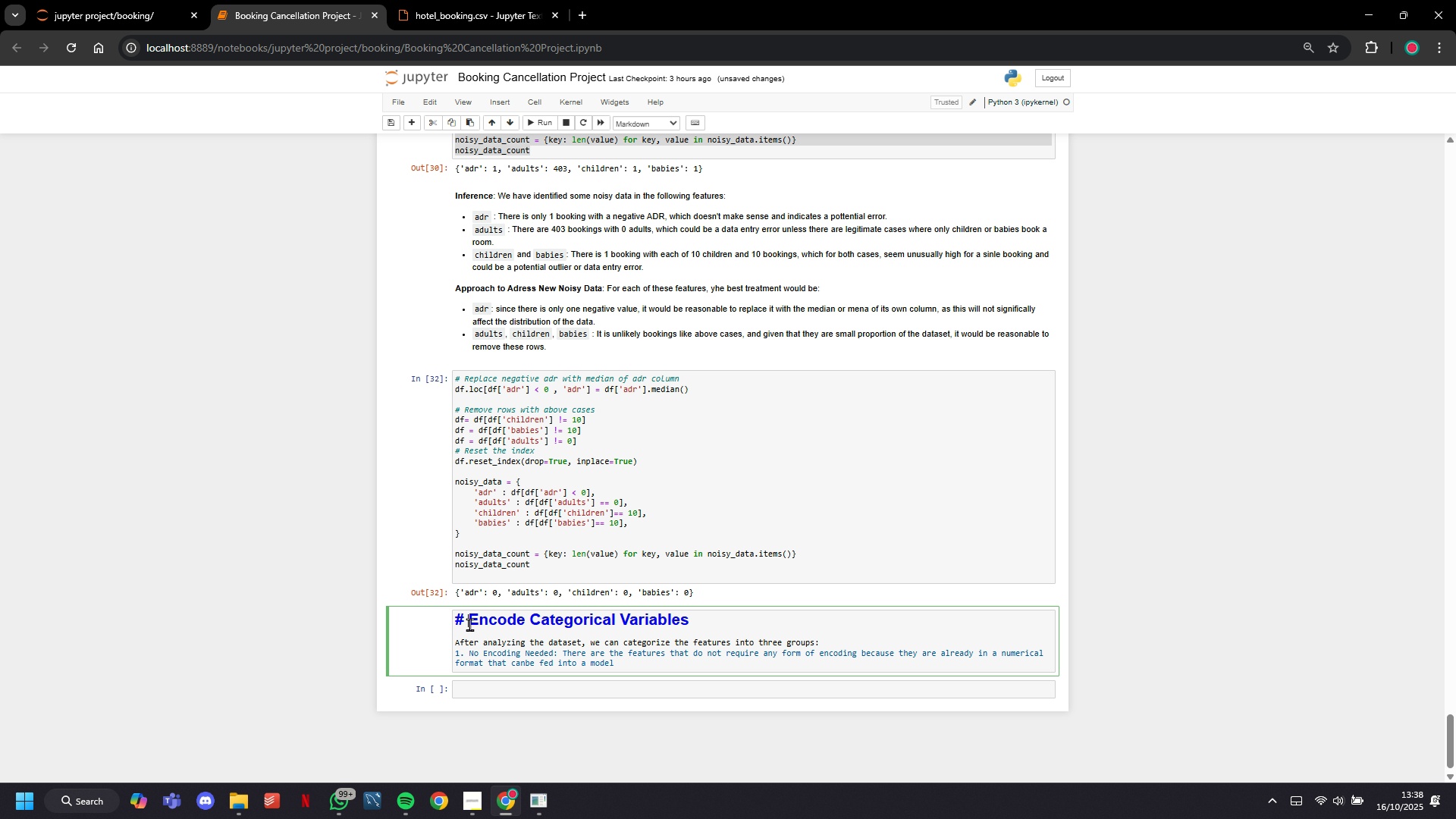 
left_click([469, 624])
 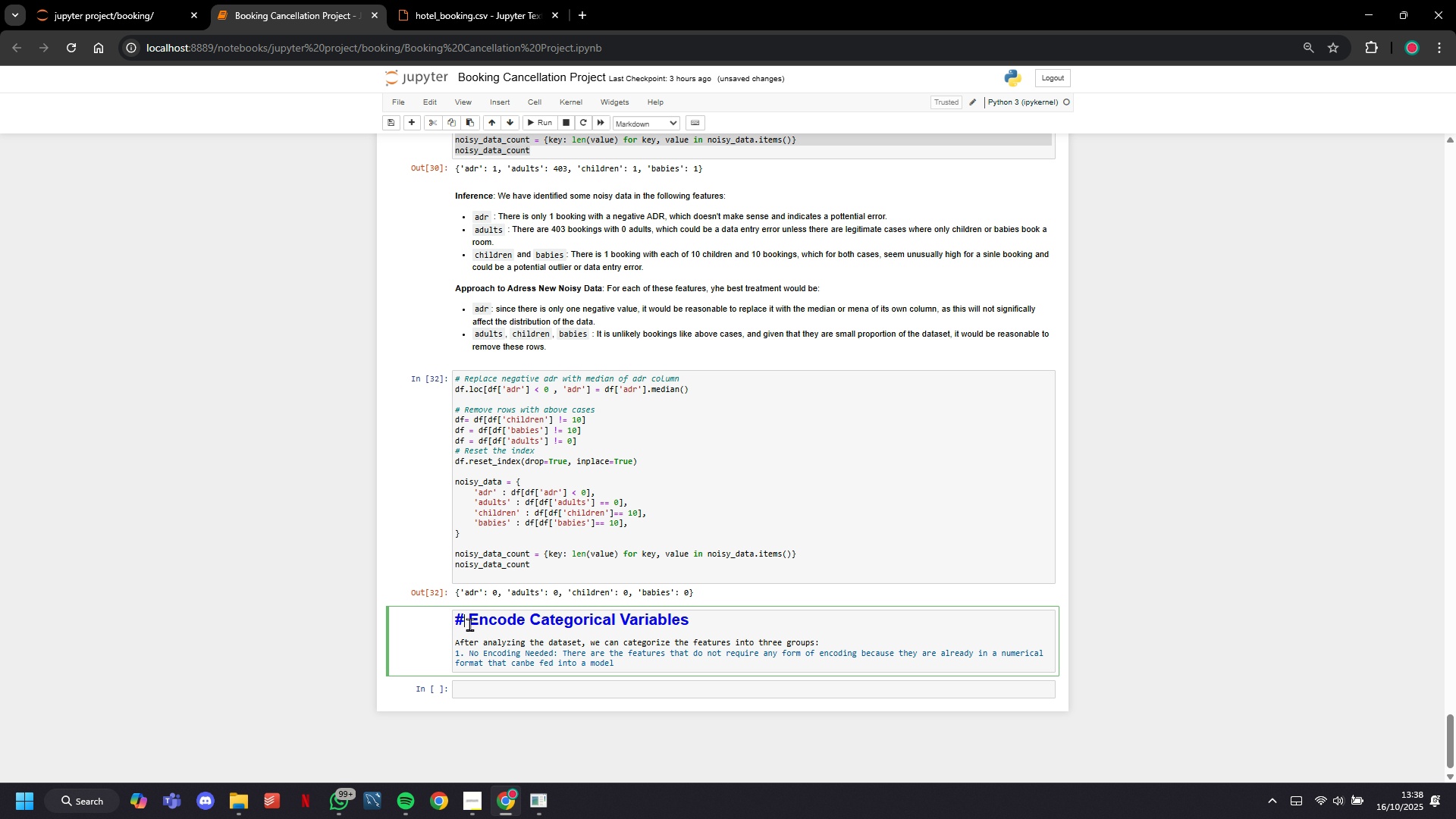 
key(ArrowLeft)
 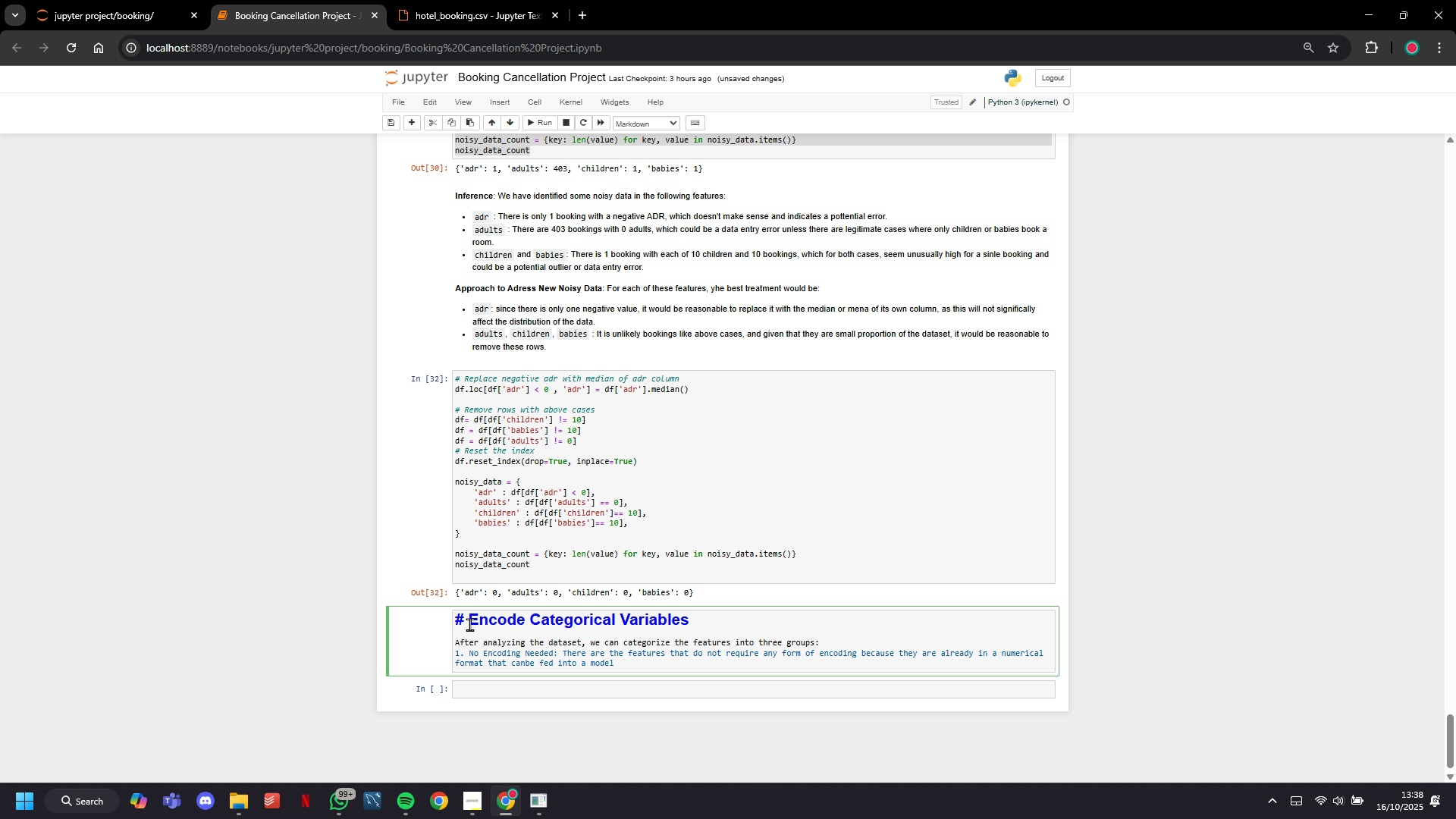 
type(###)
 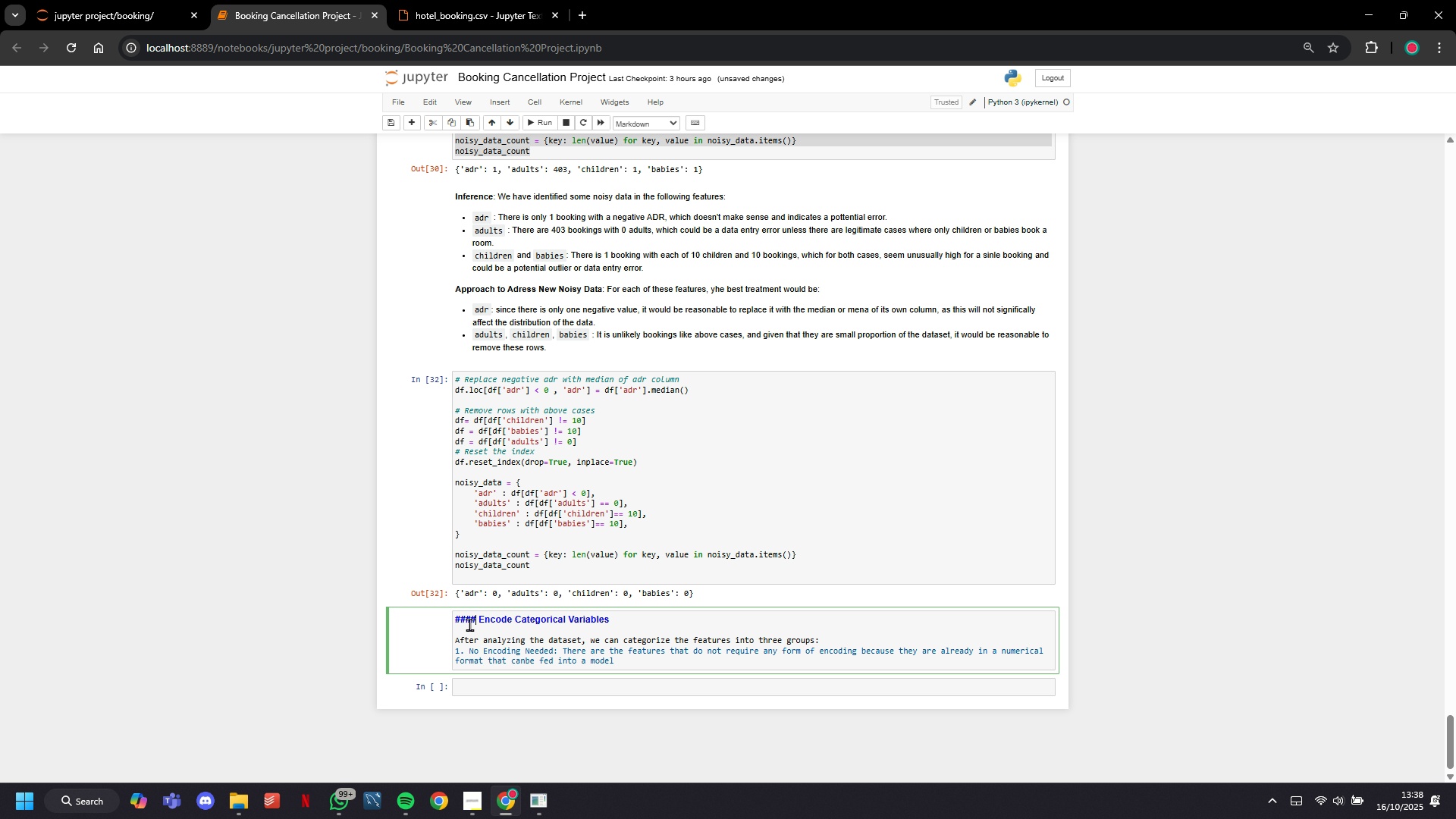 
key(ArrowDown)
 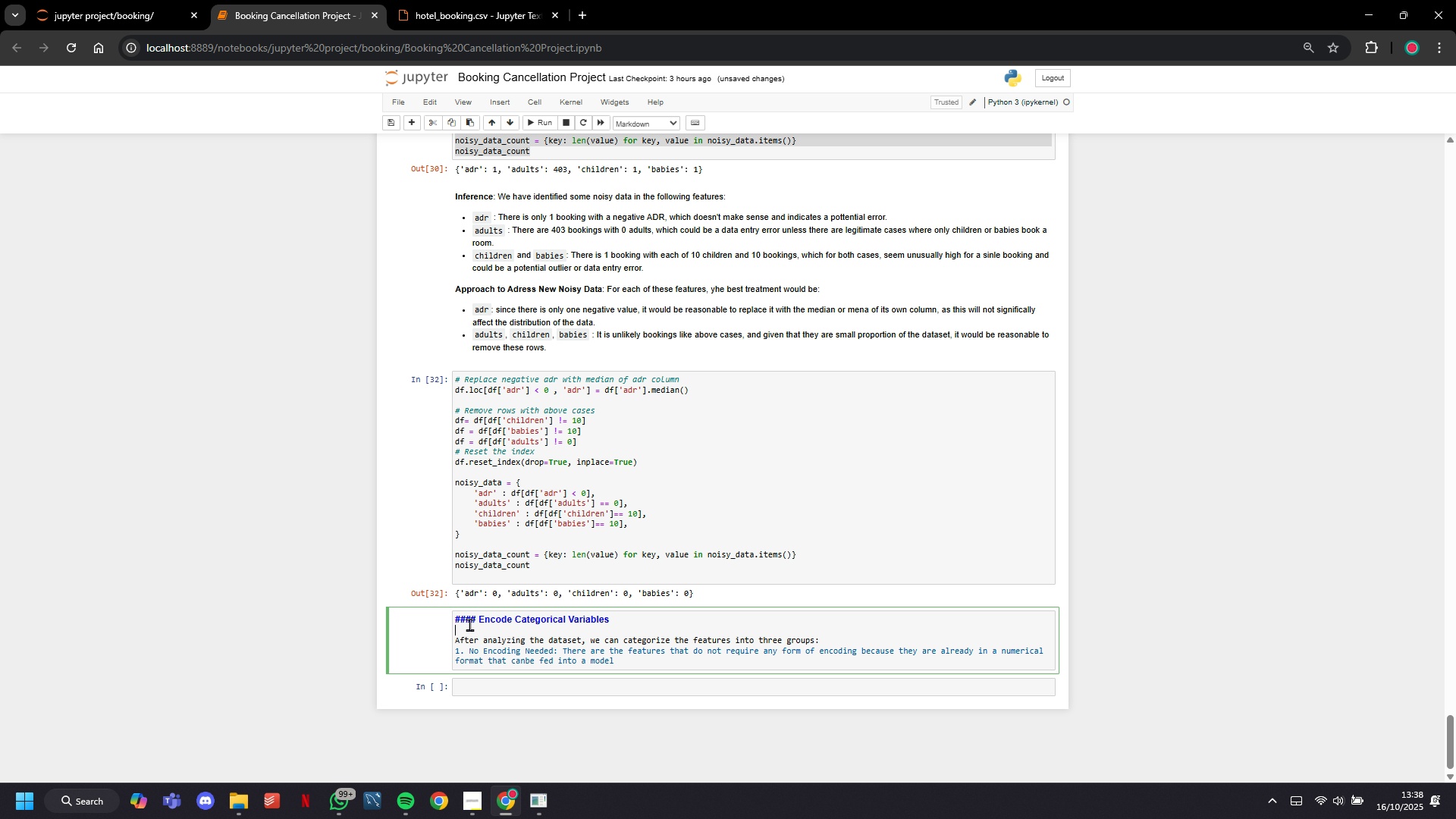 
key(ArrowDown)
 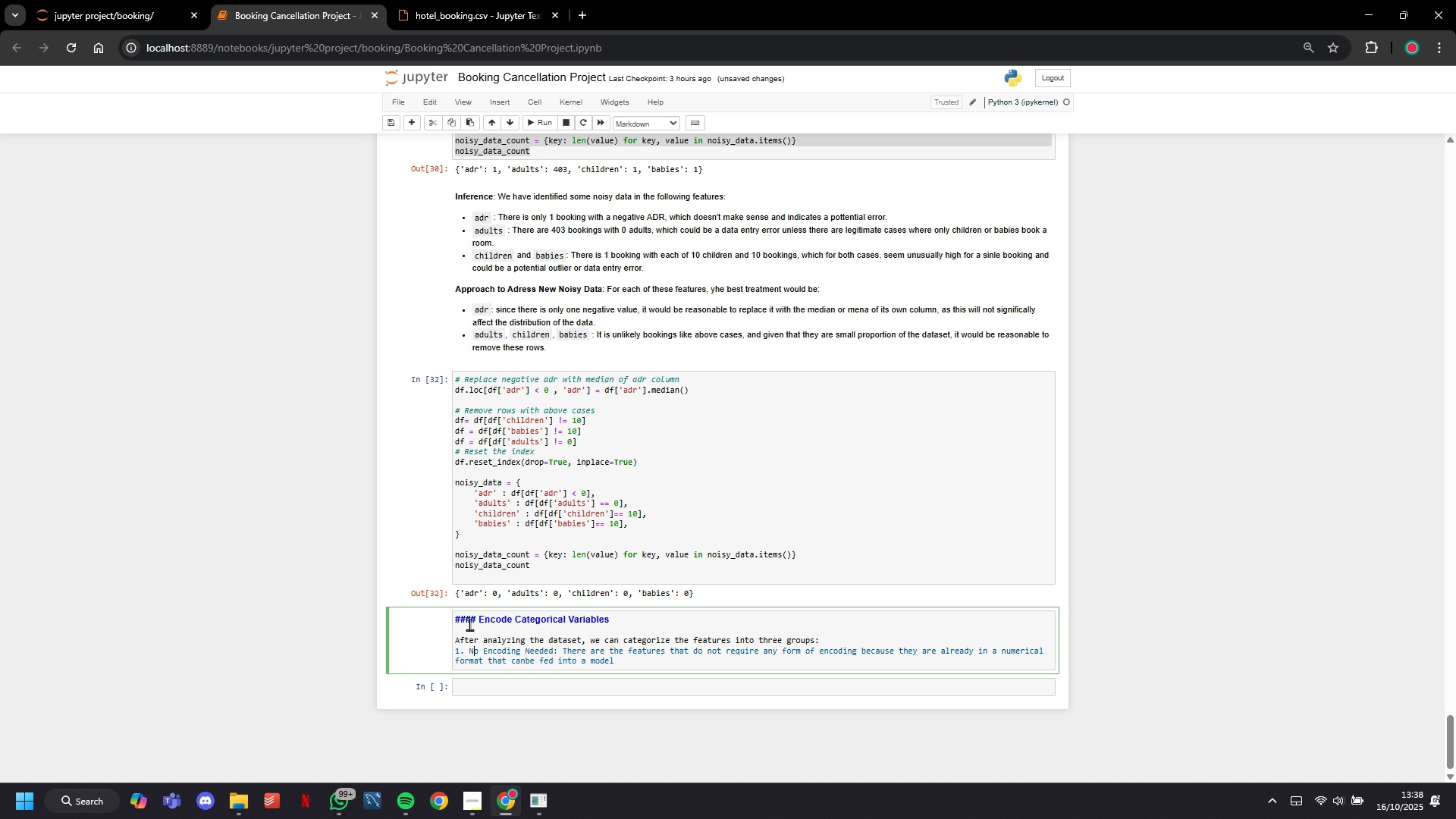 
key(ArrowDown)
 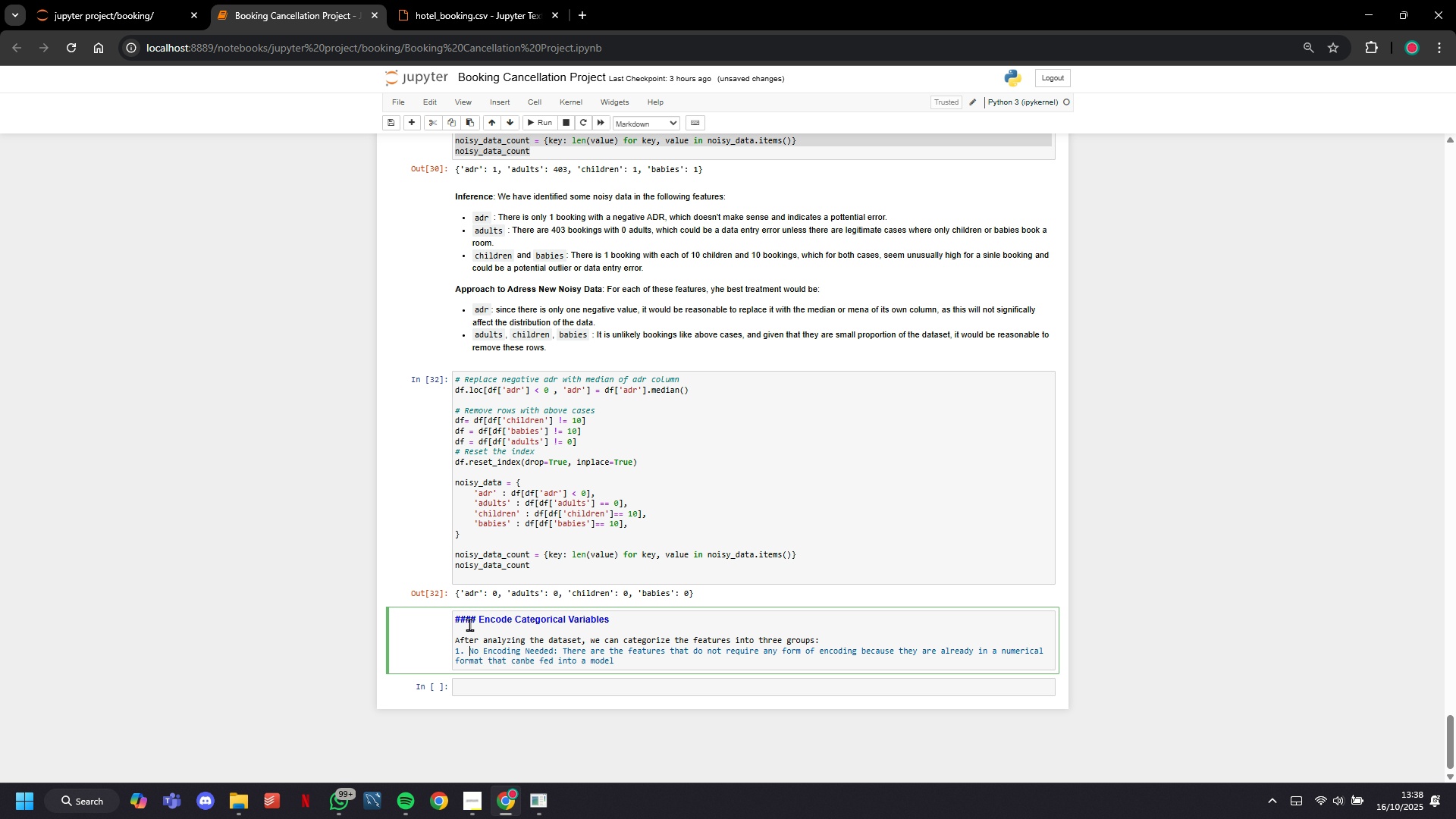 
key(ArrowLeft)
 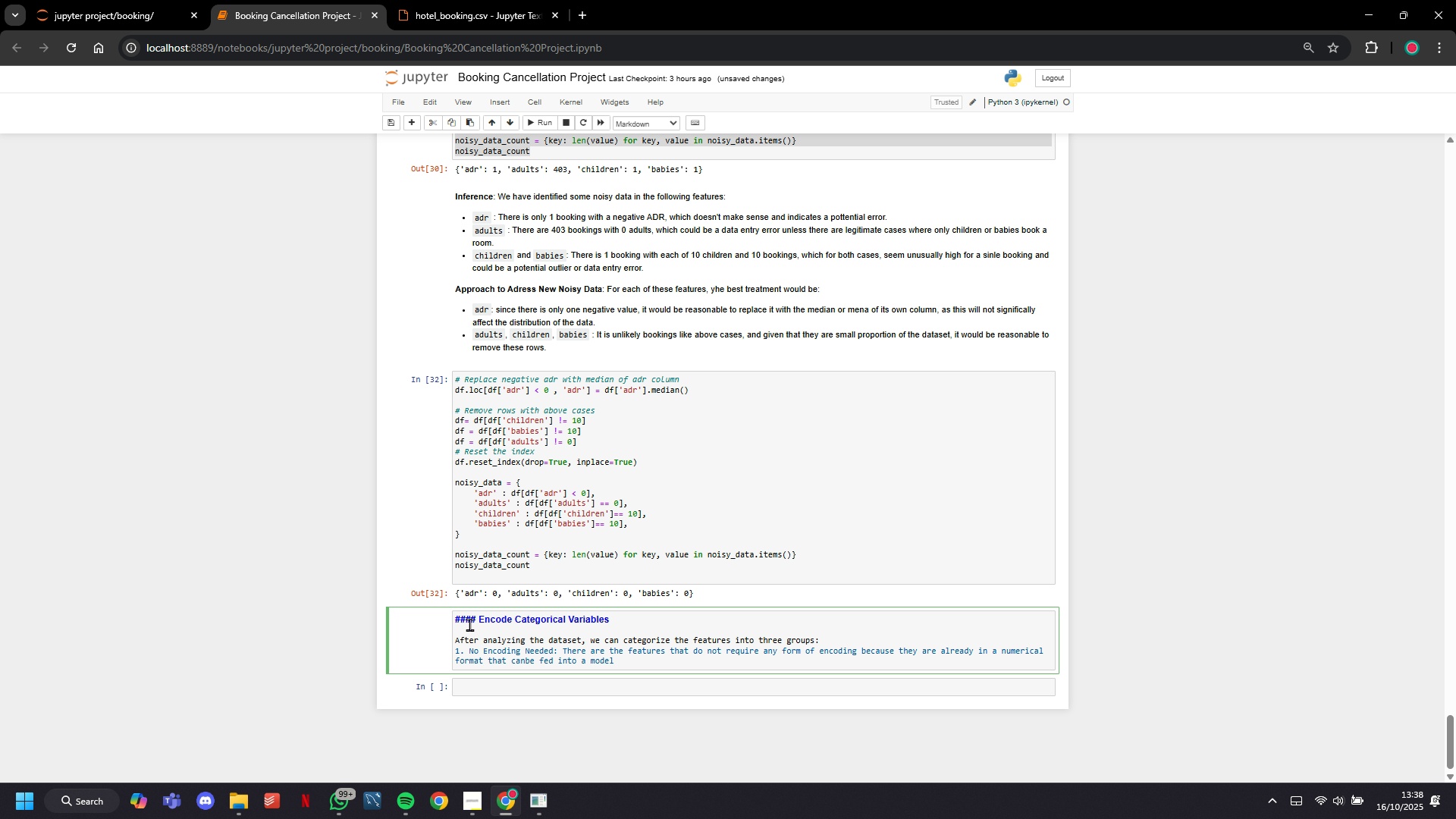 
type(***)
key(Backspace)
type(**)
 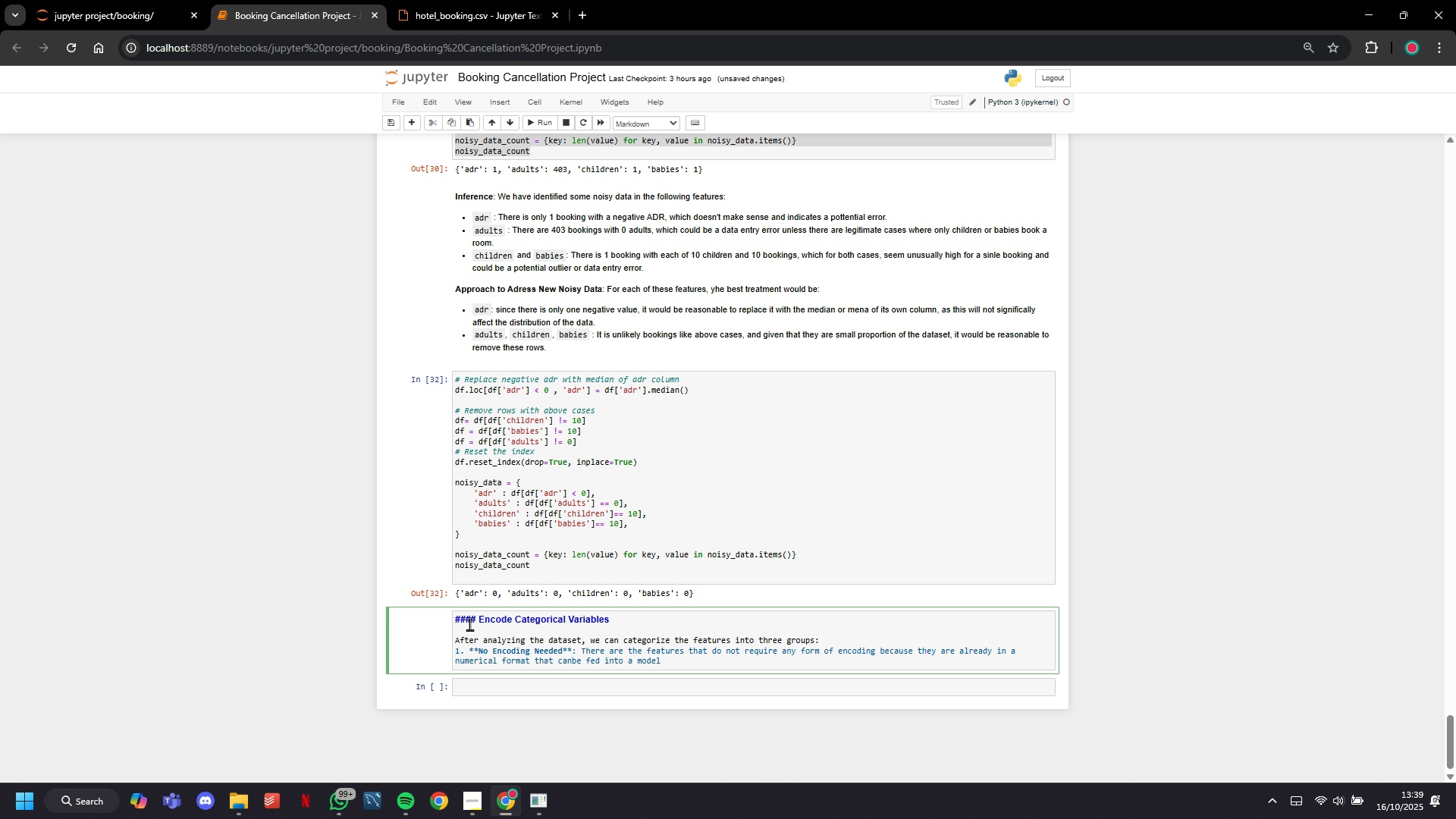 
hold_key(key=ArrowRight, duration=1.0)
 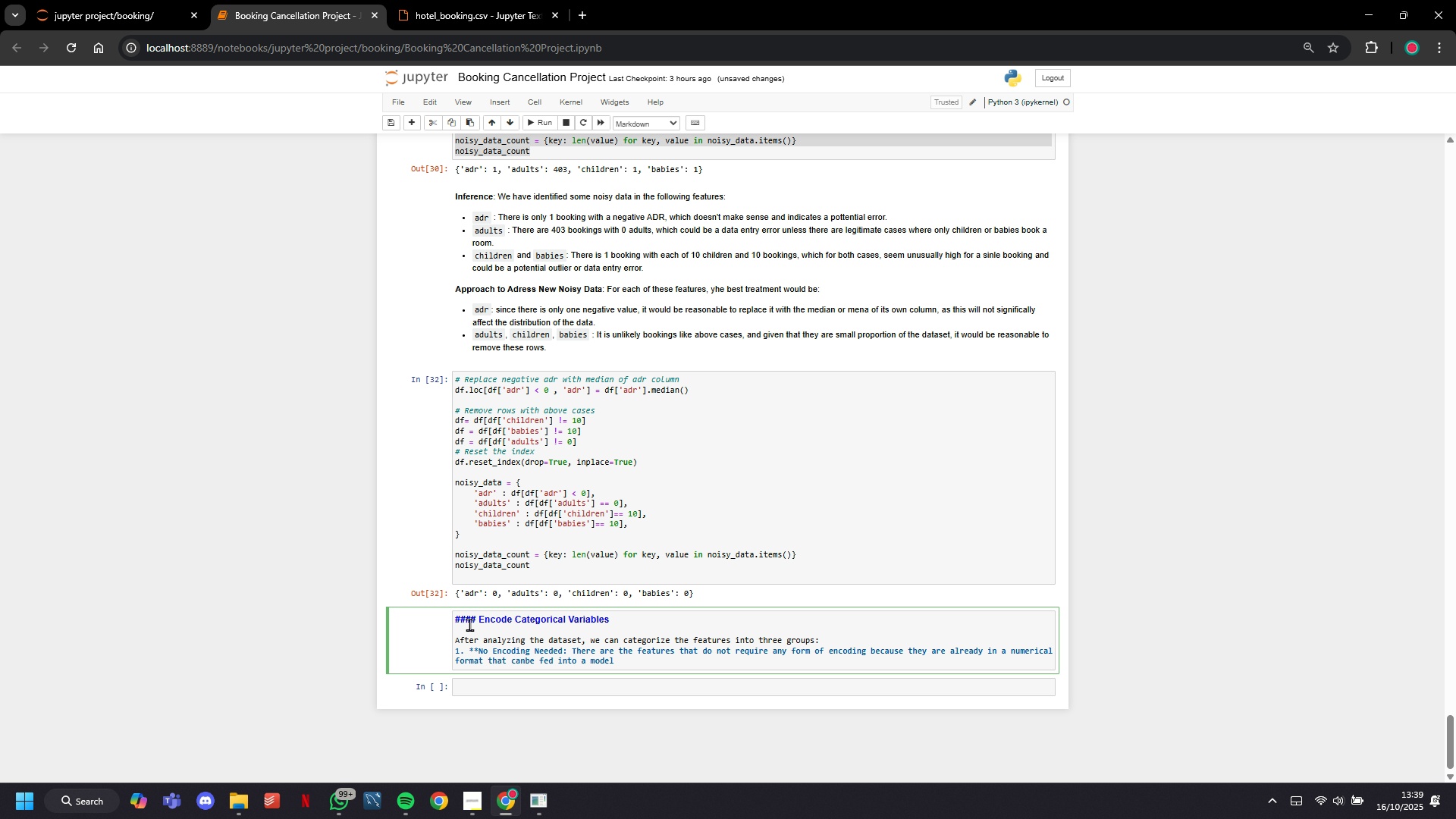 
key(ArrowDown)
 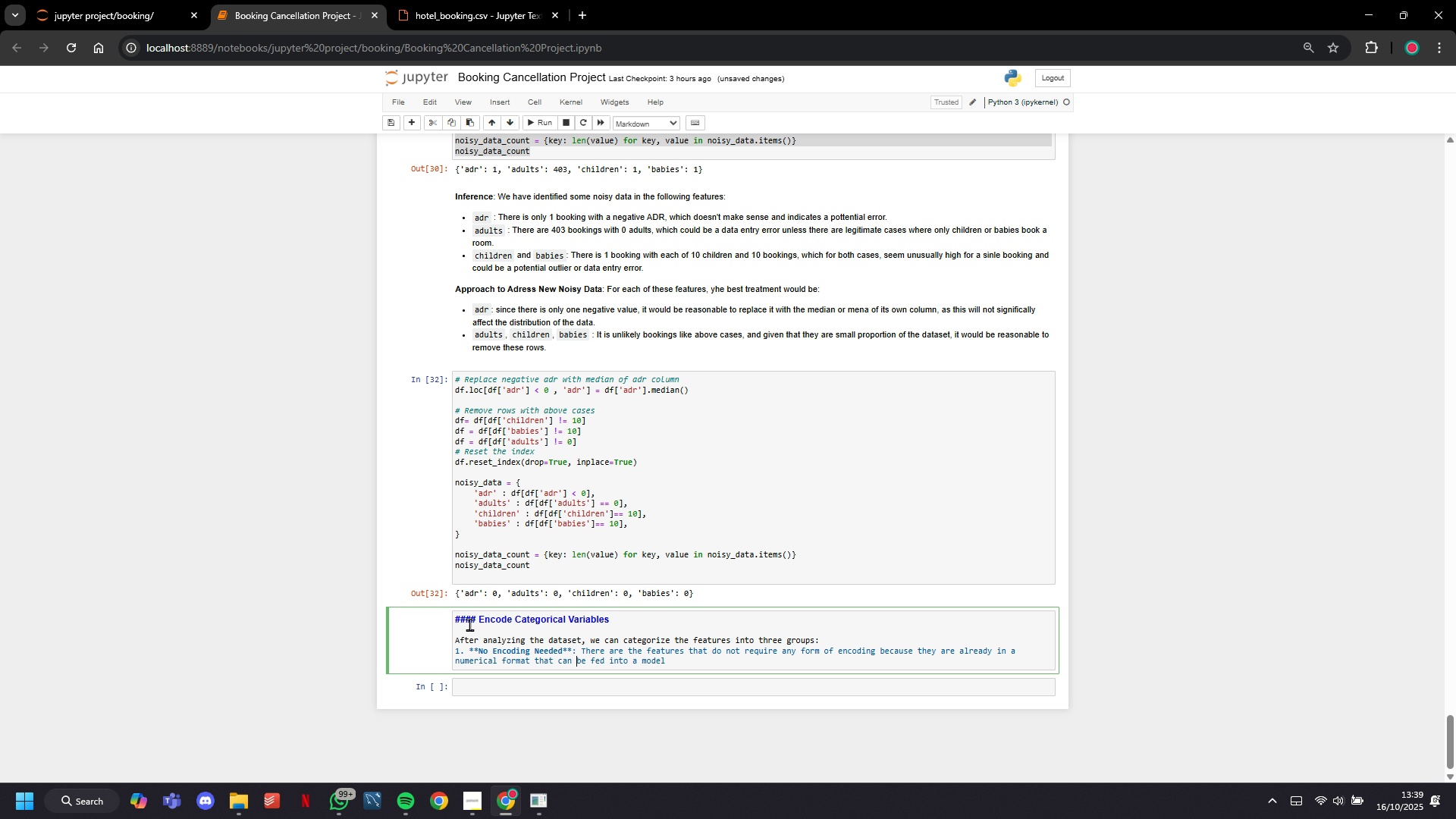 
key(Space)
 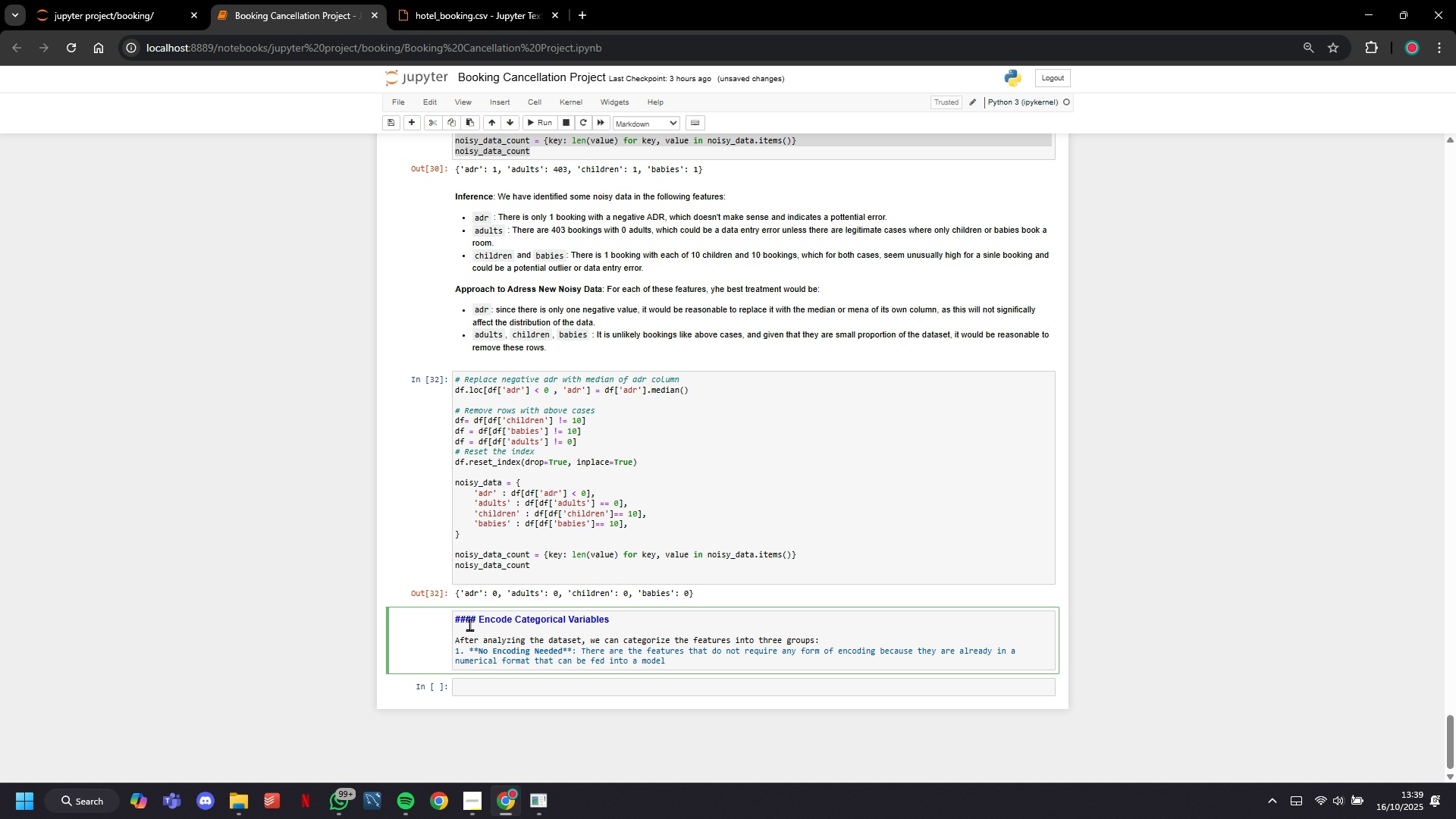 
wait(27.56)
 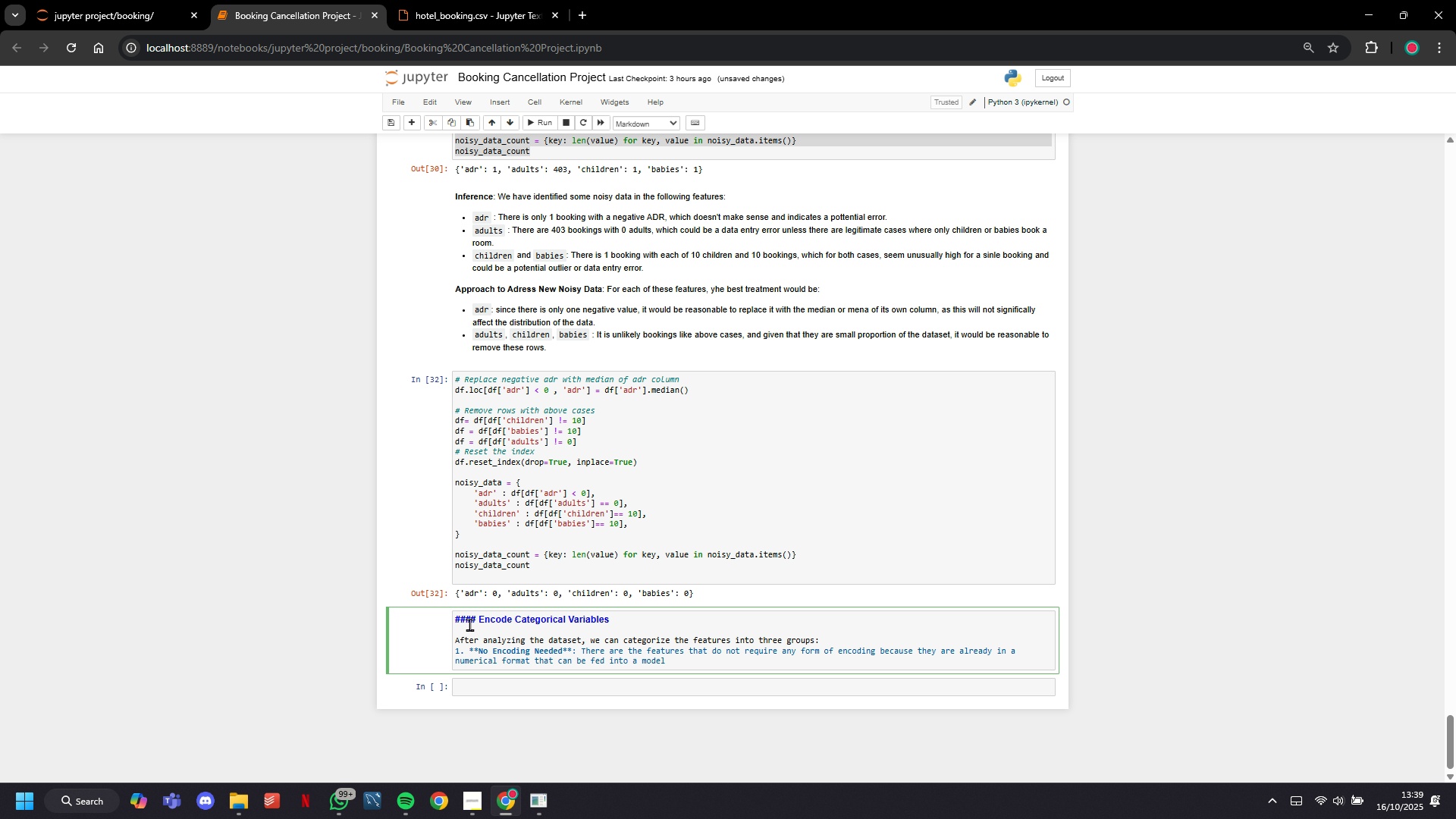 
hold_key(key=ArrowRight, duration=1.48)
 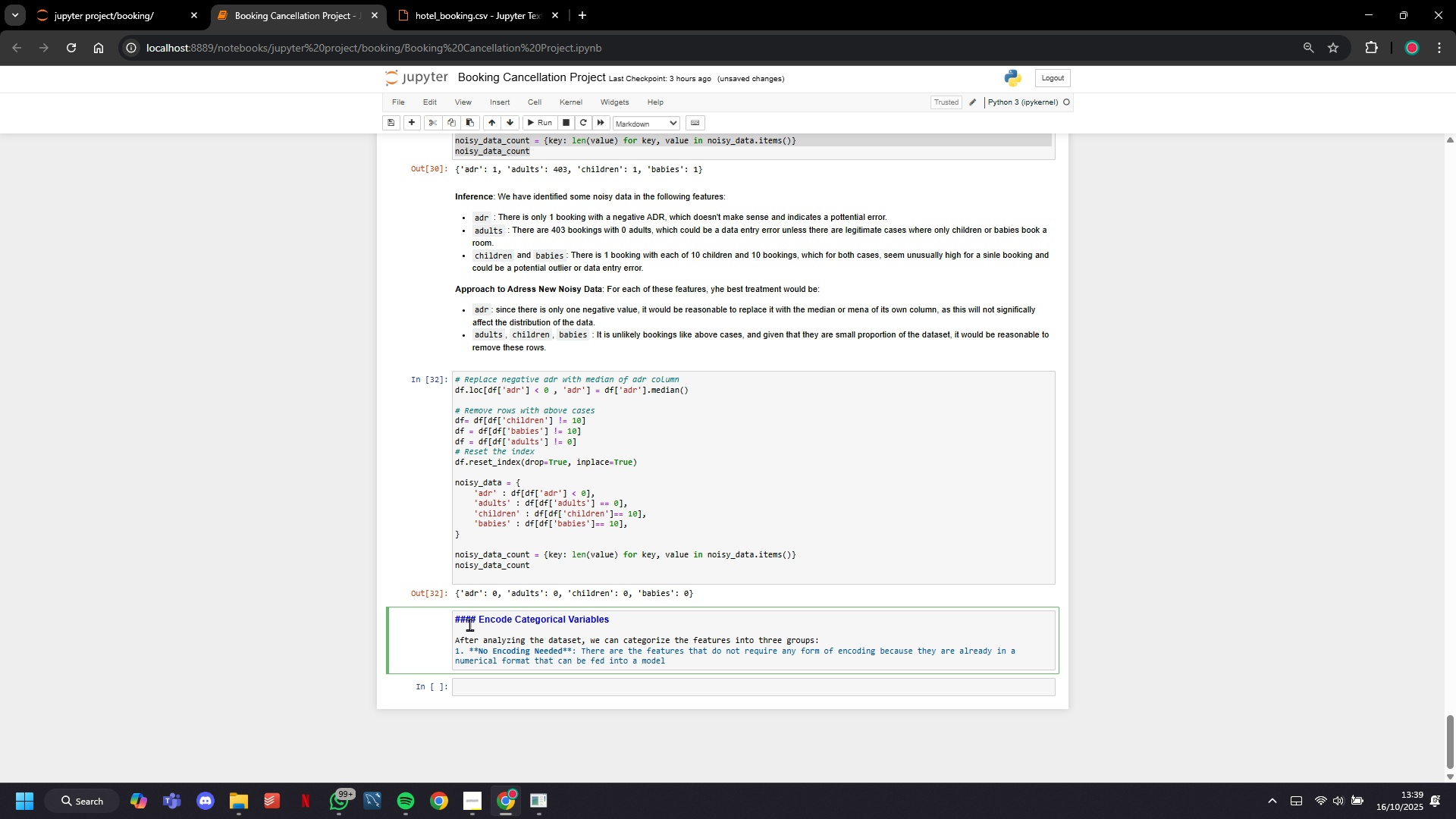 
key(Period)
 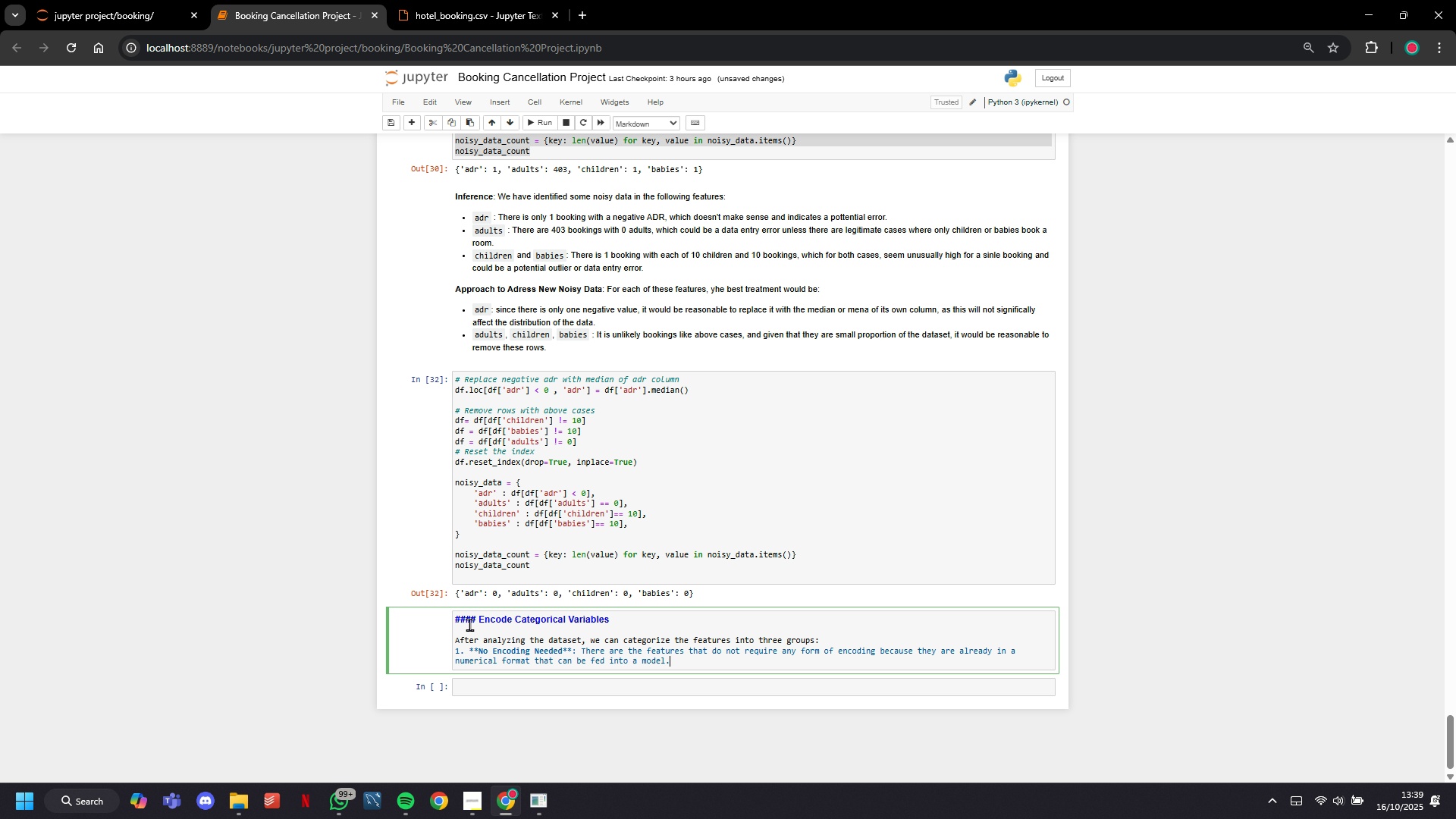 
key(Enter)
 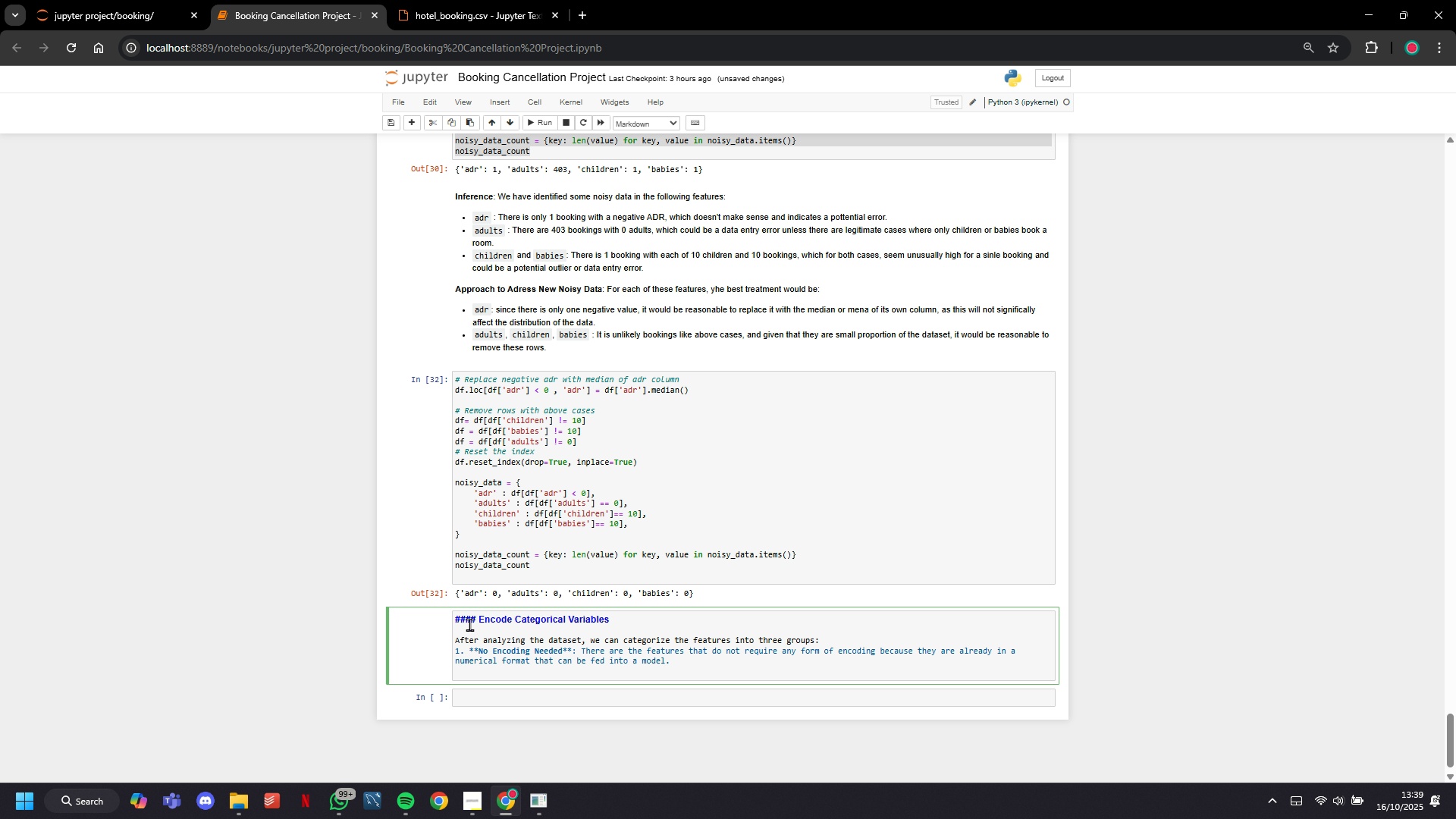 
type(2. **One )
key(Backspace)
type(-Hot Endo)
key(Backspace)
key(Backspace)
type(coding** : This is required for nomibal)
key(Backspace)
key(Backspace)
key(Backspace)
type(nal variables.)
key(Backspace)
type(, which are categorical)
 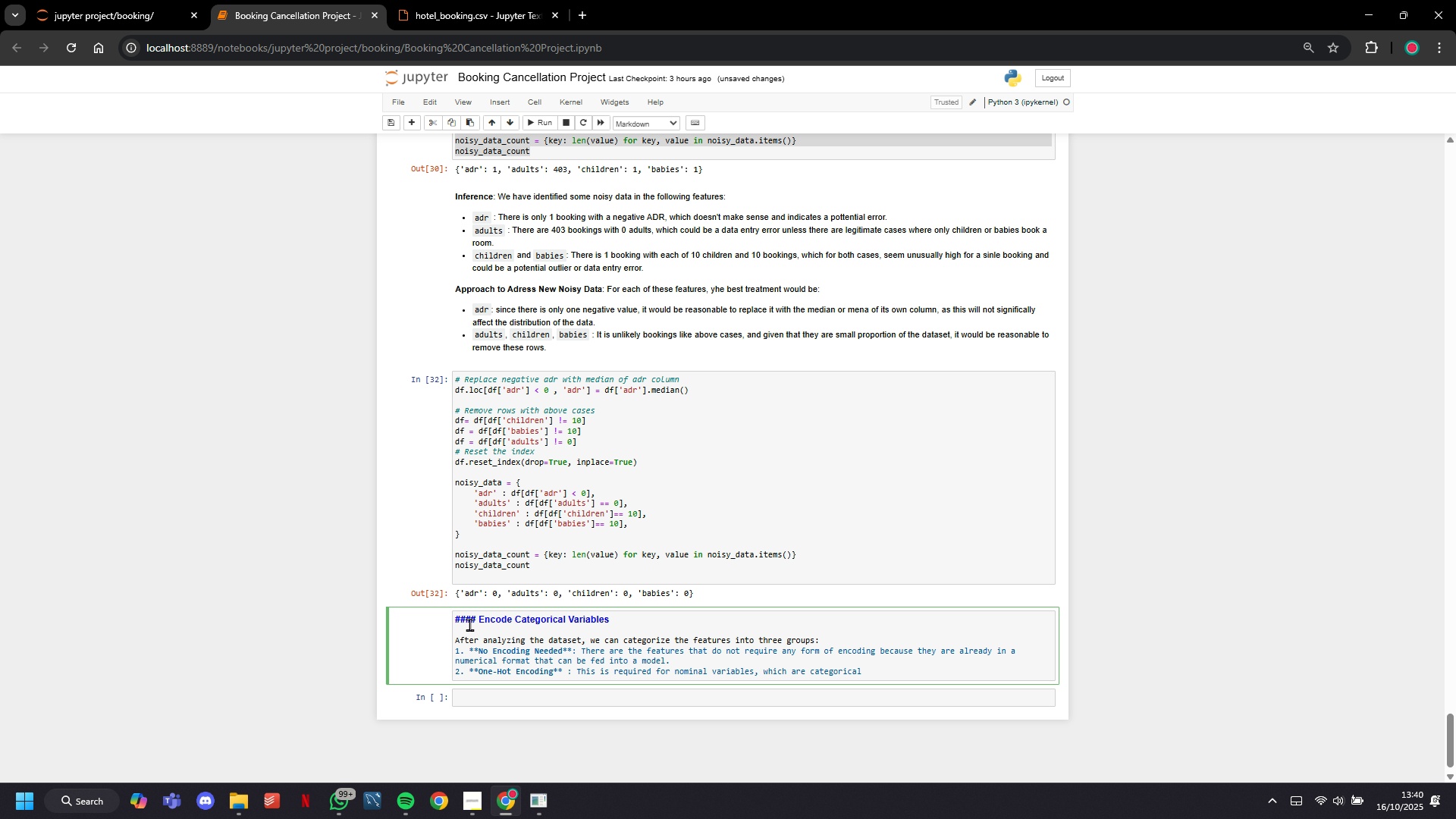 
wait(24.36)
 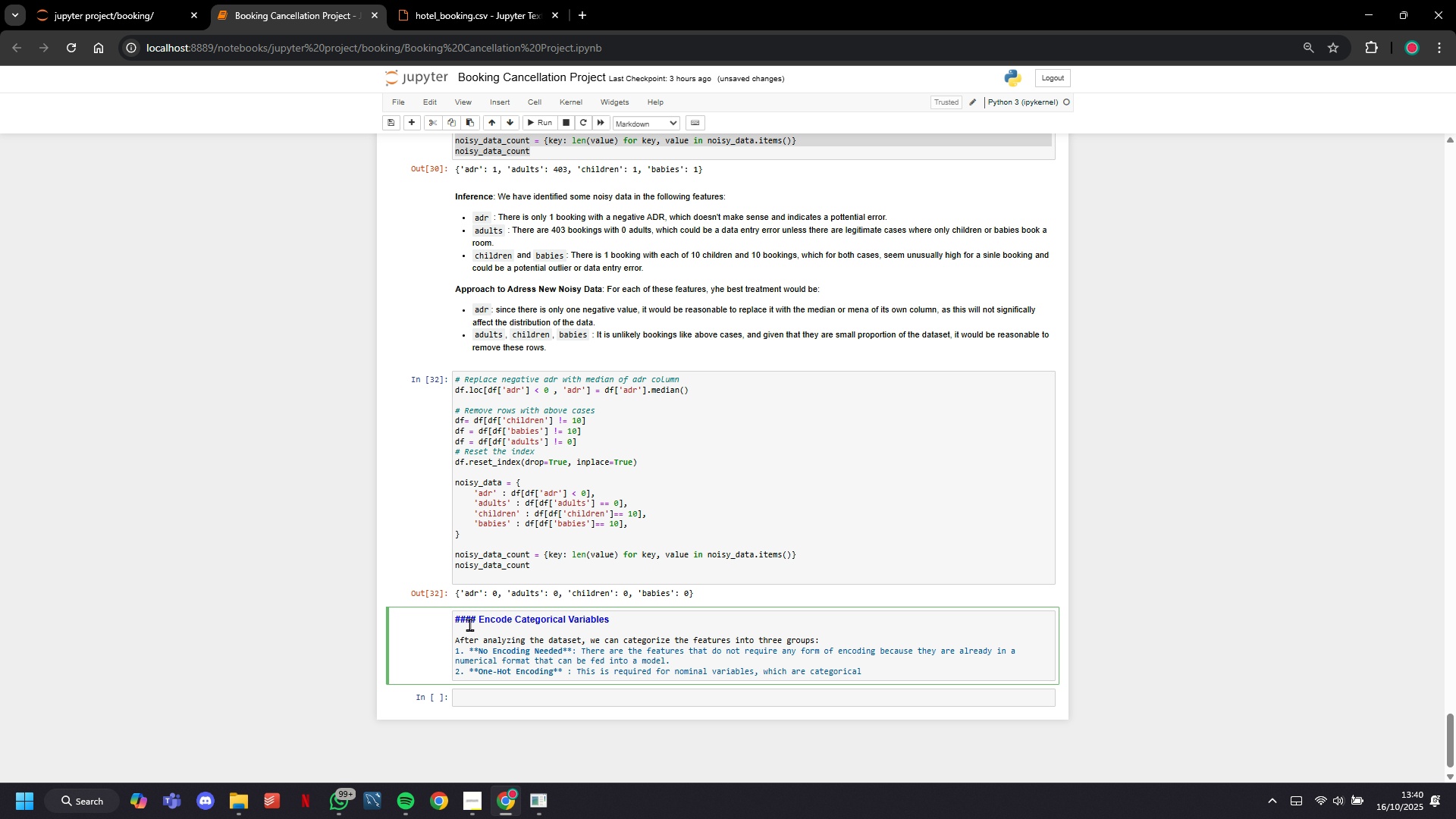 
type( variables, which )
key(Backspace)
key(Backspace)
key(Backspace)
key(Backspace)
key(Backspace)
key(Backspace)
key(Backspace)
key(Backspace)
key(Backspace)
type(s without an)
 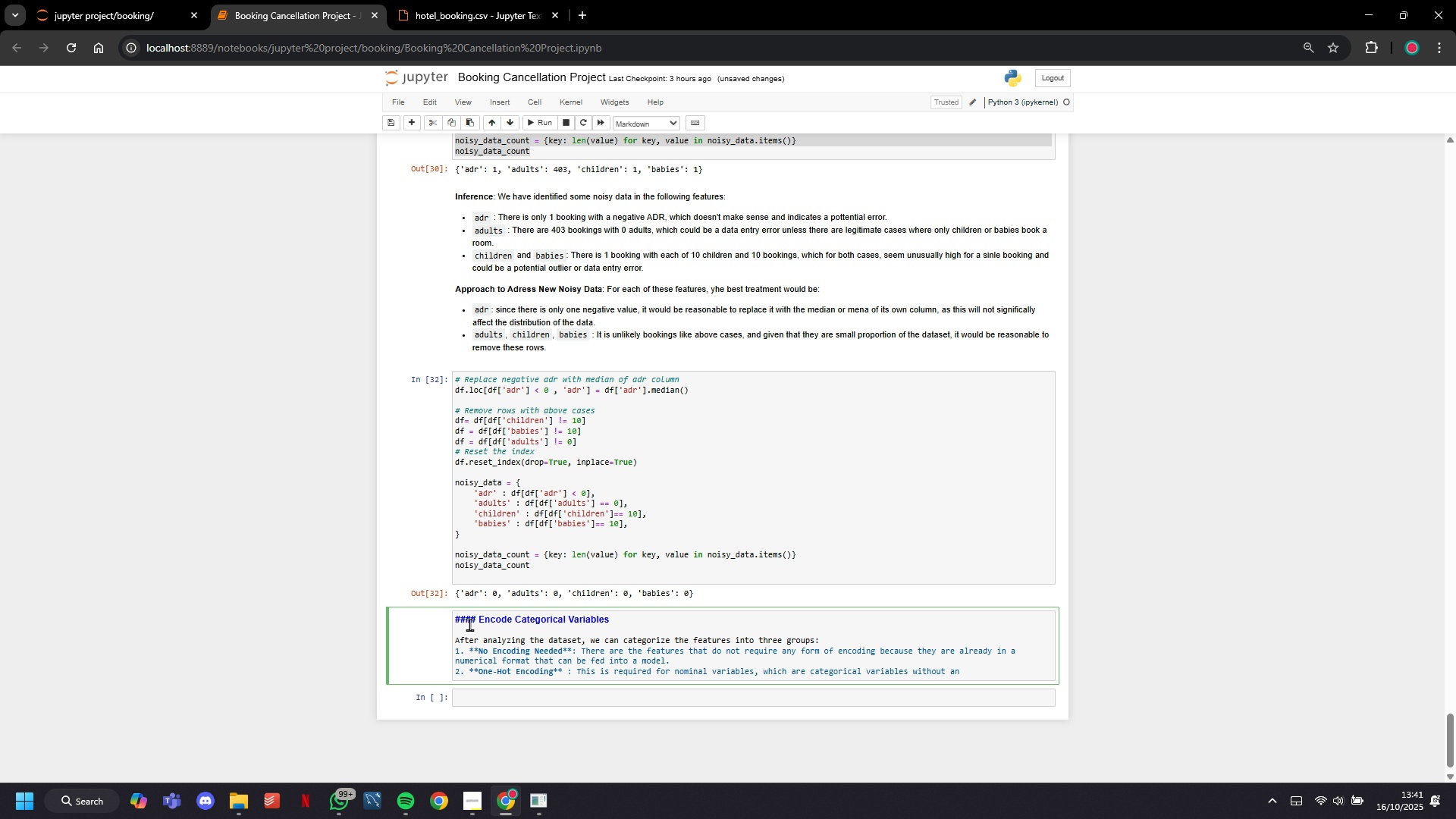 
wait(67.05)
 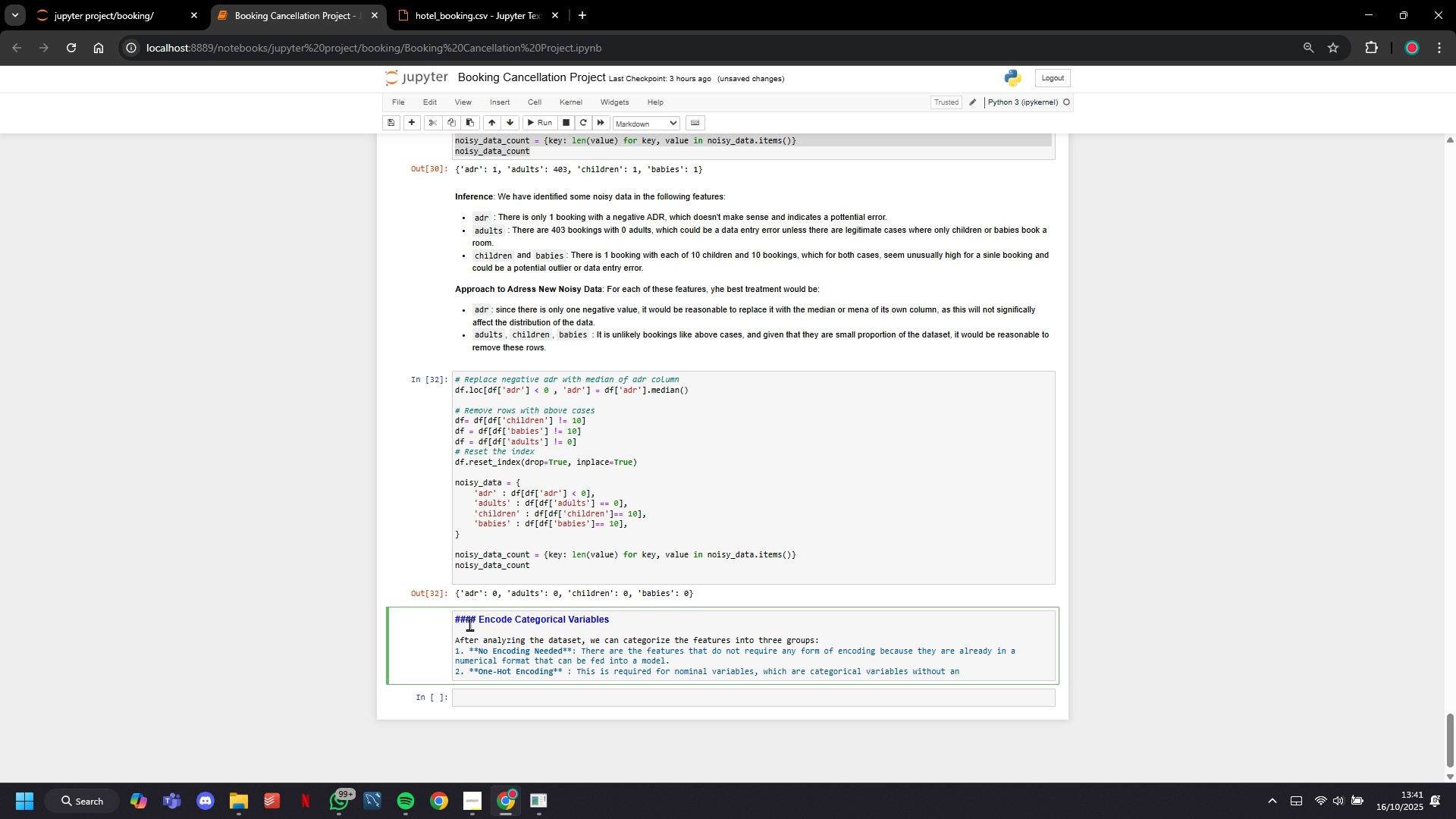 
type(y intr)
 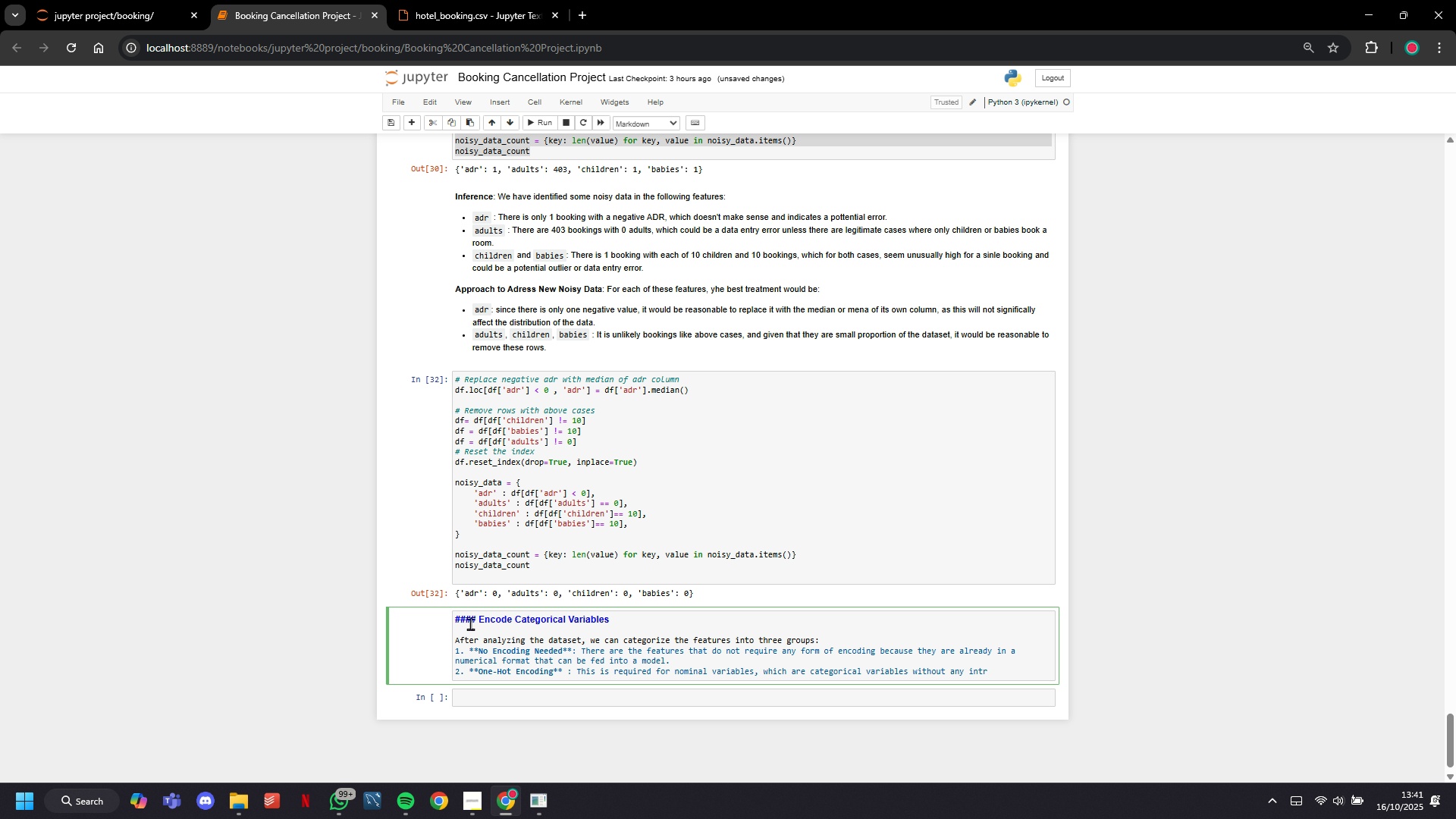 
wait(9.71)
 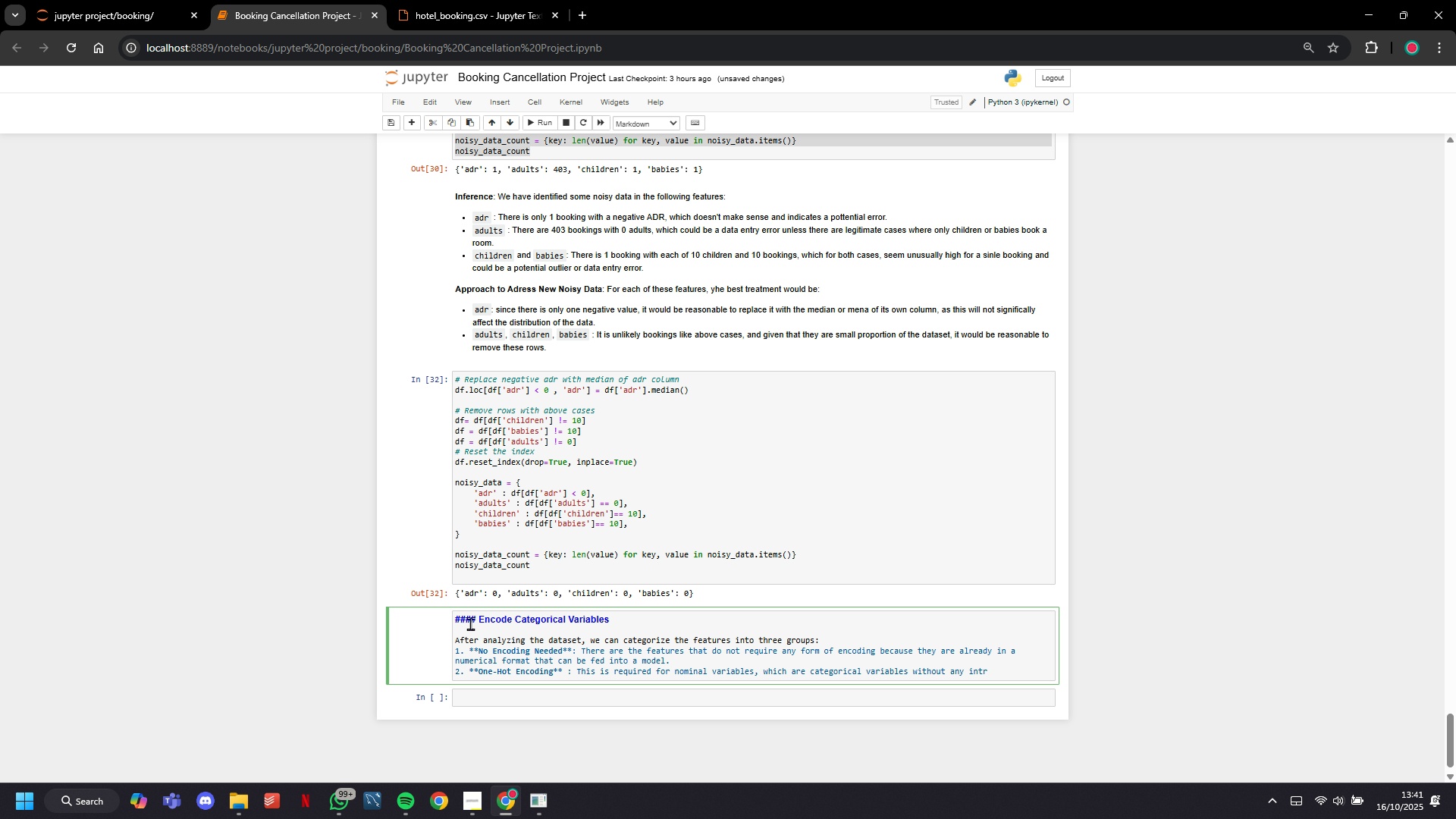 
type(isic )
 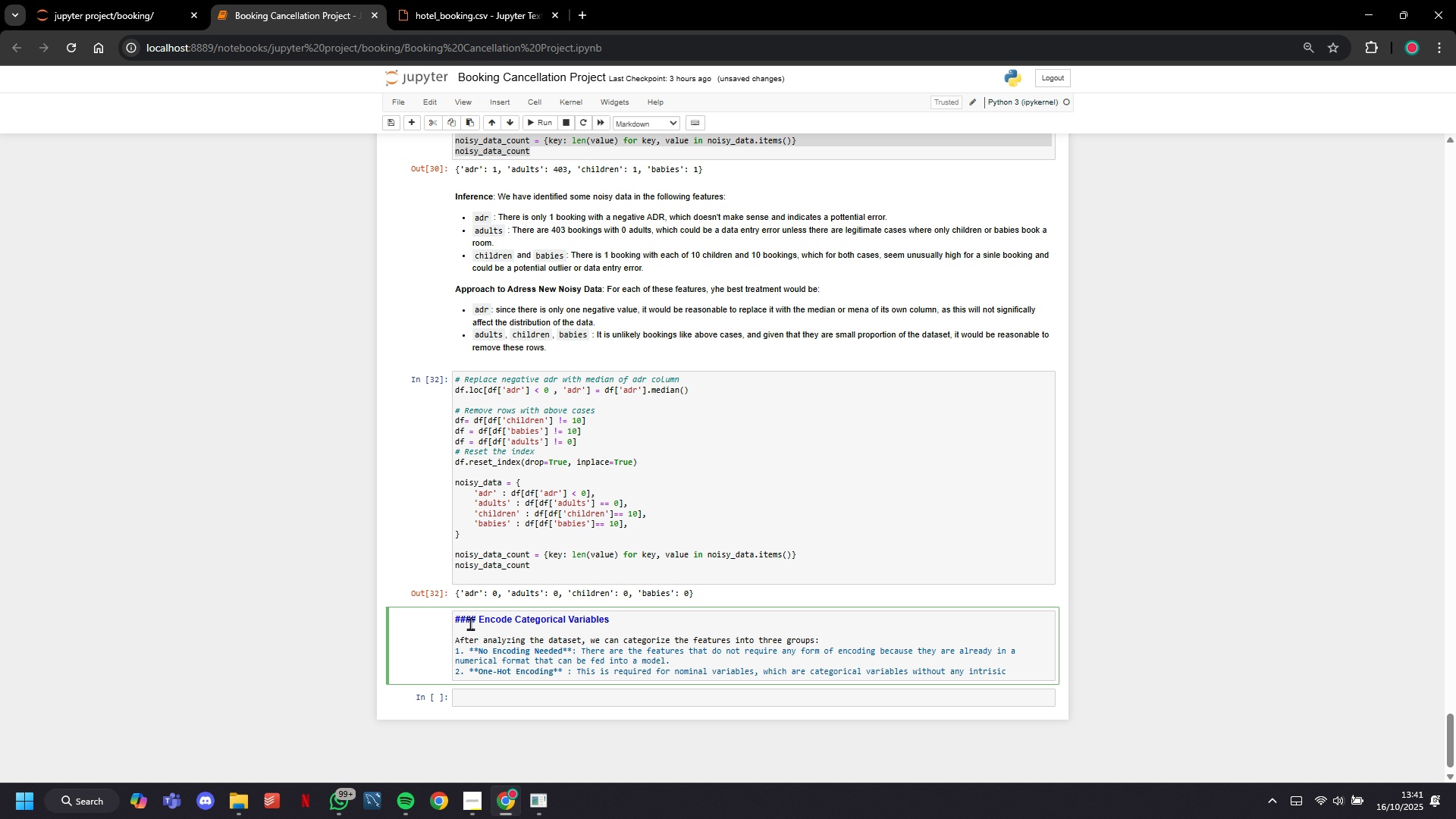 
type(order. One-hot)
 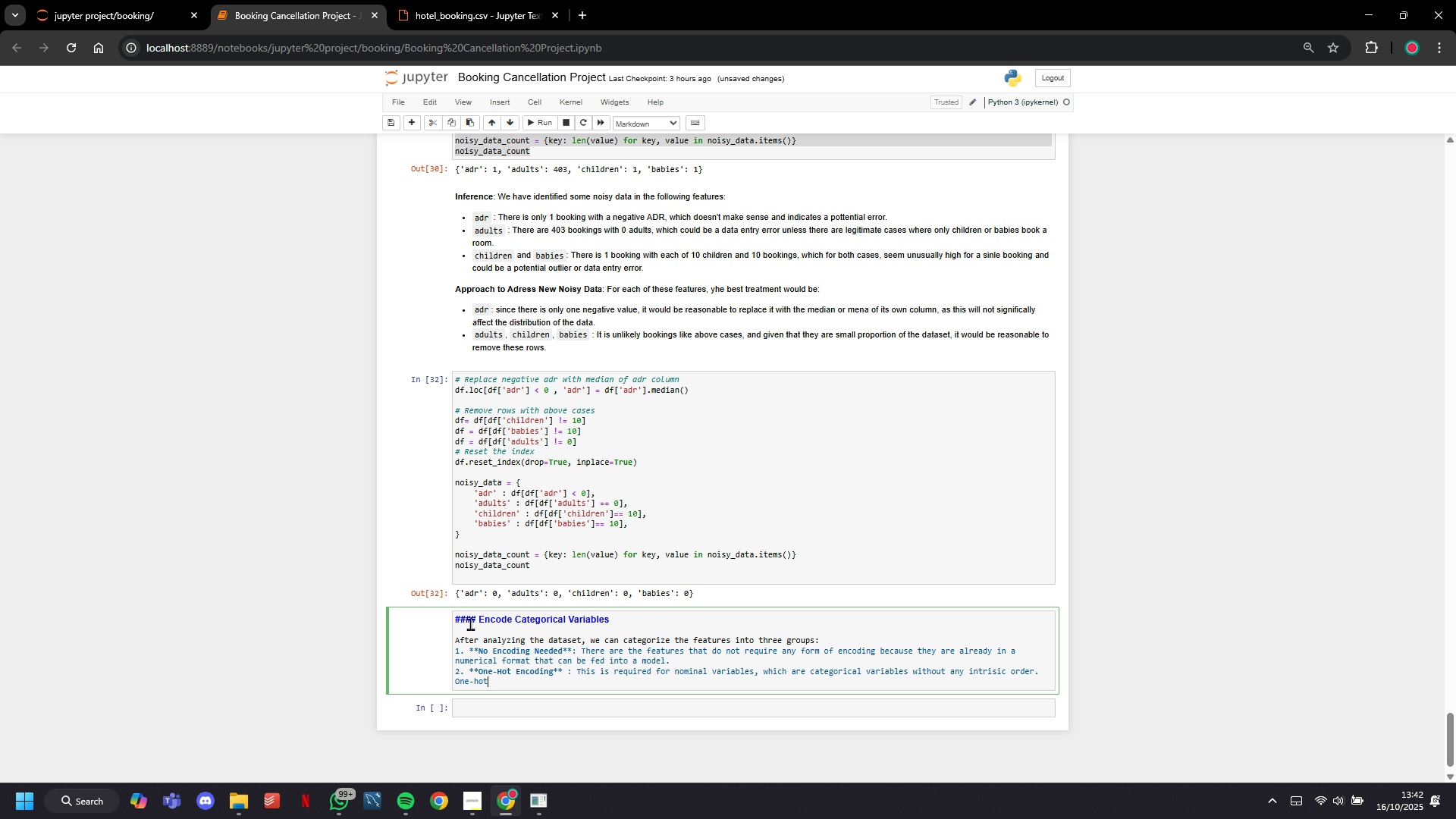 
wait(11.32)
 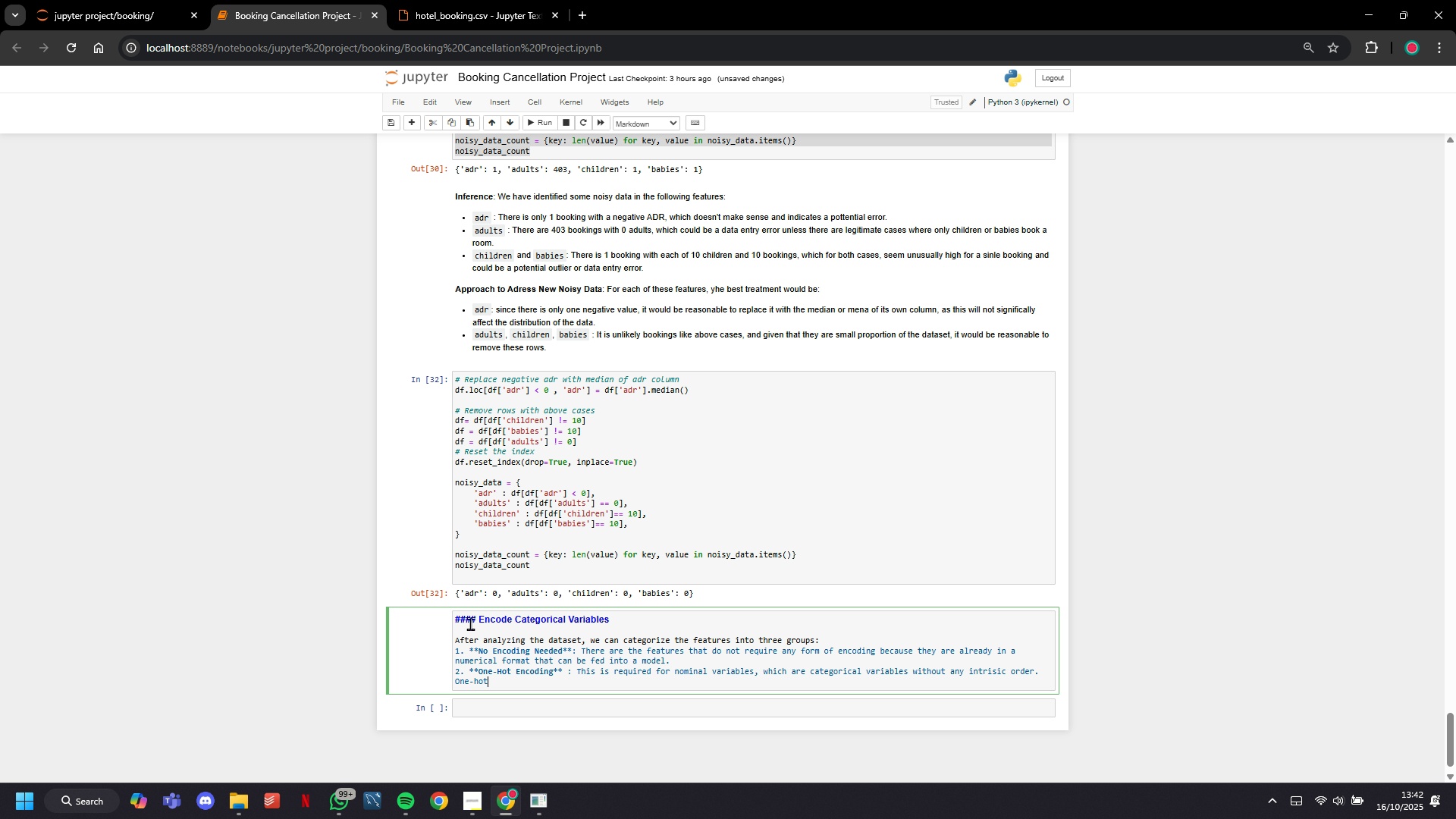 
type( encoding converts each unique value f)
key(Backspace)
type(of the feature into a sp)
key(Backspace)
type(eperate column with a 1 o 0 )
key(Backspace)
key(Backspace)
type(0)
key(Backspace)
key(Backspace)
type(r 0, incidcating the presence of that value.)
 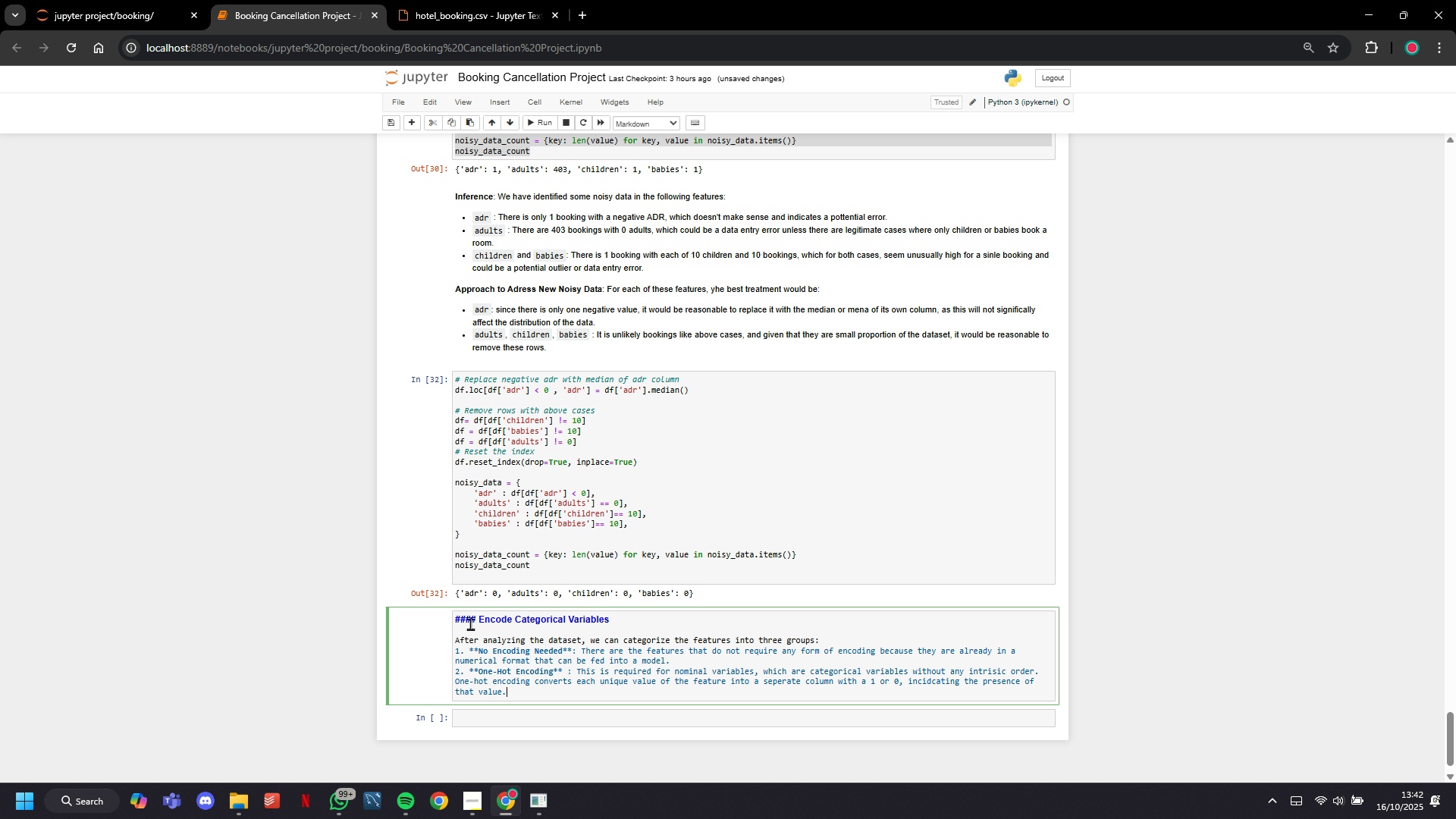 
wait(8.91)
 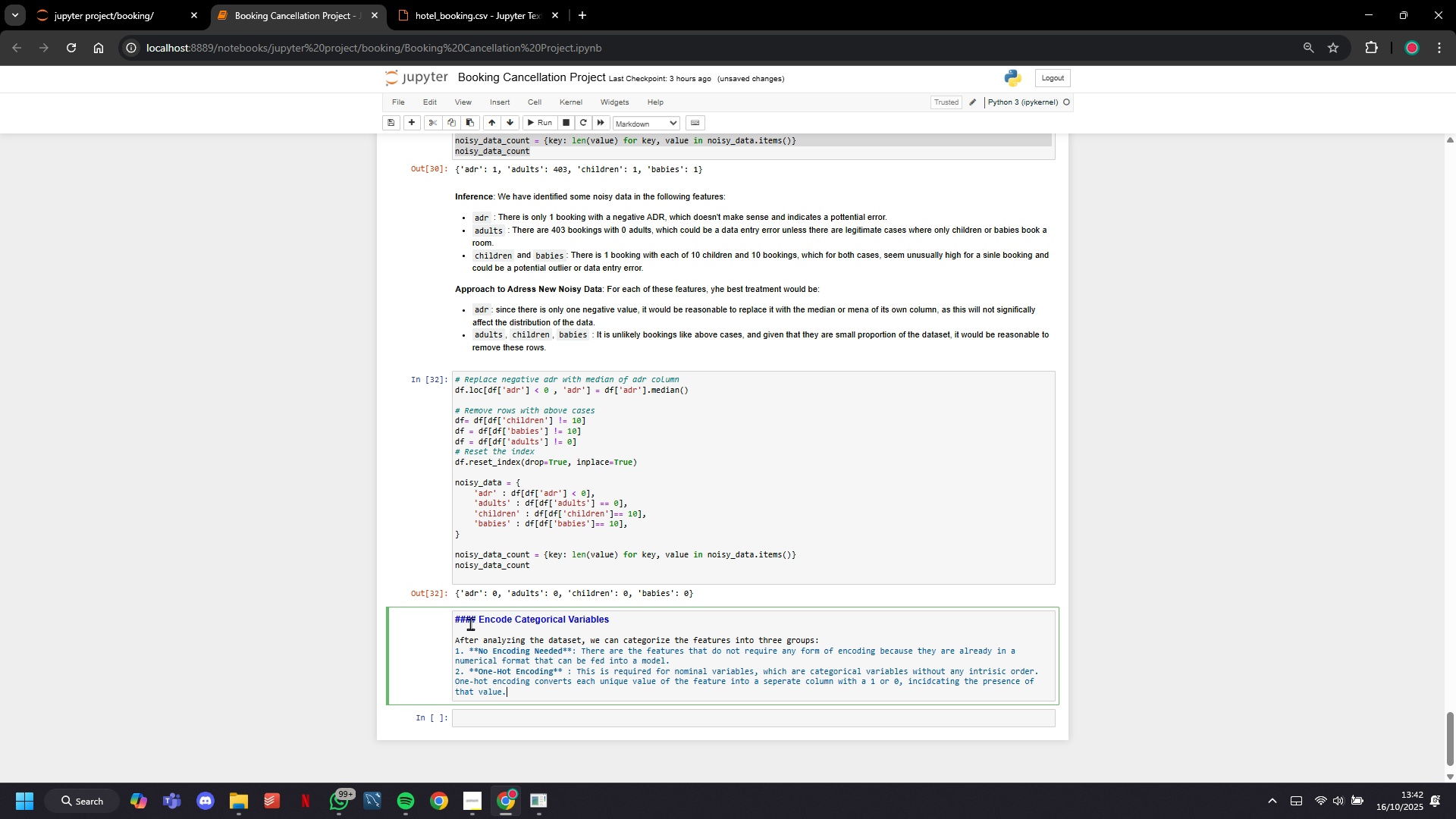 
key(Enter)
 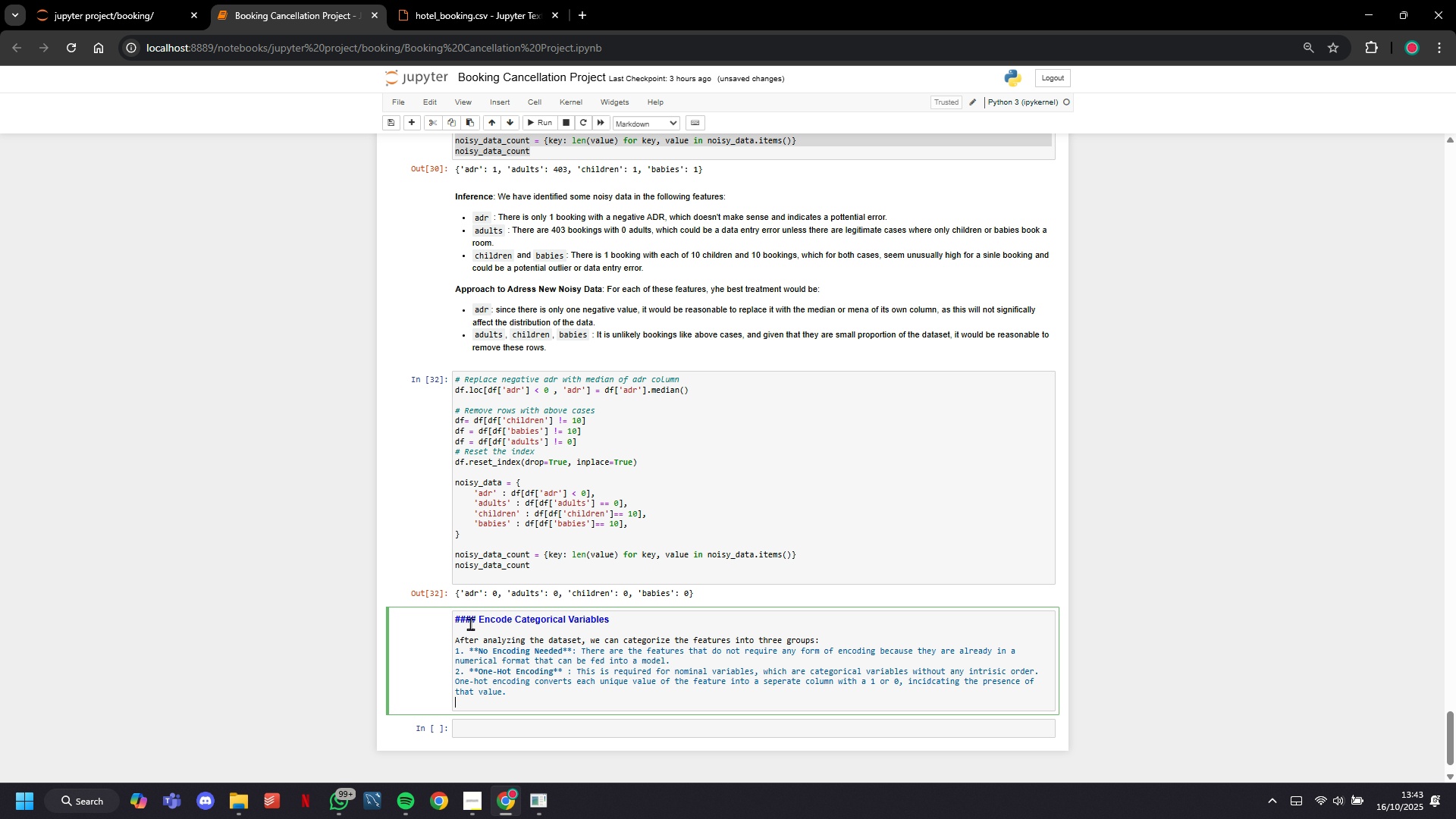 
key(3)
 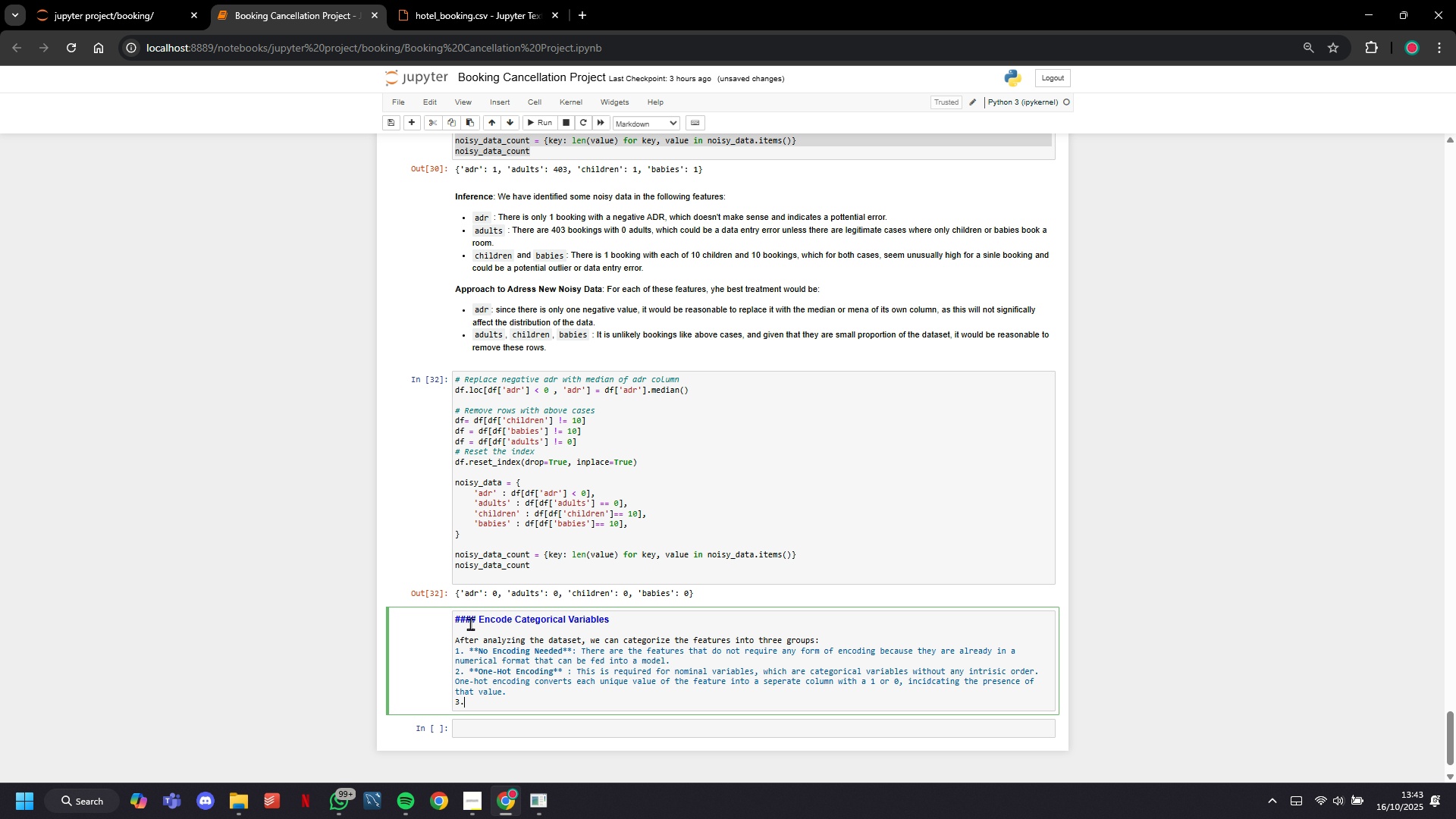 
key(Period)
 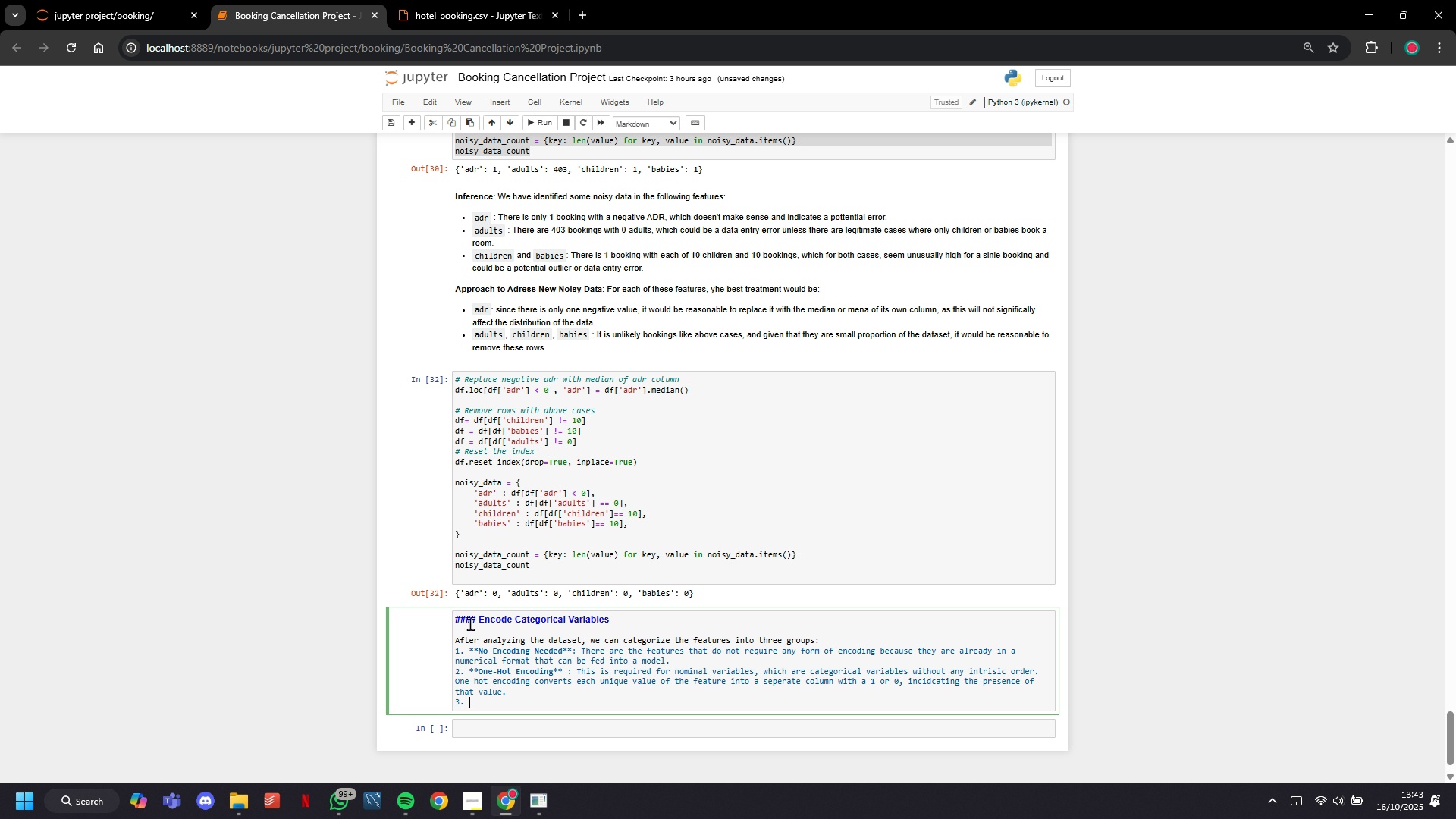 
key(Space)
 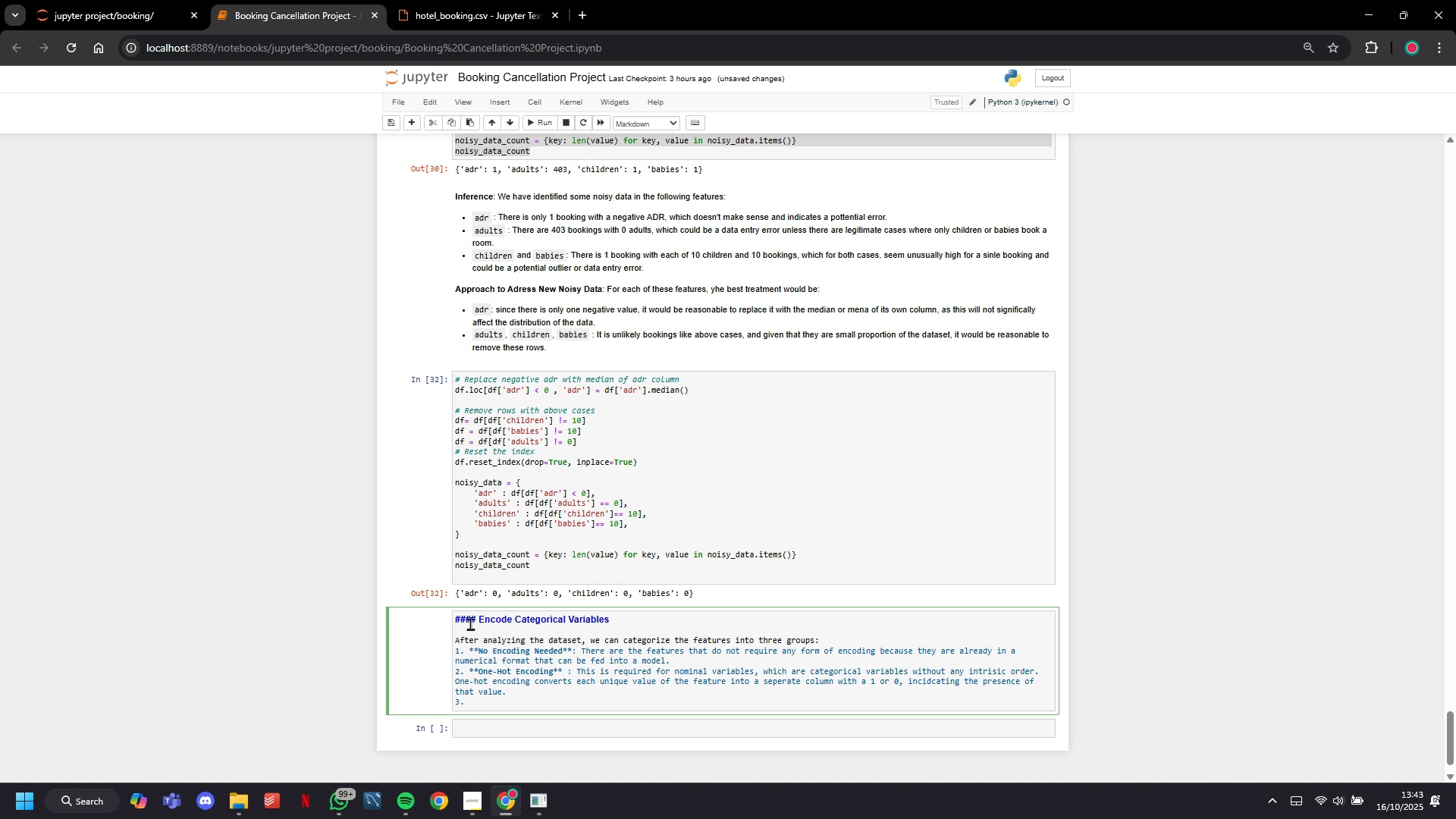 
wait(6.31)
 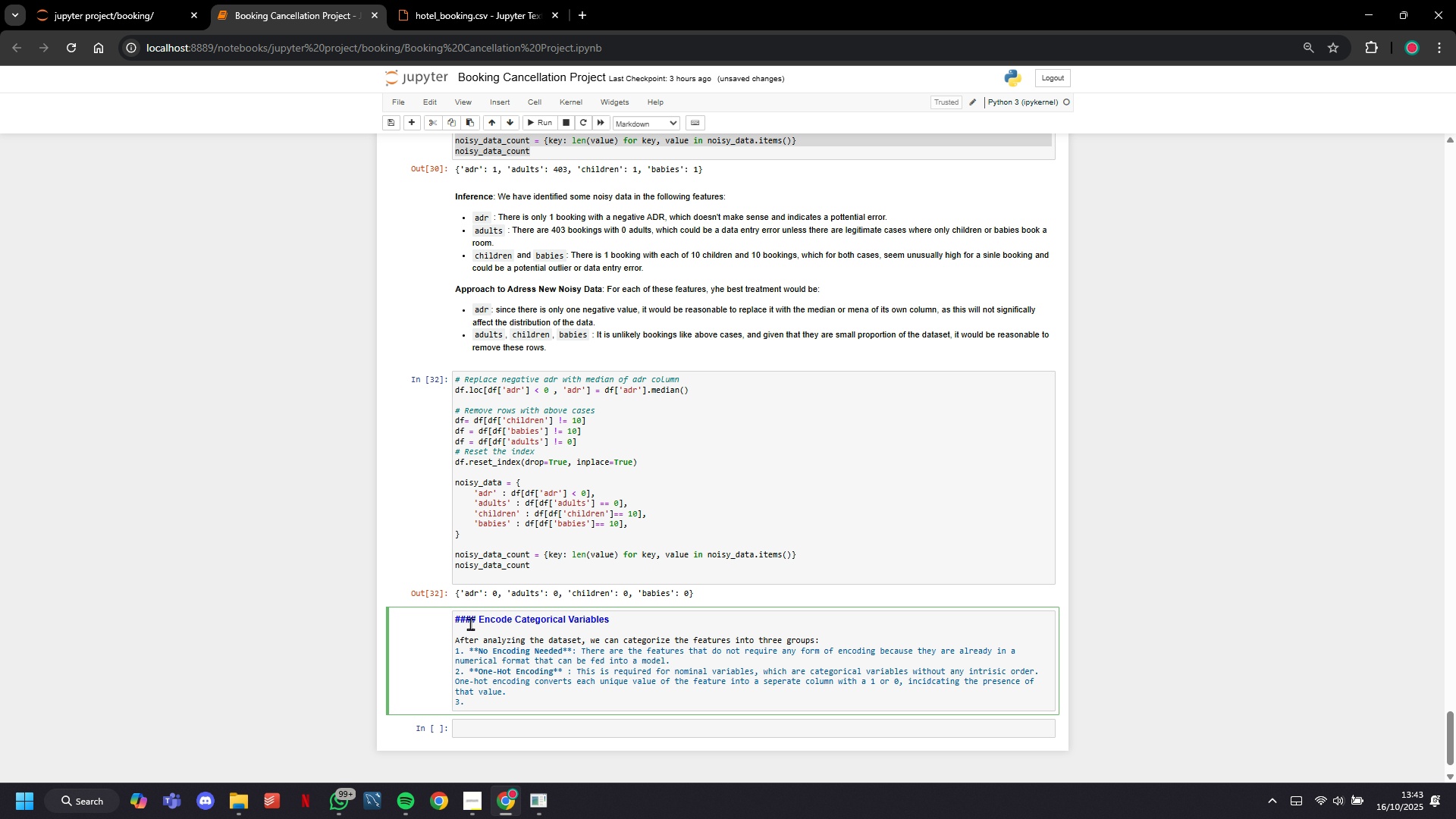 
type(** Label Enci)
key(Backspace)
type(oding** L )
key(Backspace)
key(Backspace)
type(:)
 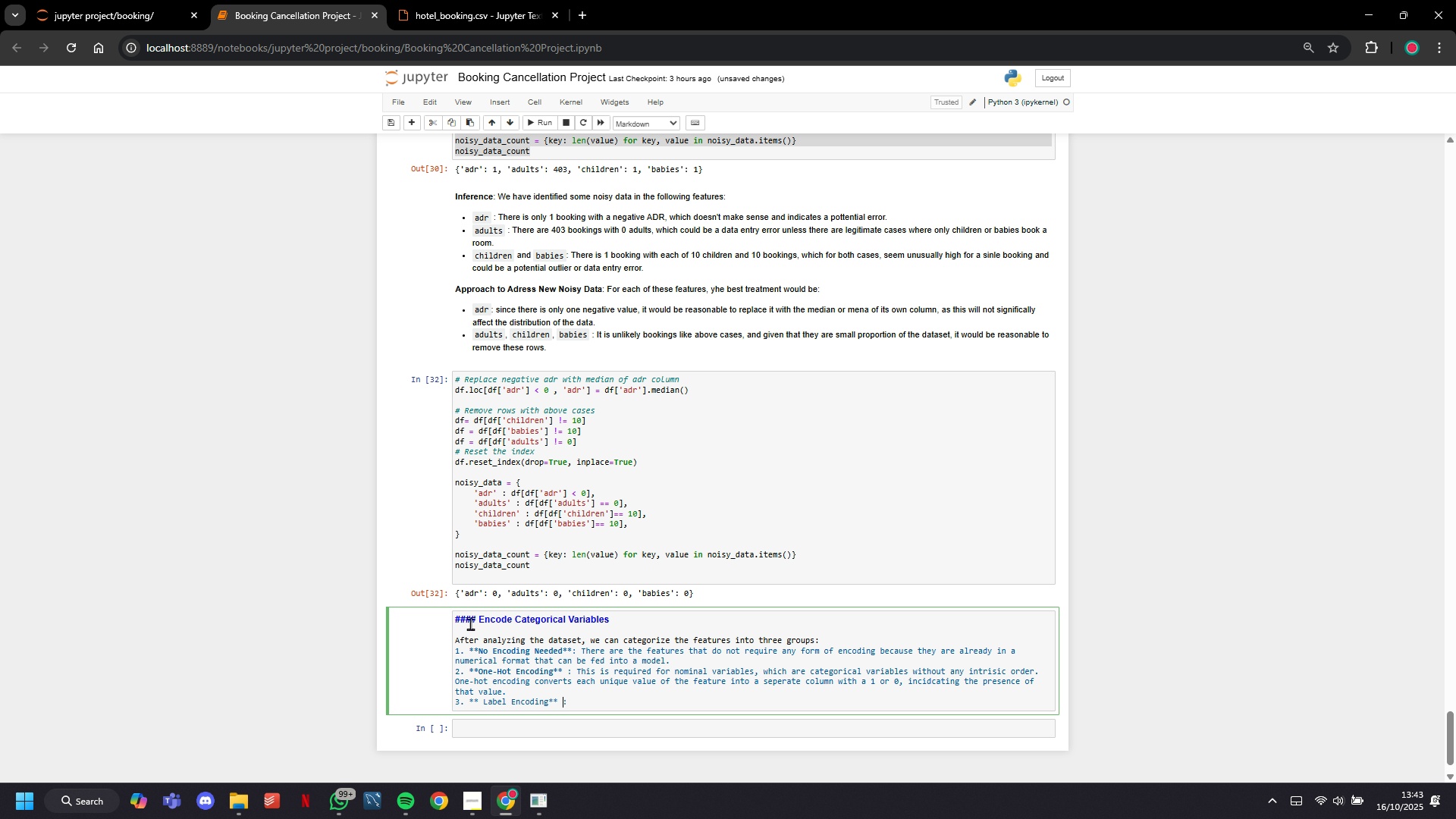 
 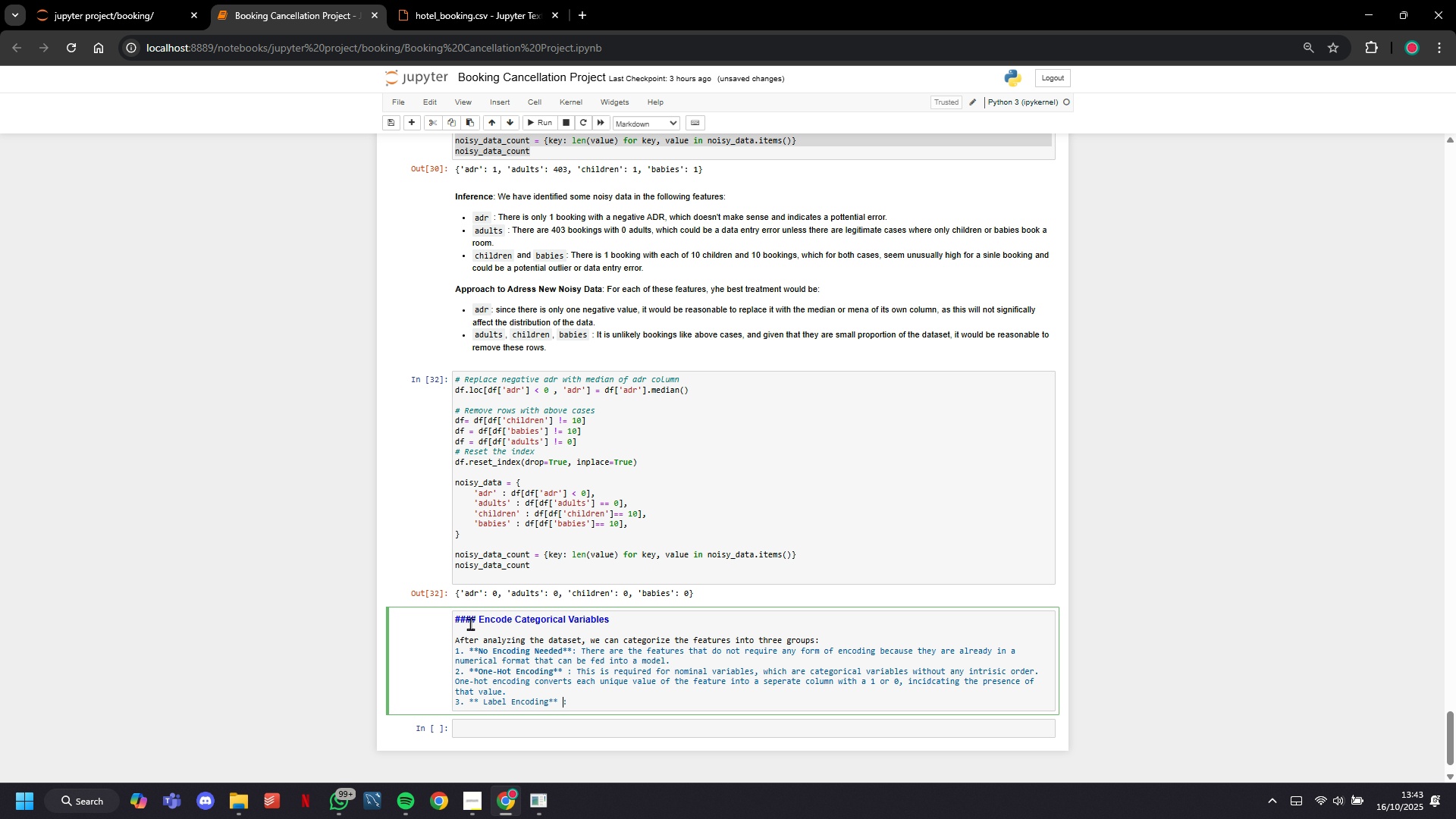 
hold_key(key=ArrowLeft, duration=0.92)
 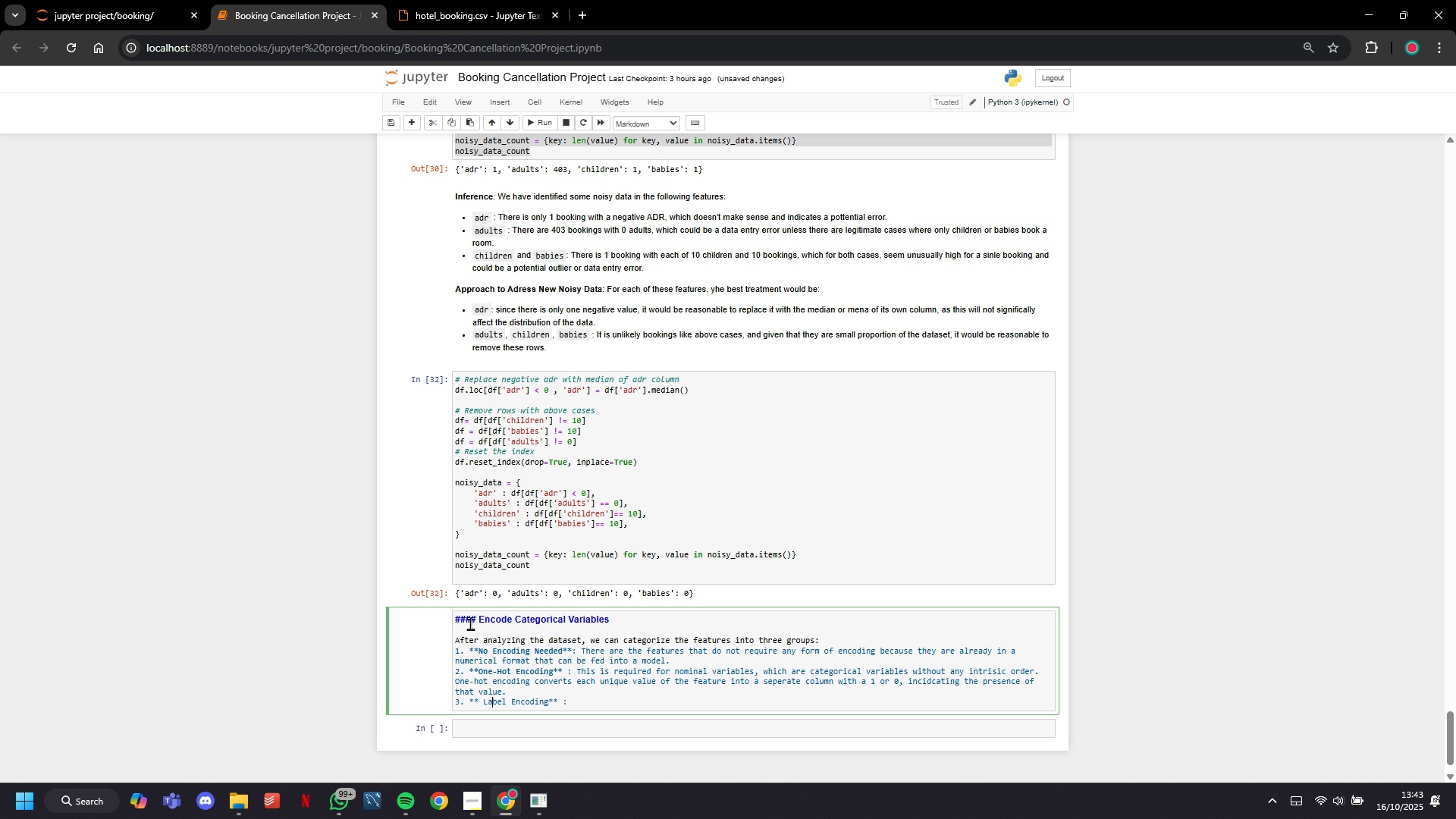 
key(ArrowLeft)
 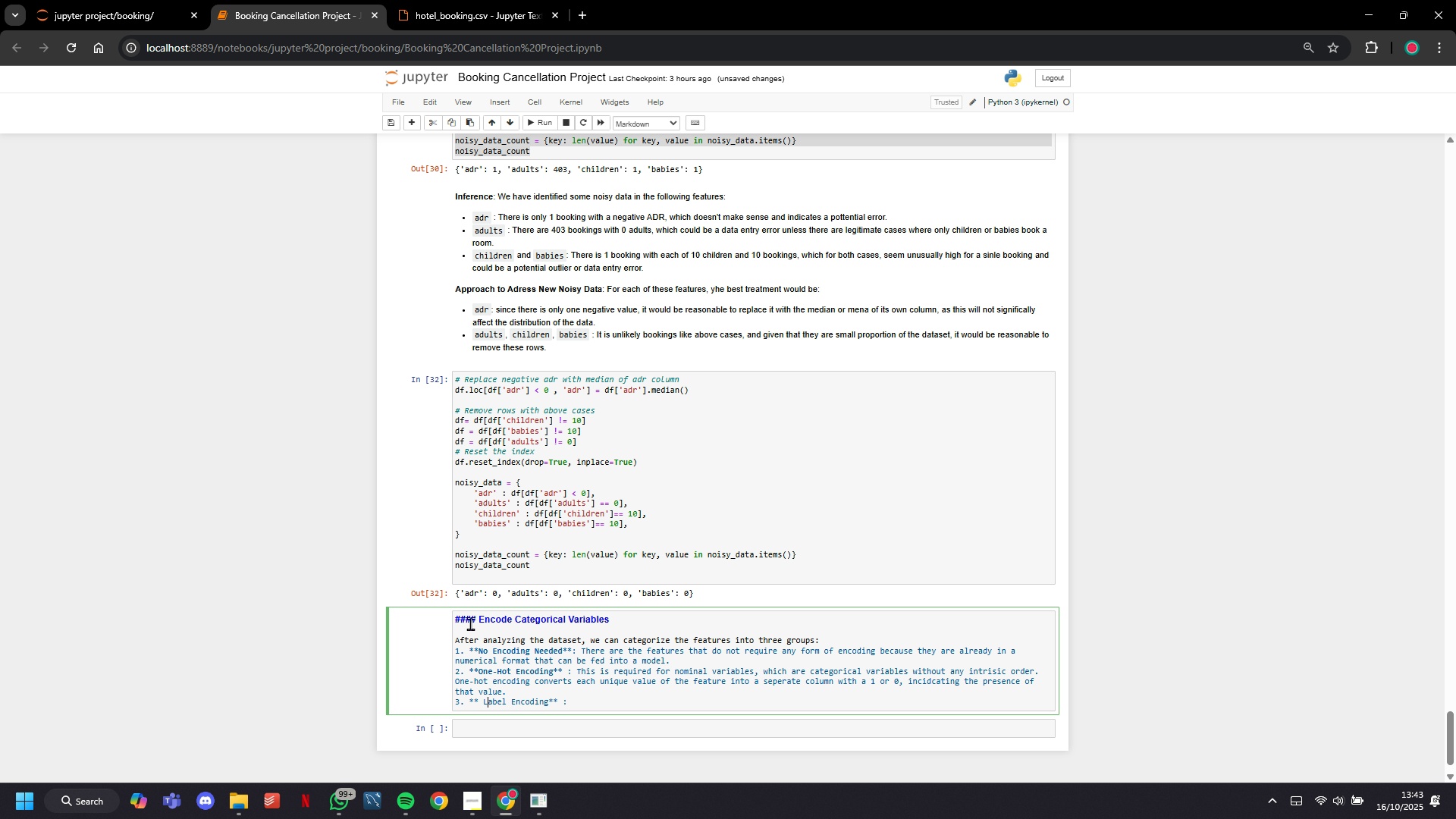 
key(ArrowLeft)
 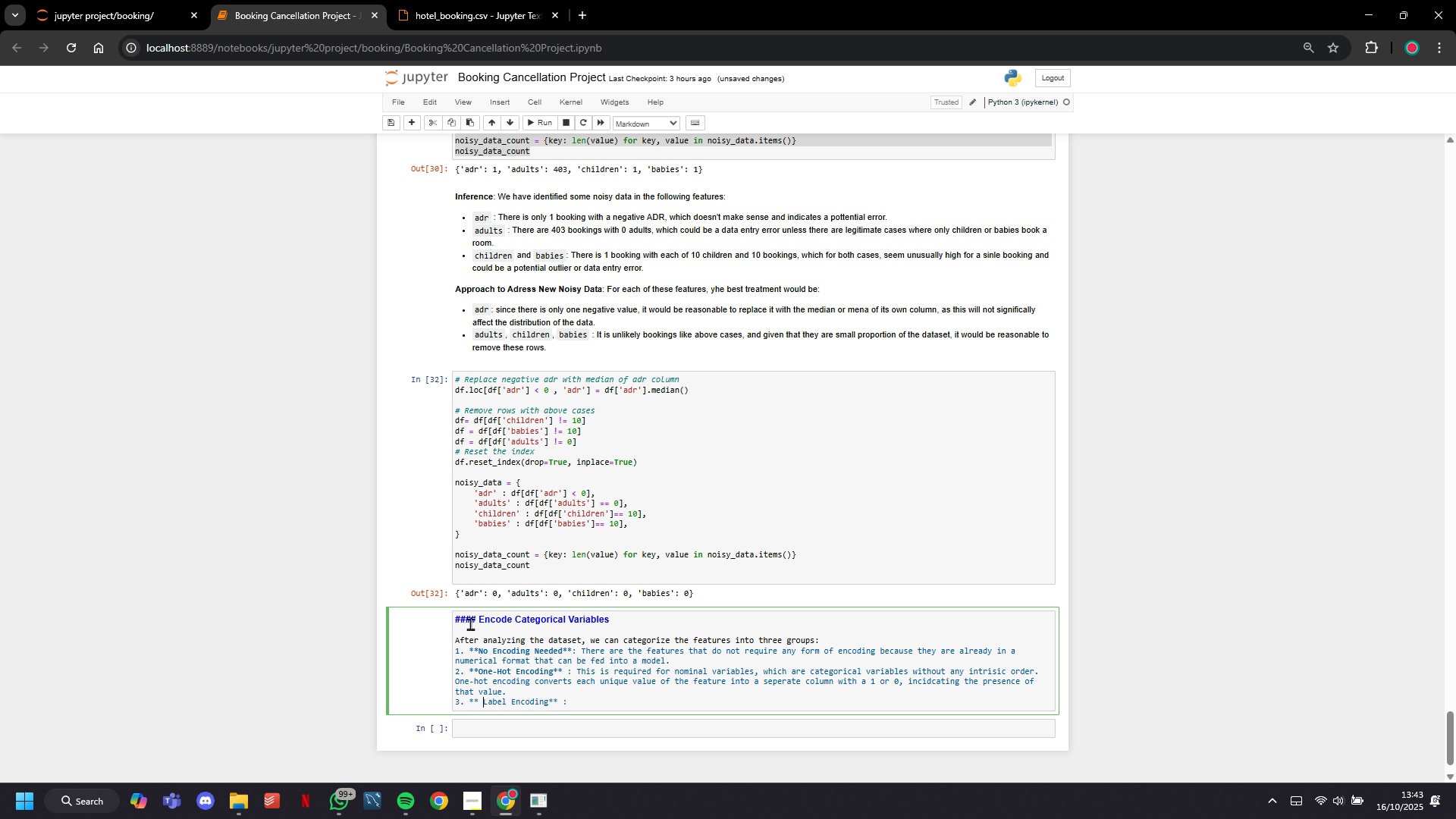 
key(ArrowLeft)
 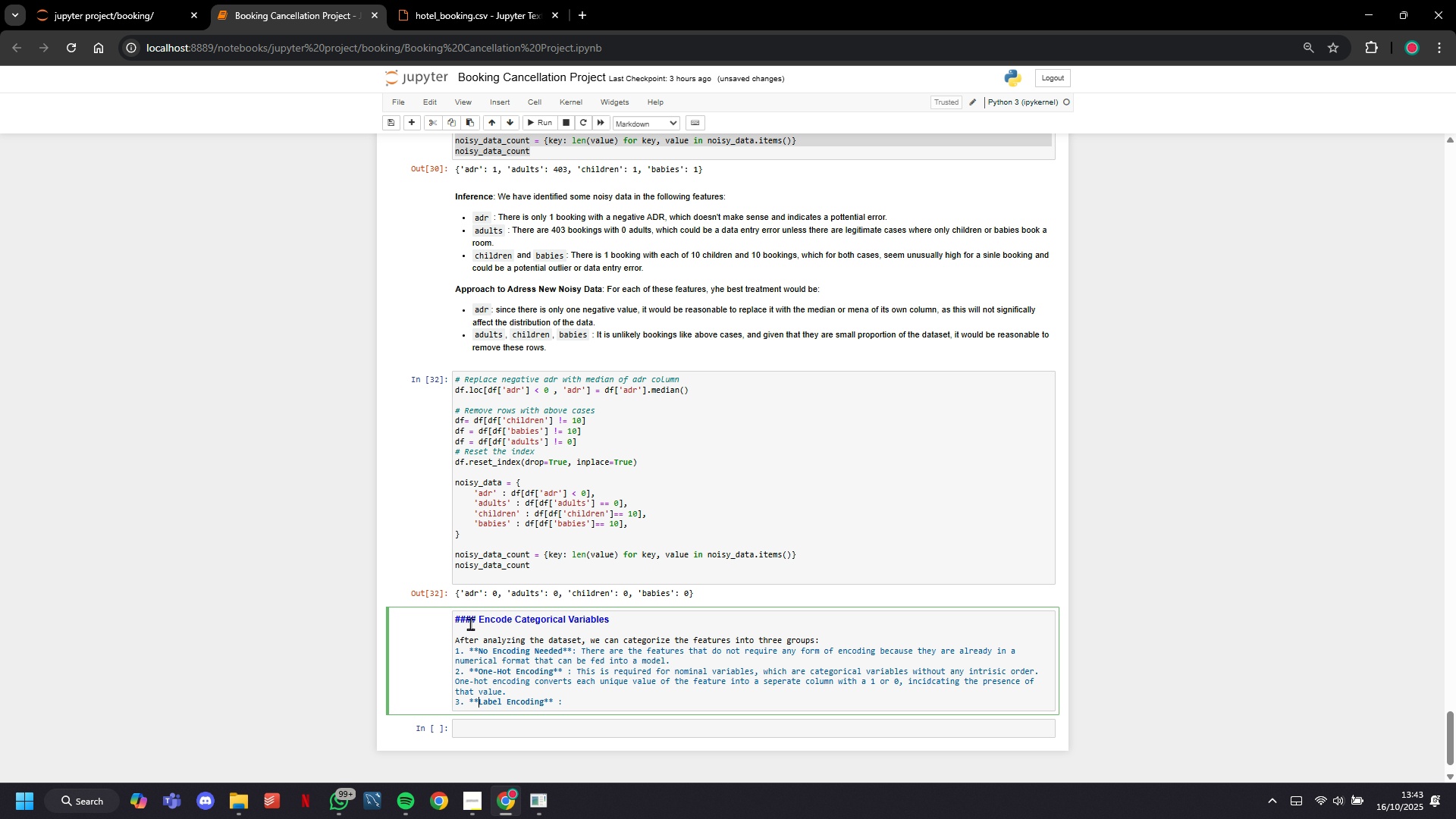 
key(Backspace)
type( This is used for ordinal variables, which are categorical variables with a meaningful order. Label encoding assigns a unique integer )
 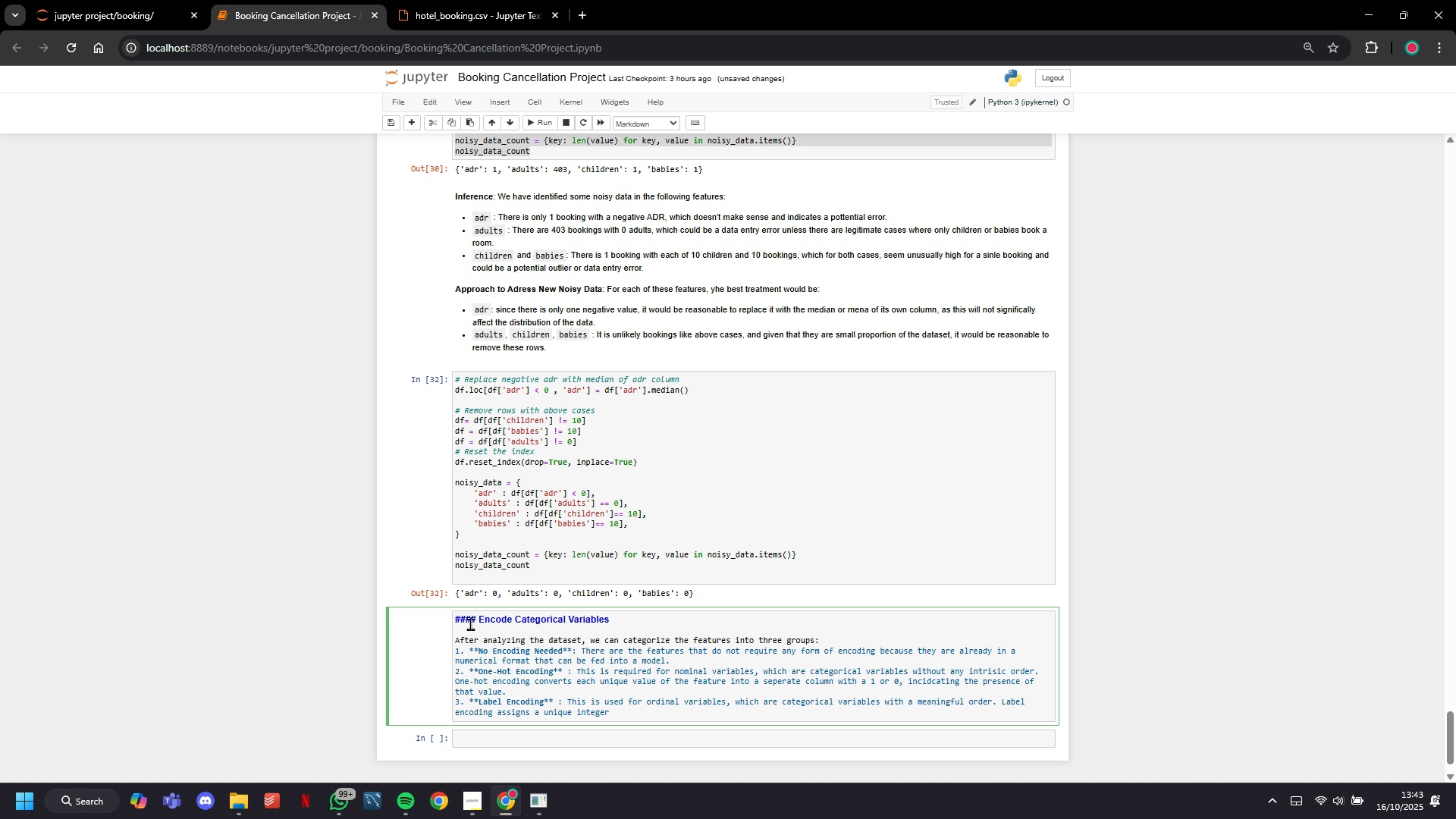 
hold_key(key=ArrowRight, duration=1.37)
 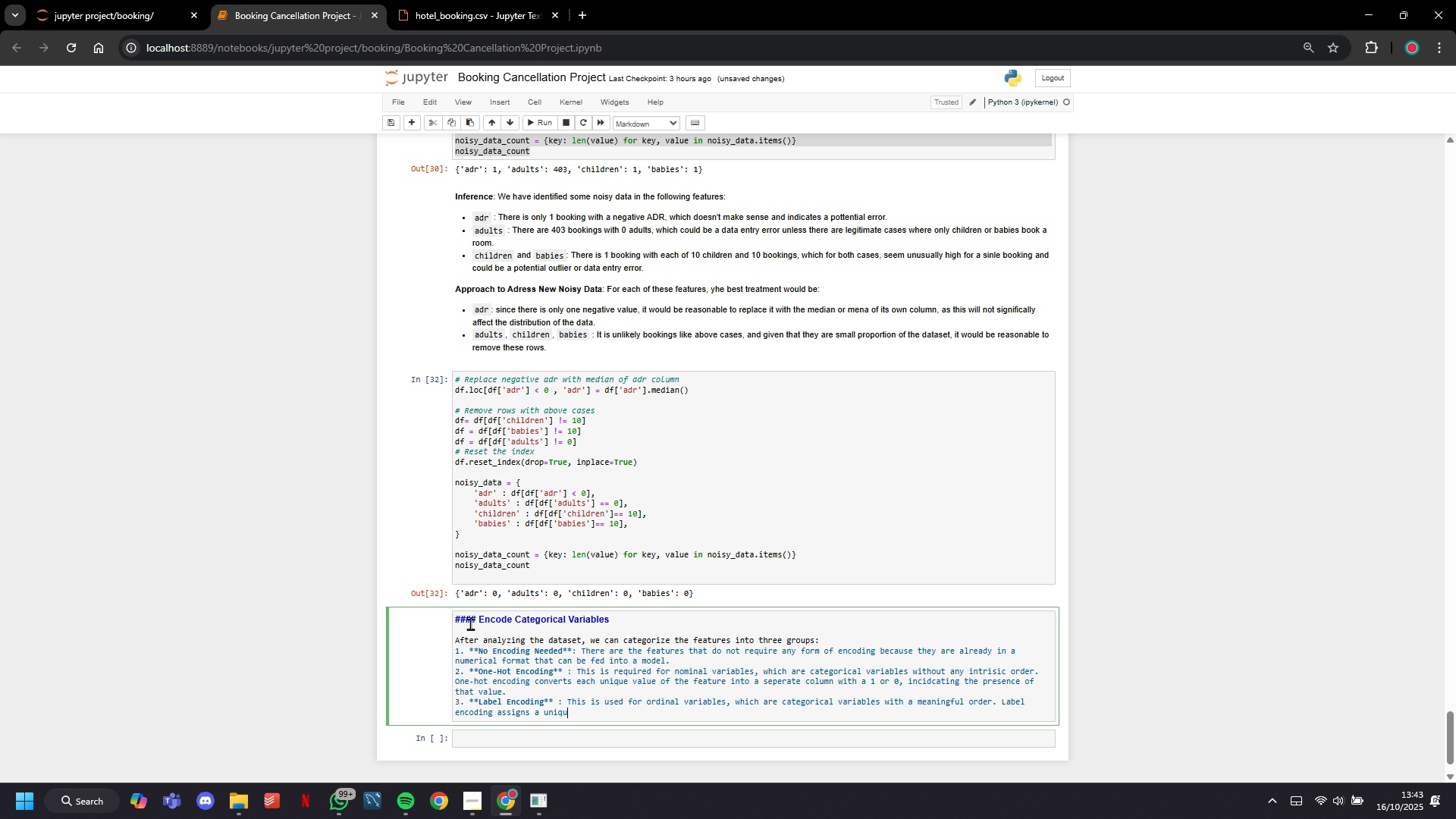 
type(toe ach category in the feature, mantaining the order or the values.)
 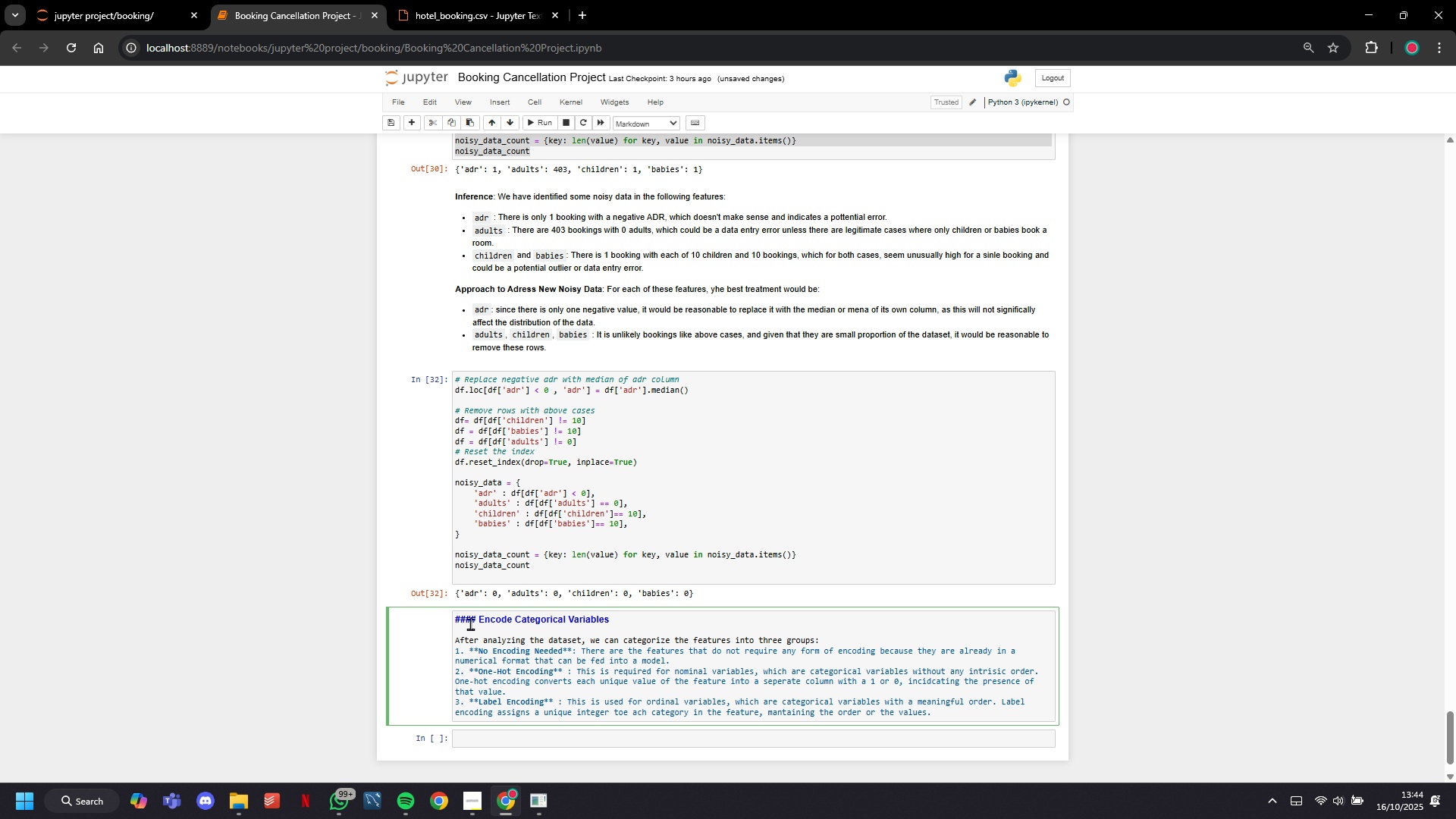 
key(Enter)
 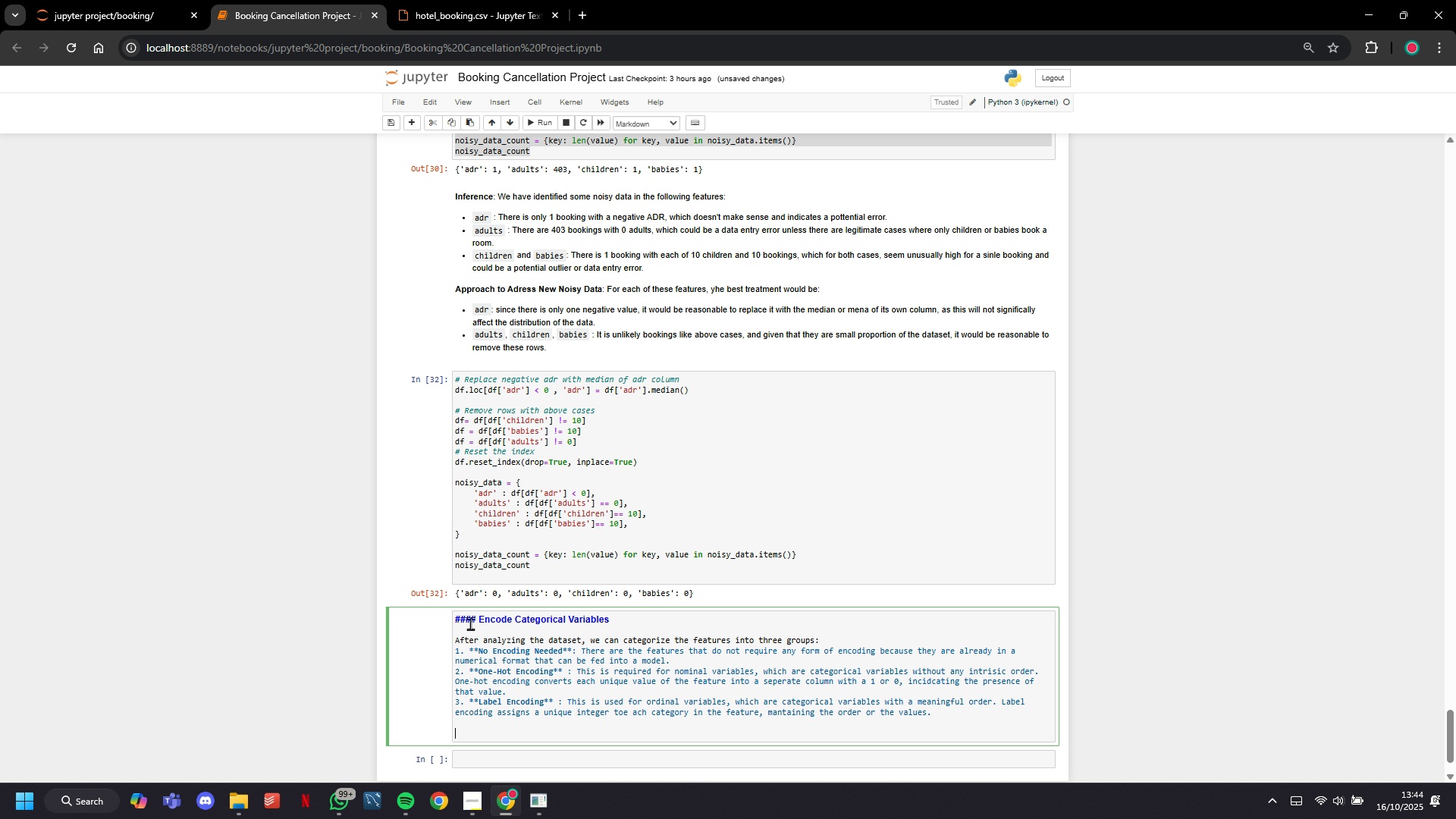 
key(Enter)
 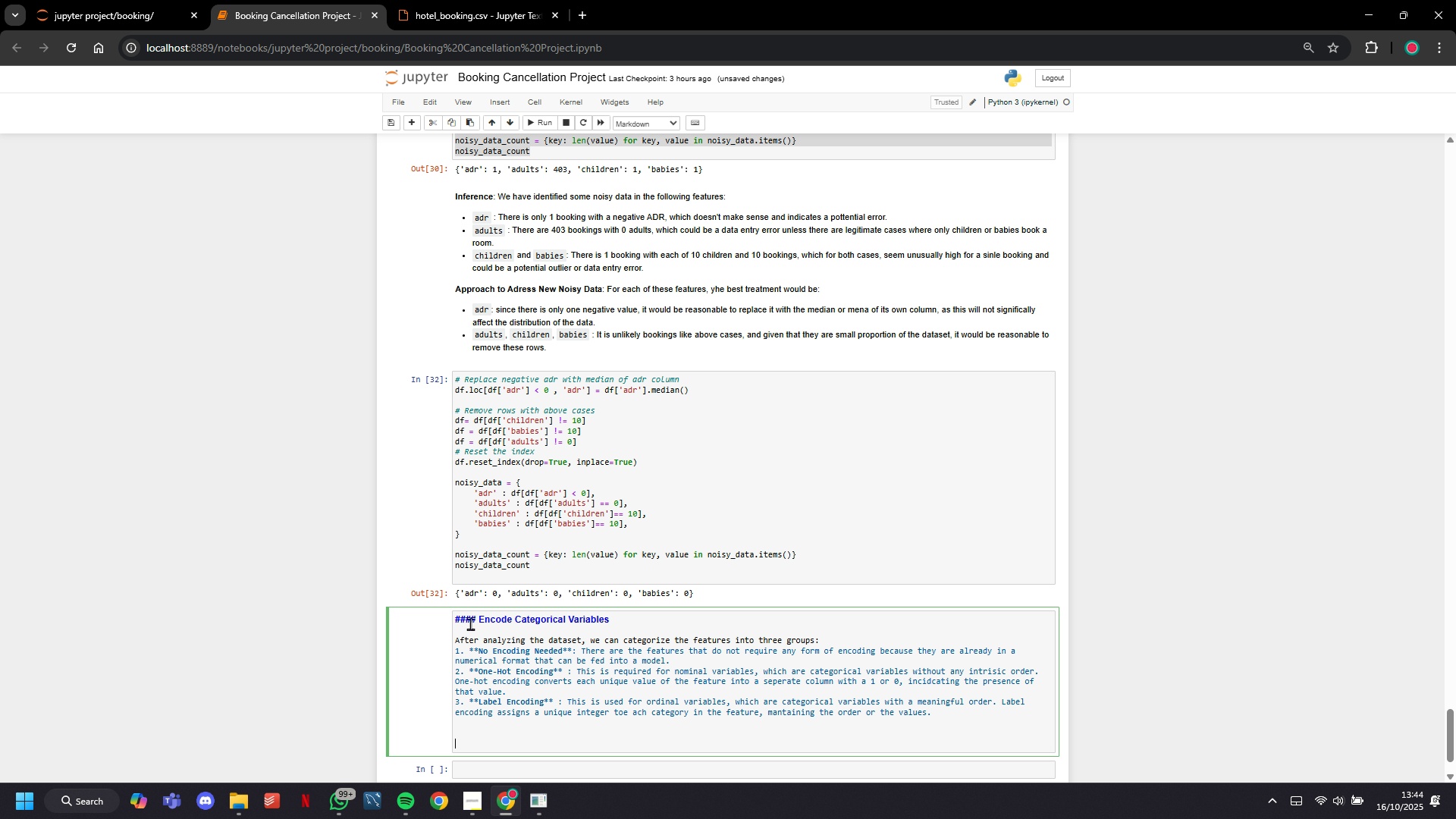 
key(Enter)
 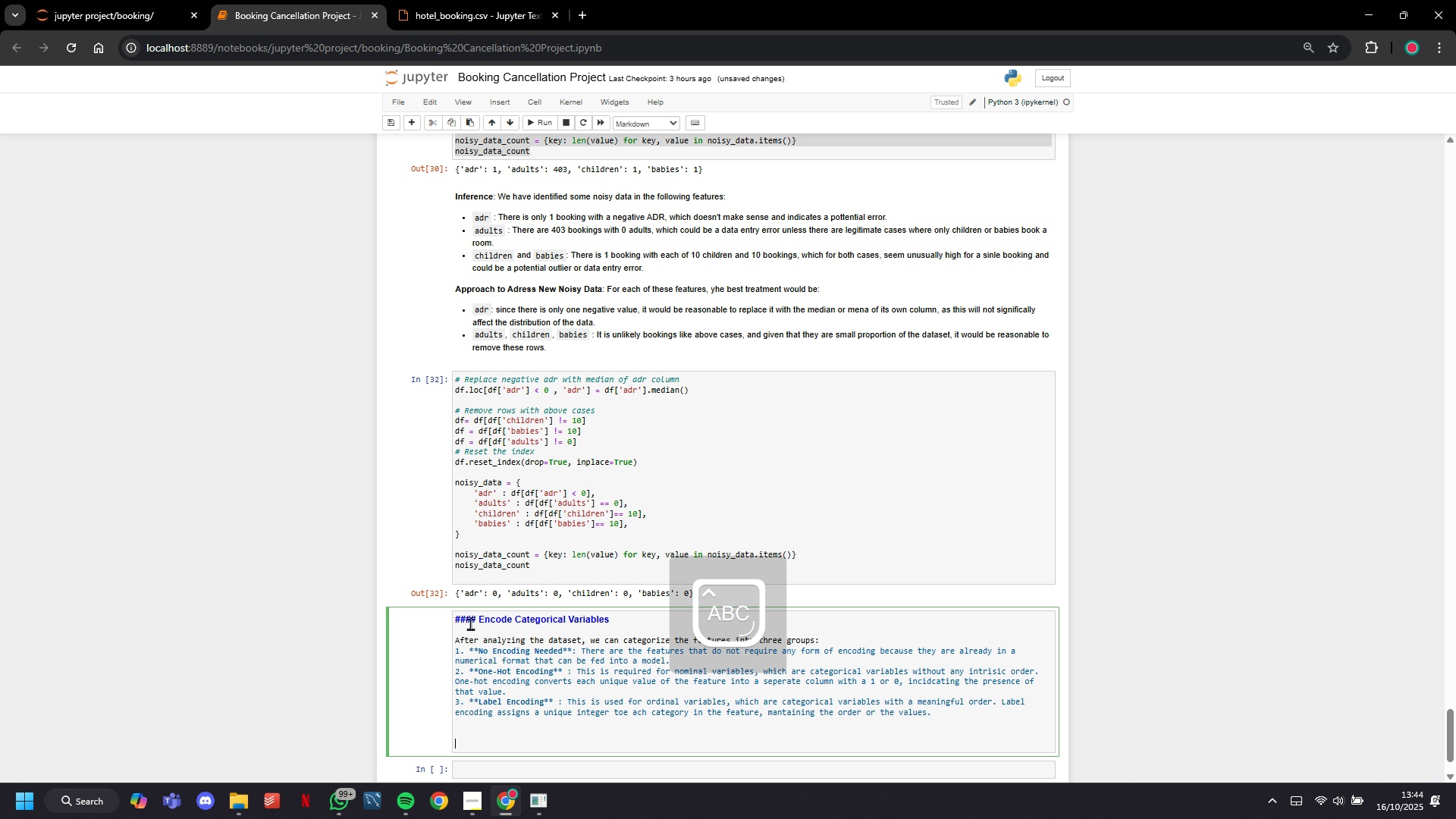 
type(By categorizing)
 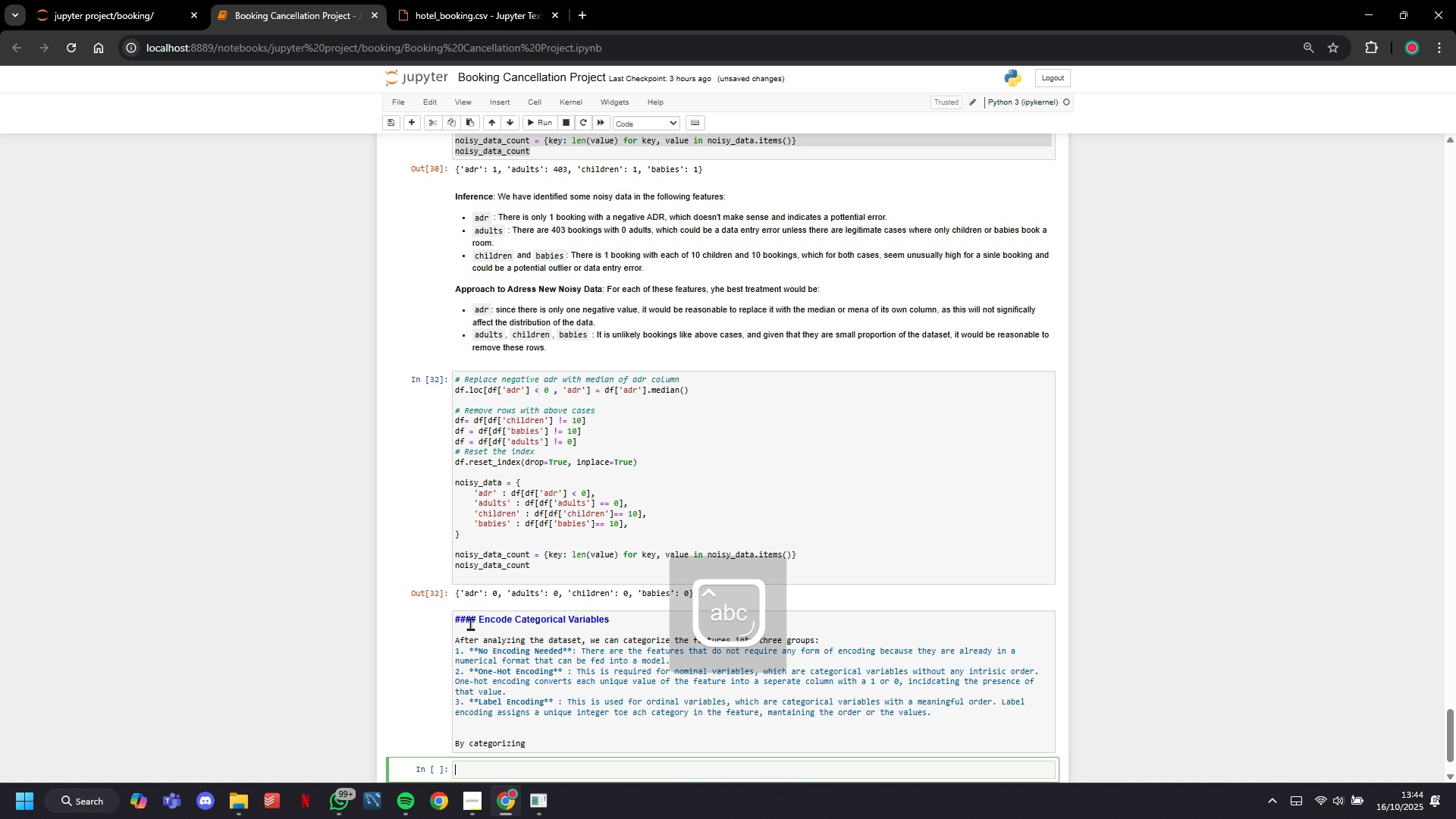 
key(ArrowDown)
 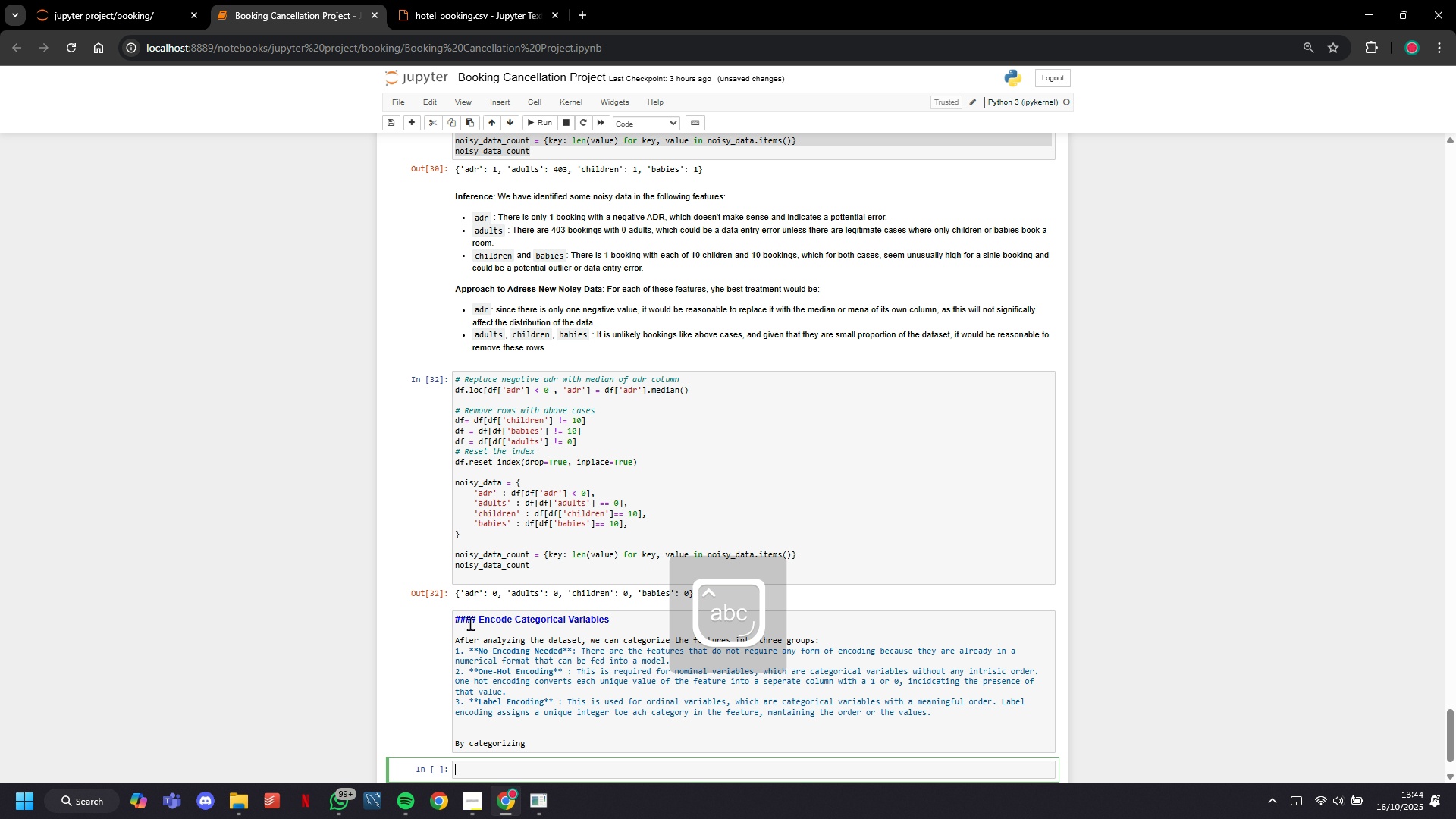 
key(ArrowUp)
 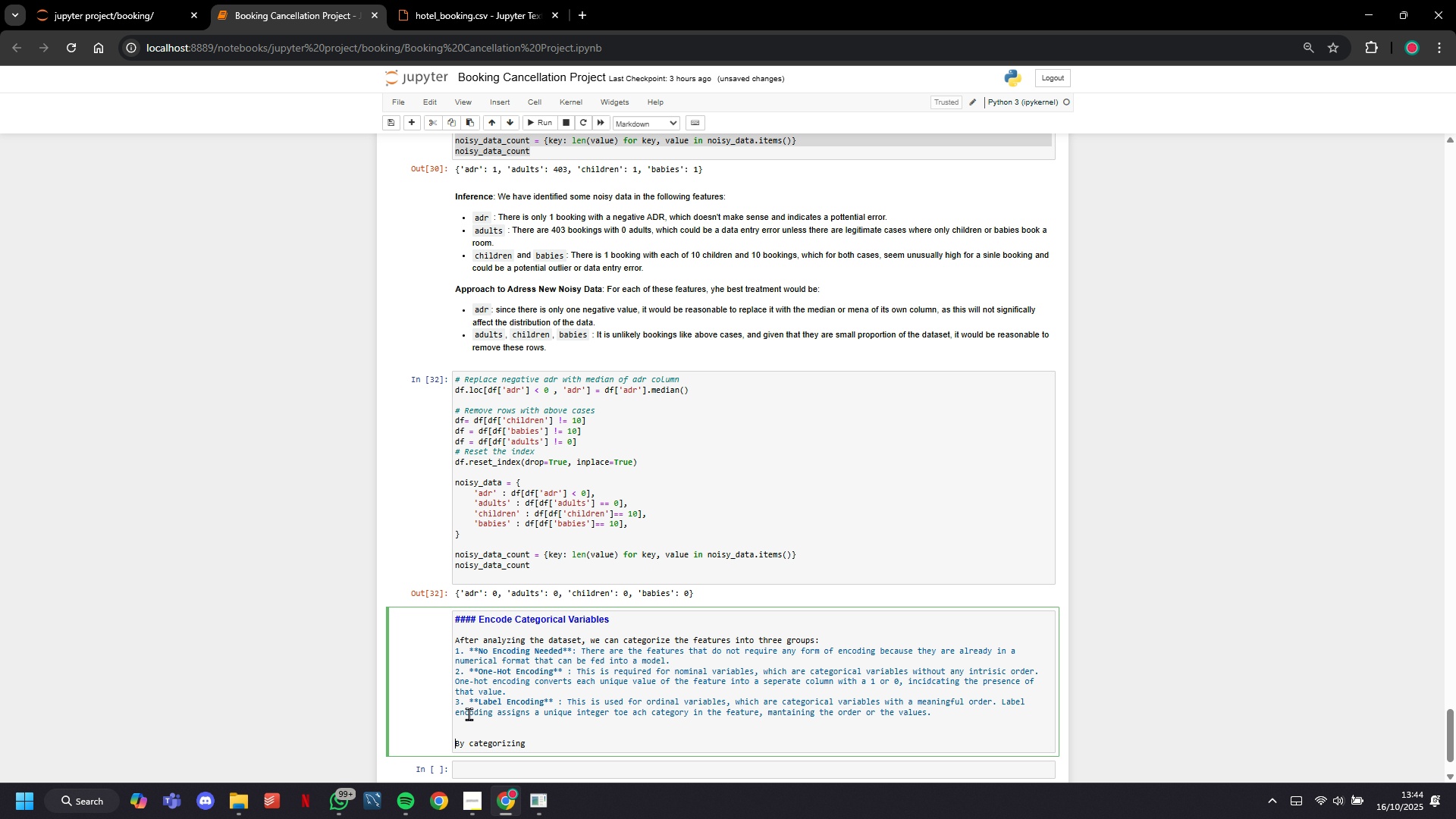 
wait(5.04)
 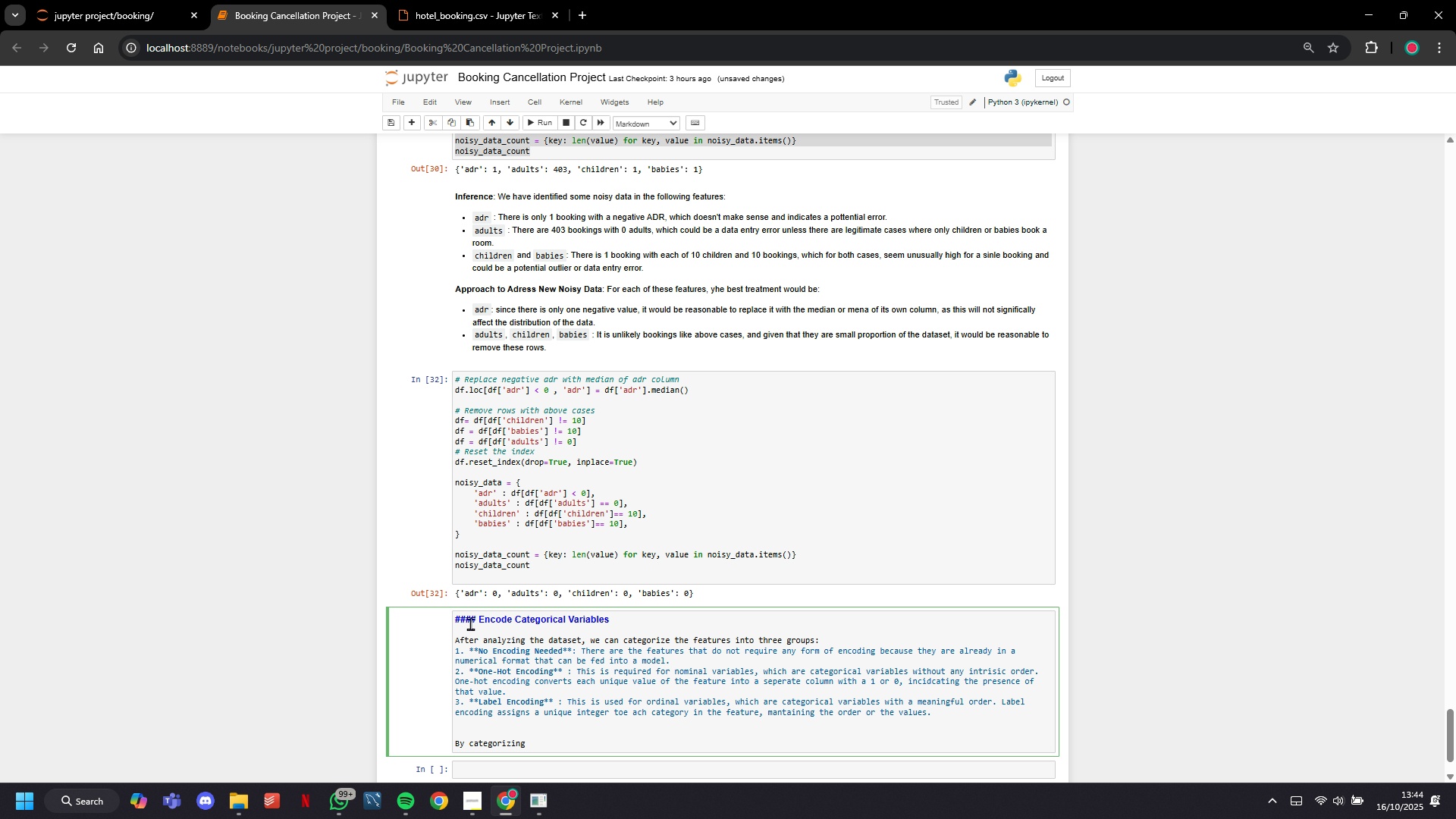 
key(Backspace)
 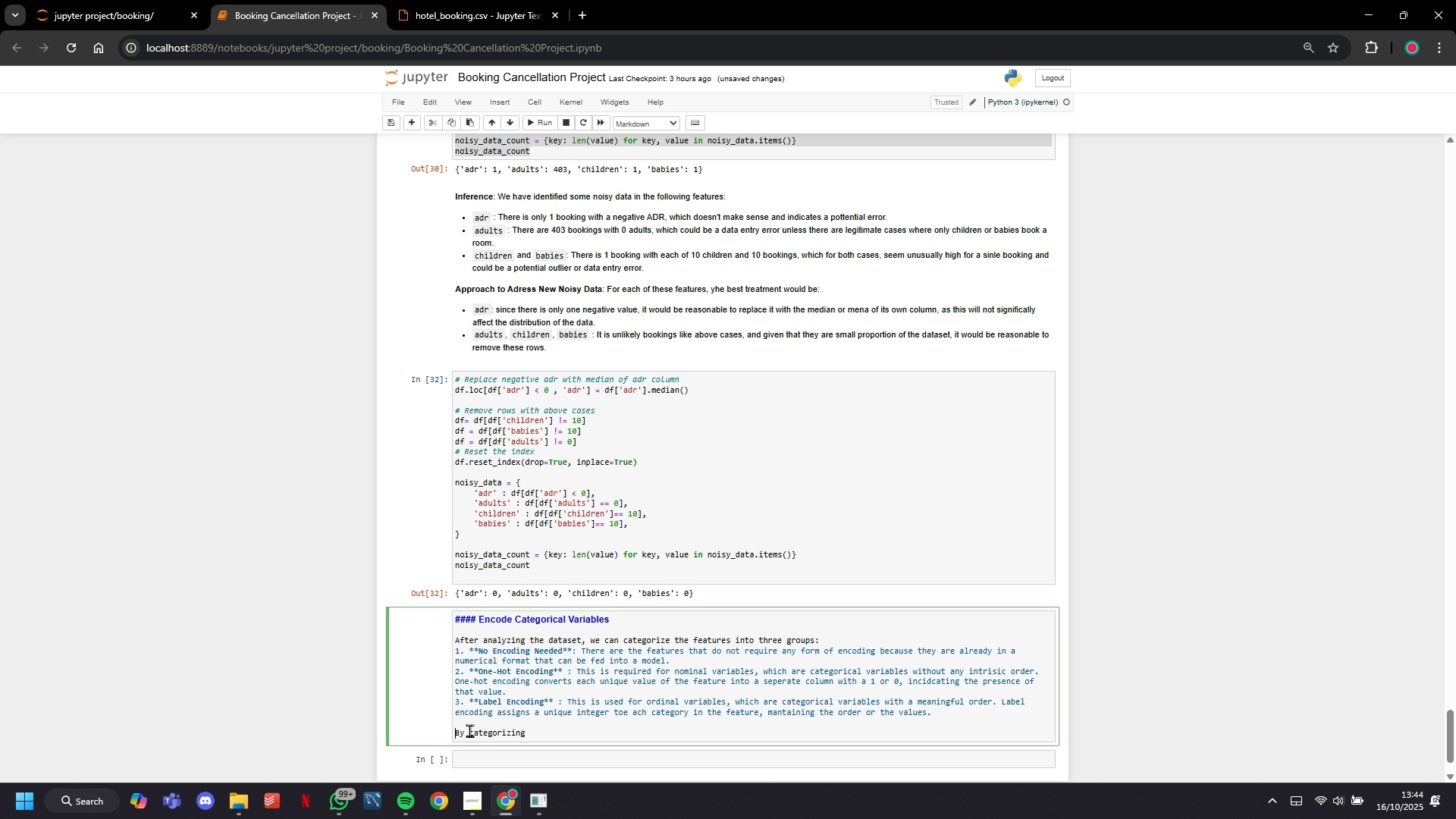 
key(ArrowDown)
 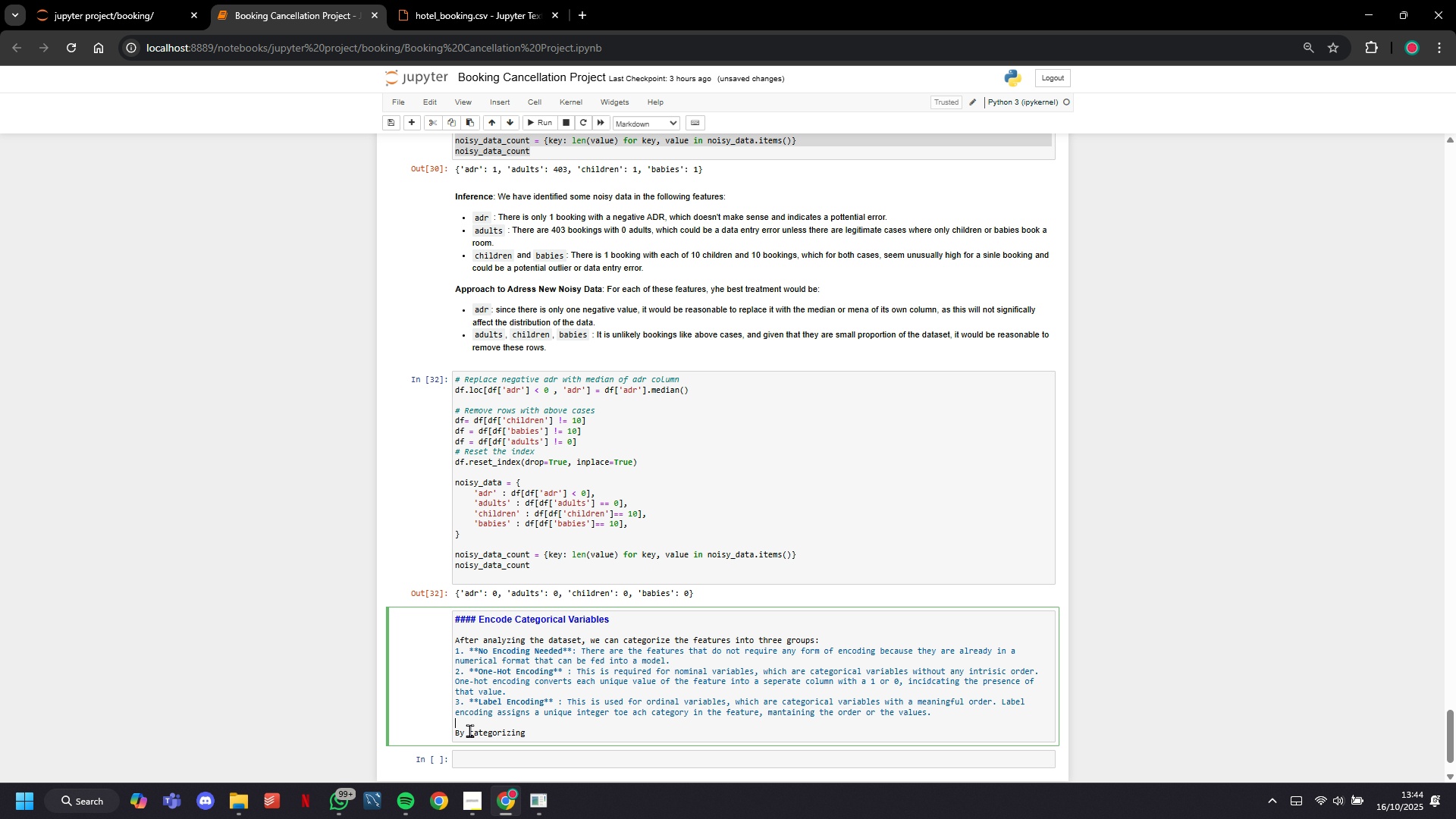 
key(ArrowLeft)
 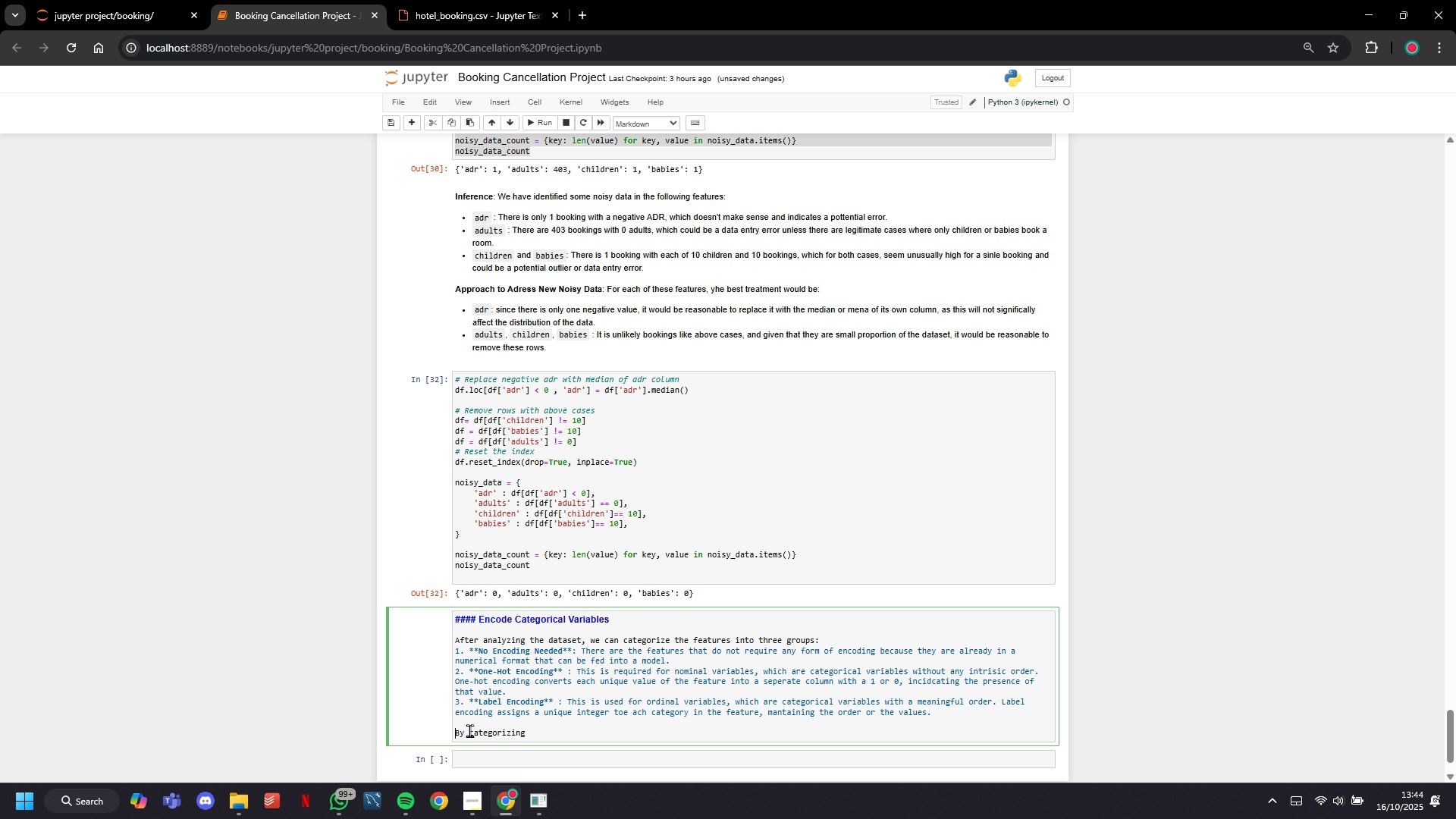 
key(ArrowRight)
 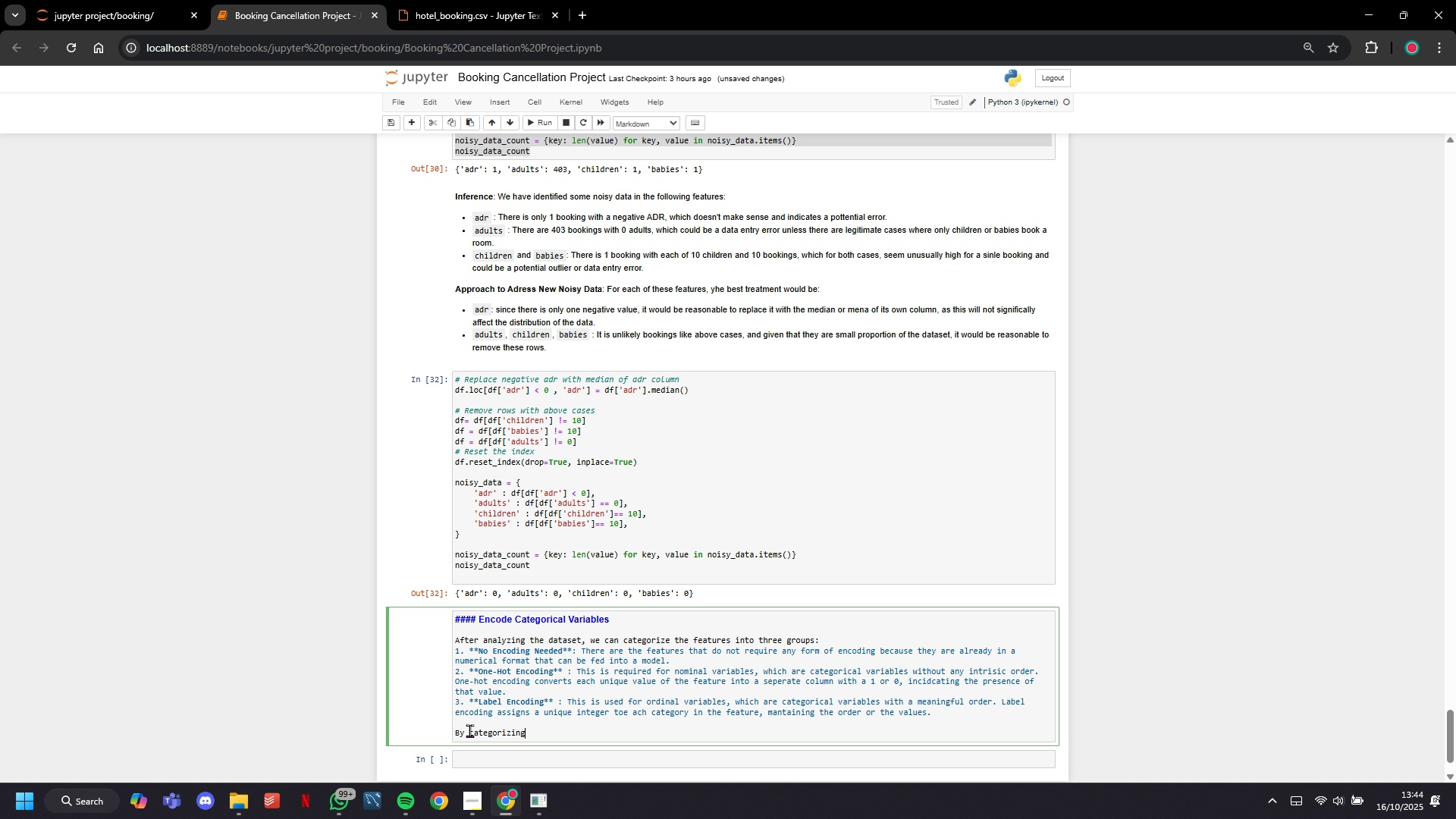 
key(ArrowDown)
 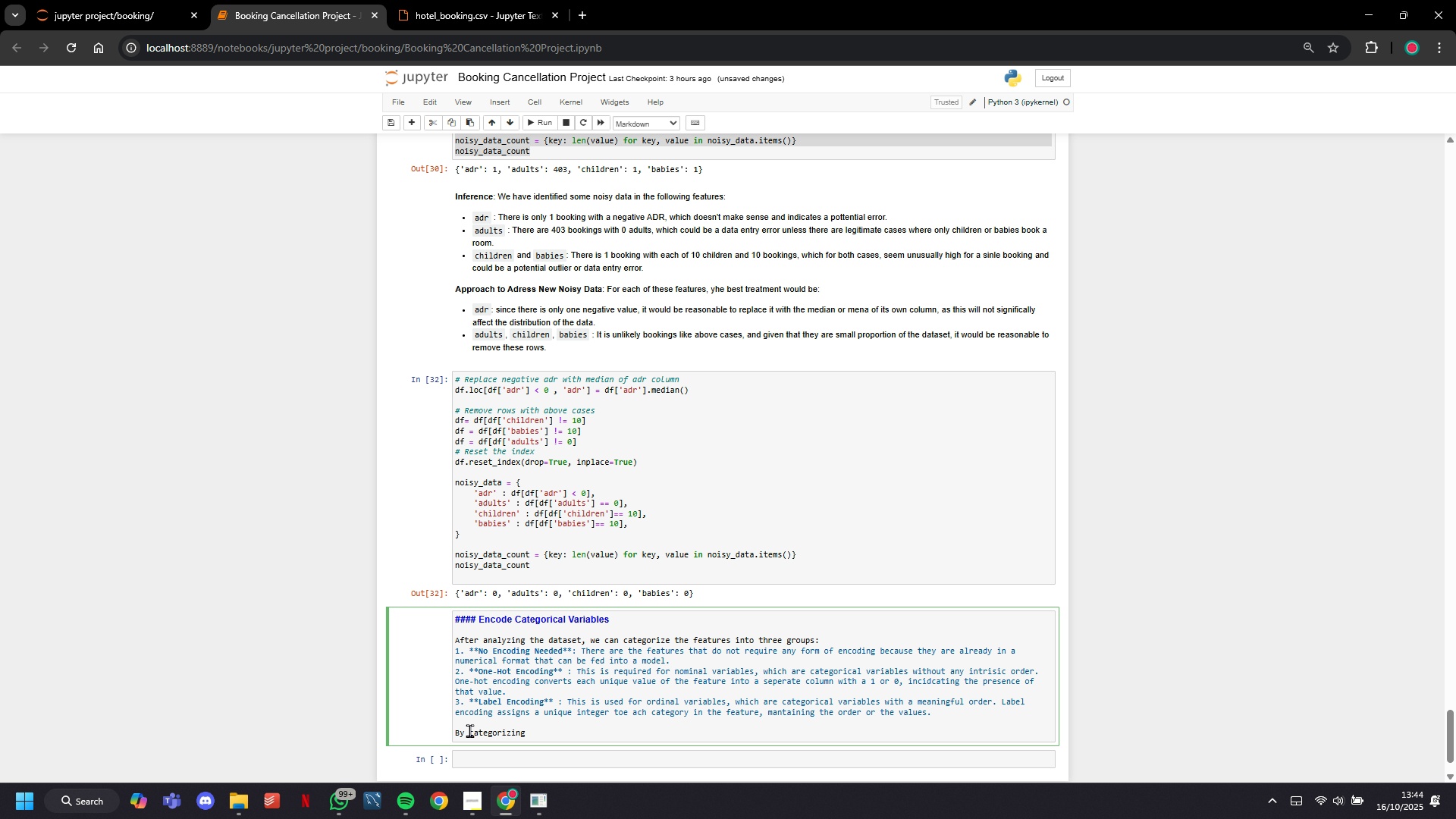 
type( the features into these groups, we can apply the appo)
key(Backspace)
type(ropriate encoding menthod t )
key(Backspace)
key(Backspace)
key(Backspace)
key(Backspace)
key(Backspace)
type(od to each feay)
key(Backspace)
type(ture)
 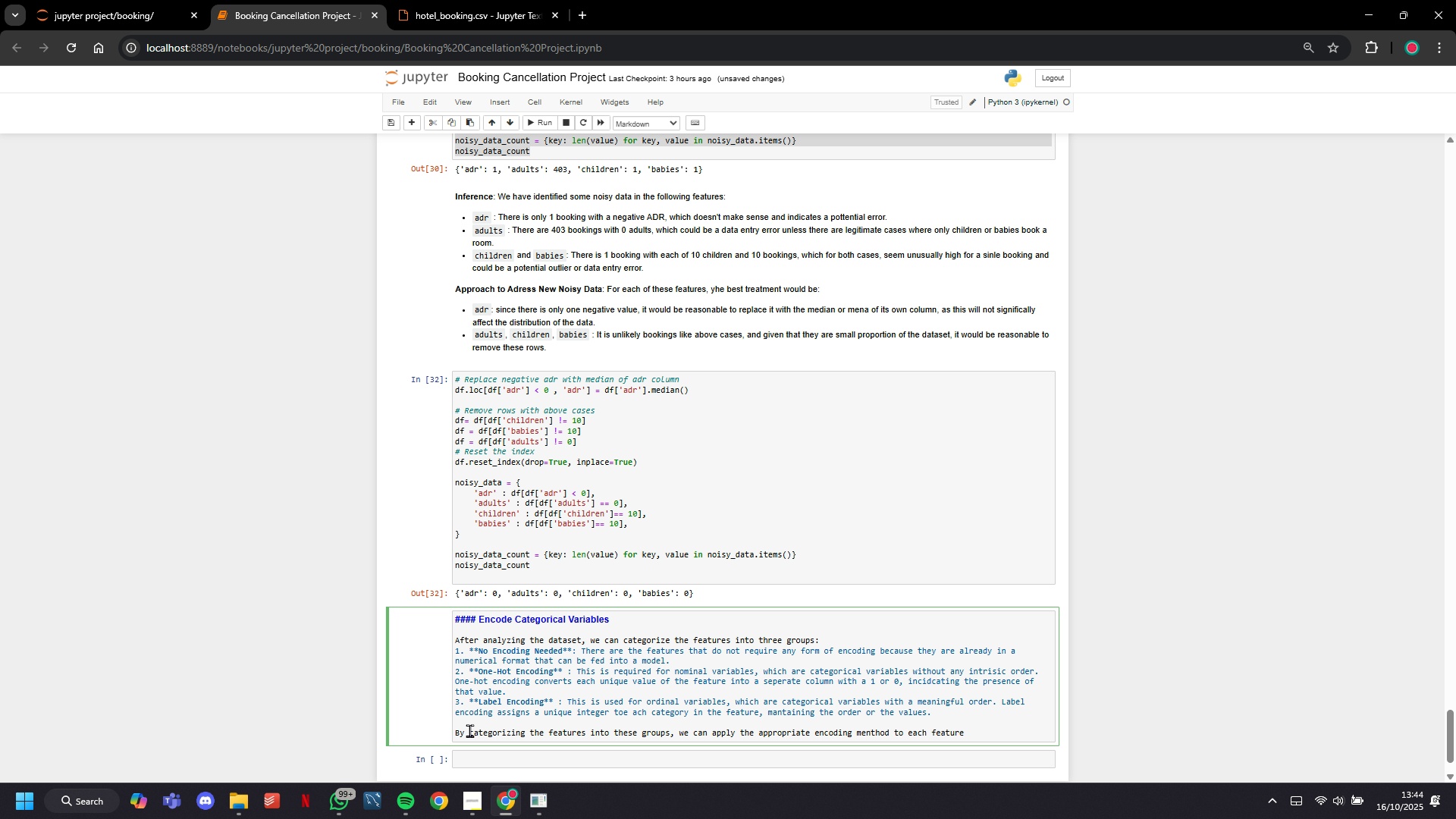 
type(, preparing the dataset for modeling.)
 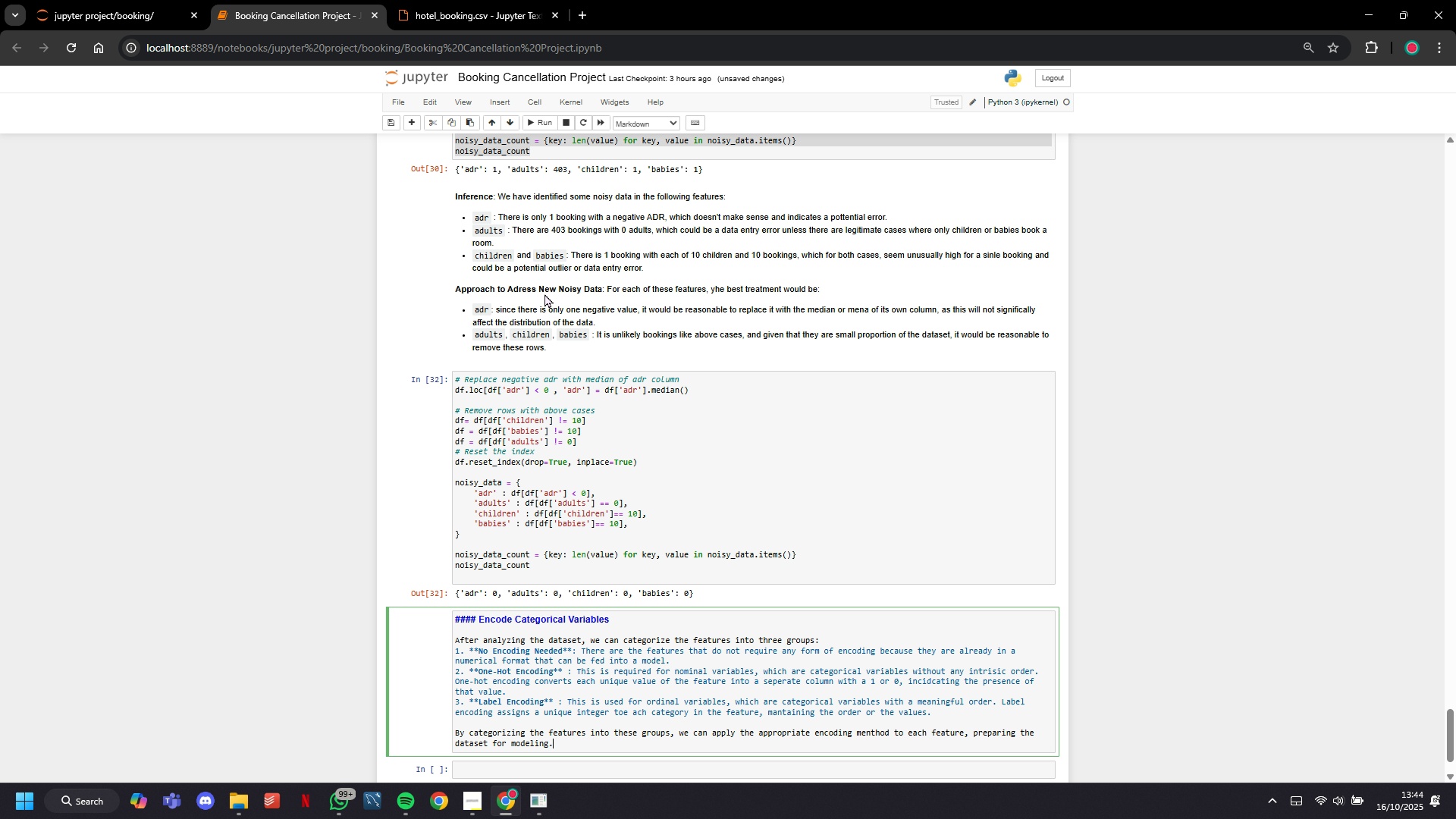 
wait(7.43)
 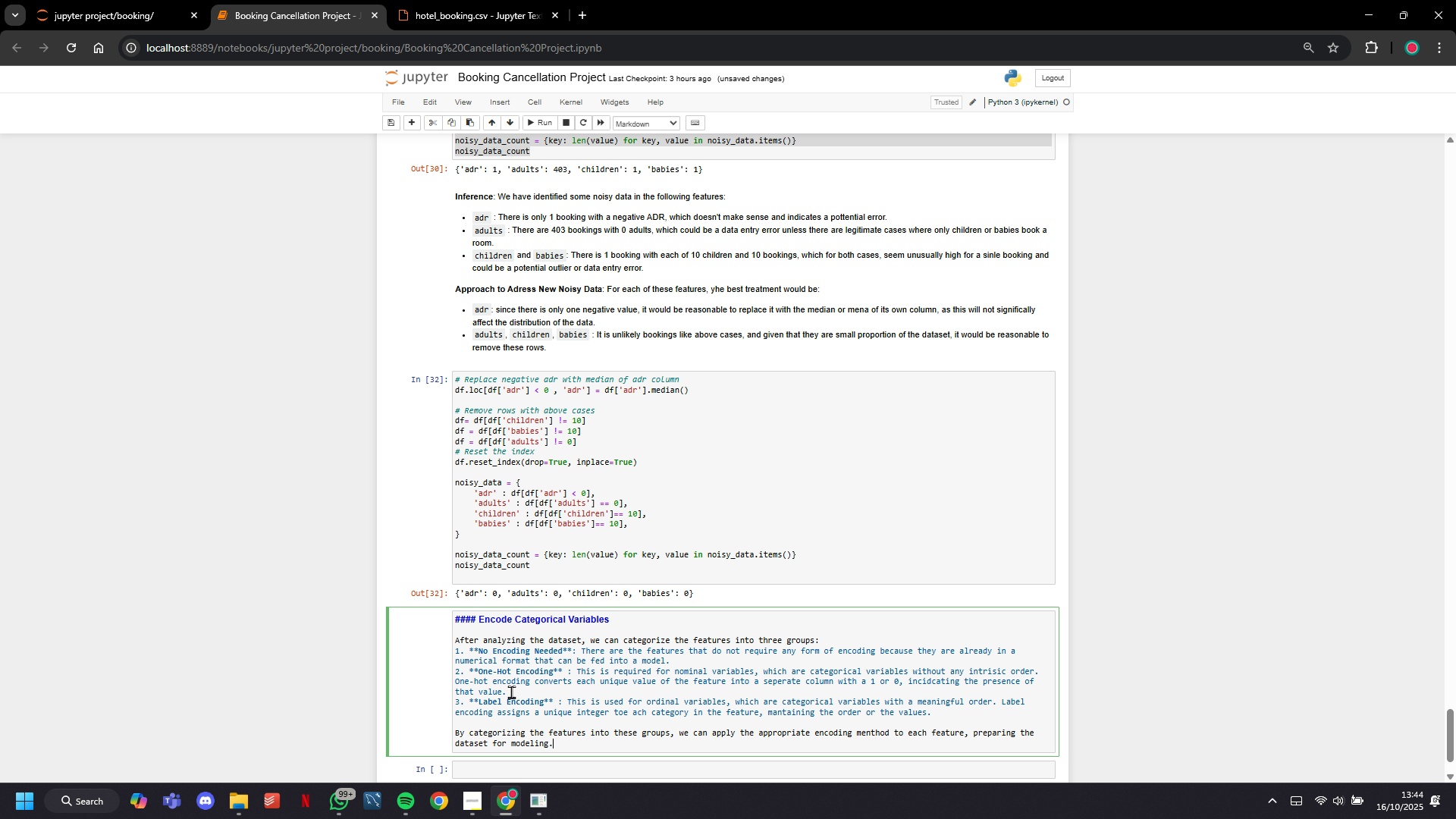 
left_click([543, 126])
 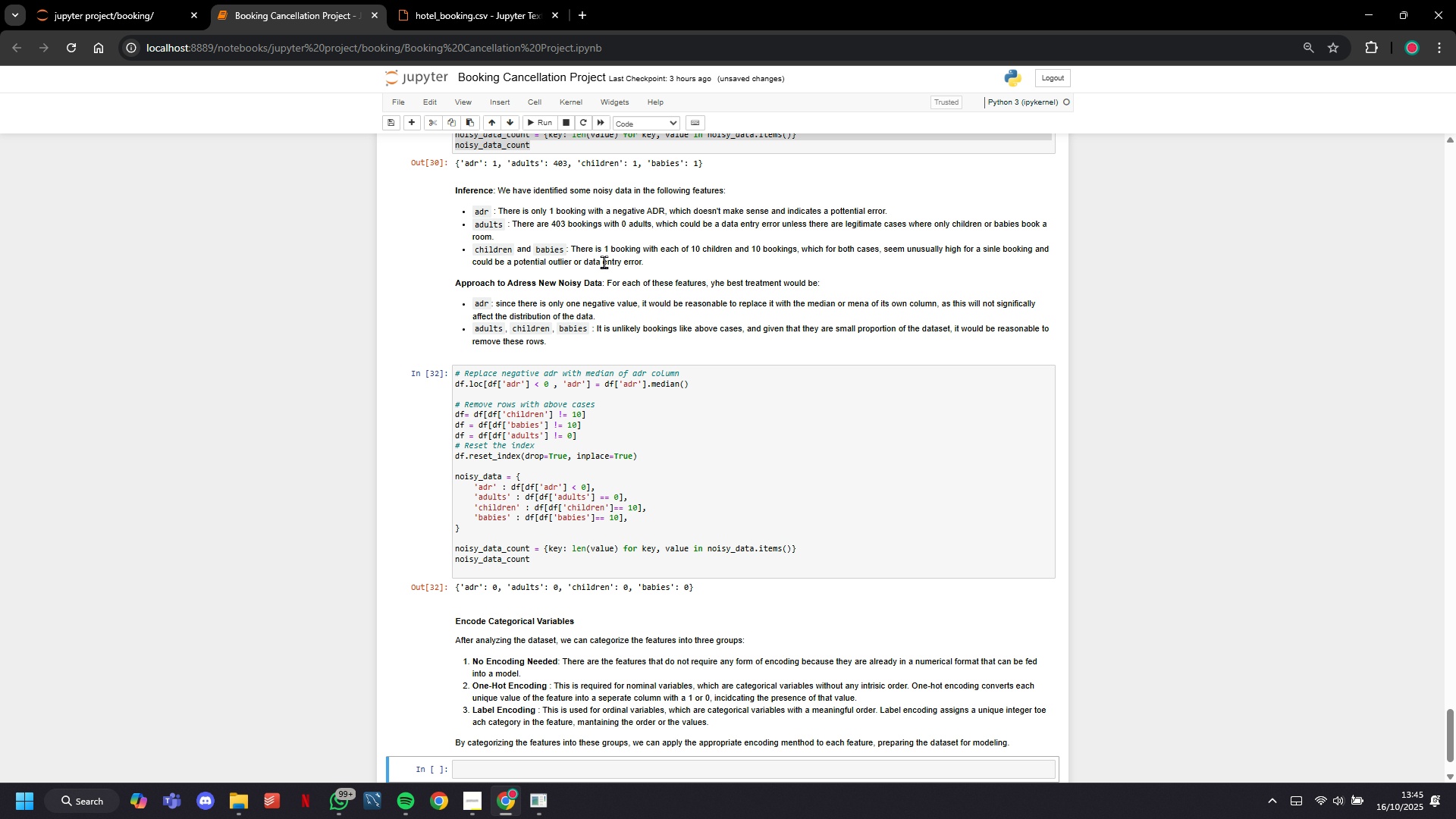 
scroll: coordinate [583, 399], scroll_direction: down, amount: 12.0
 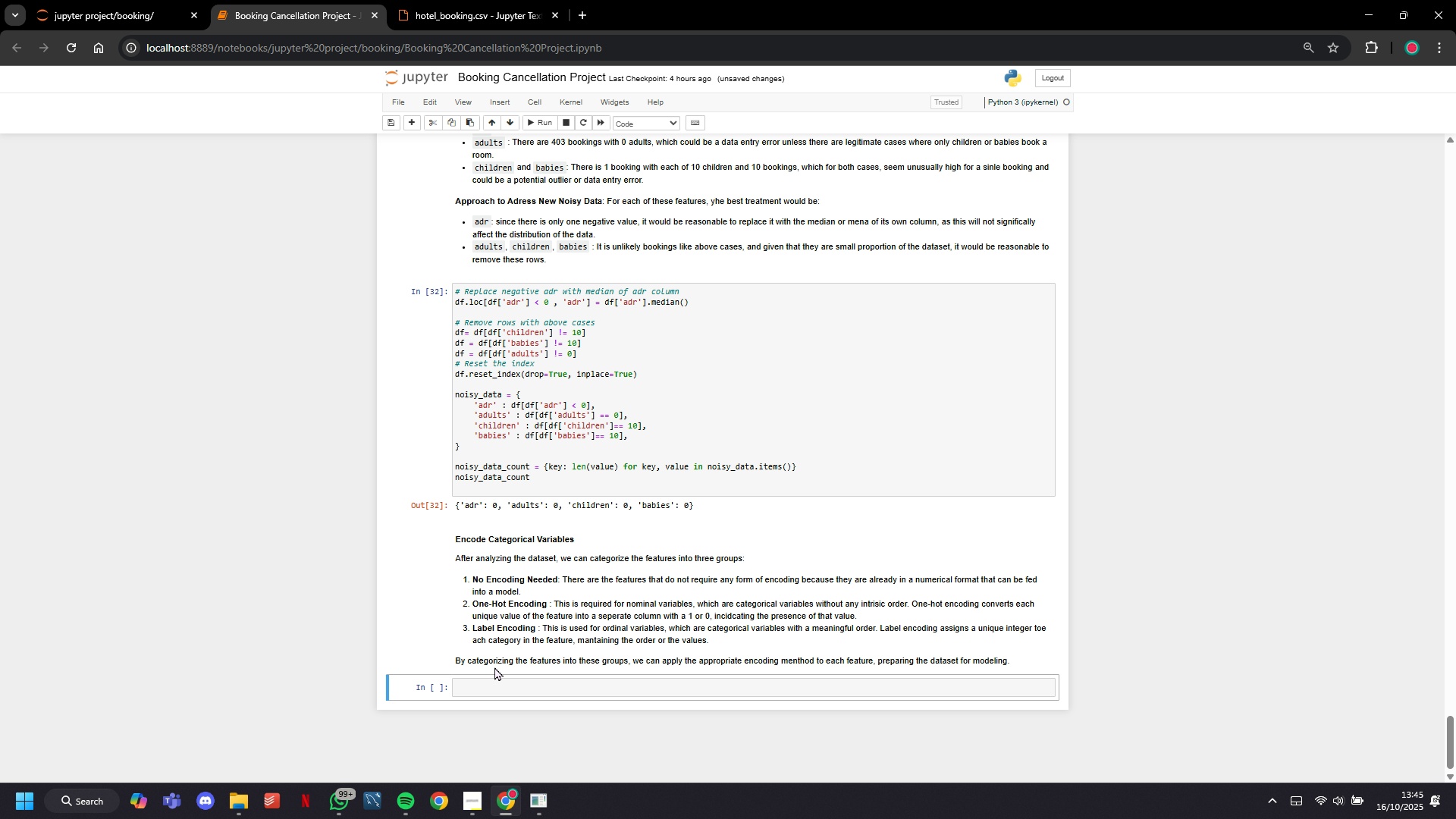 
wait(5.67)
 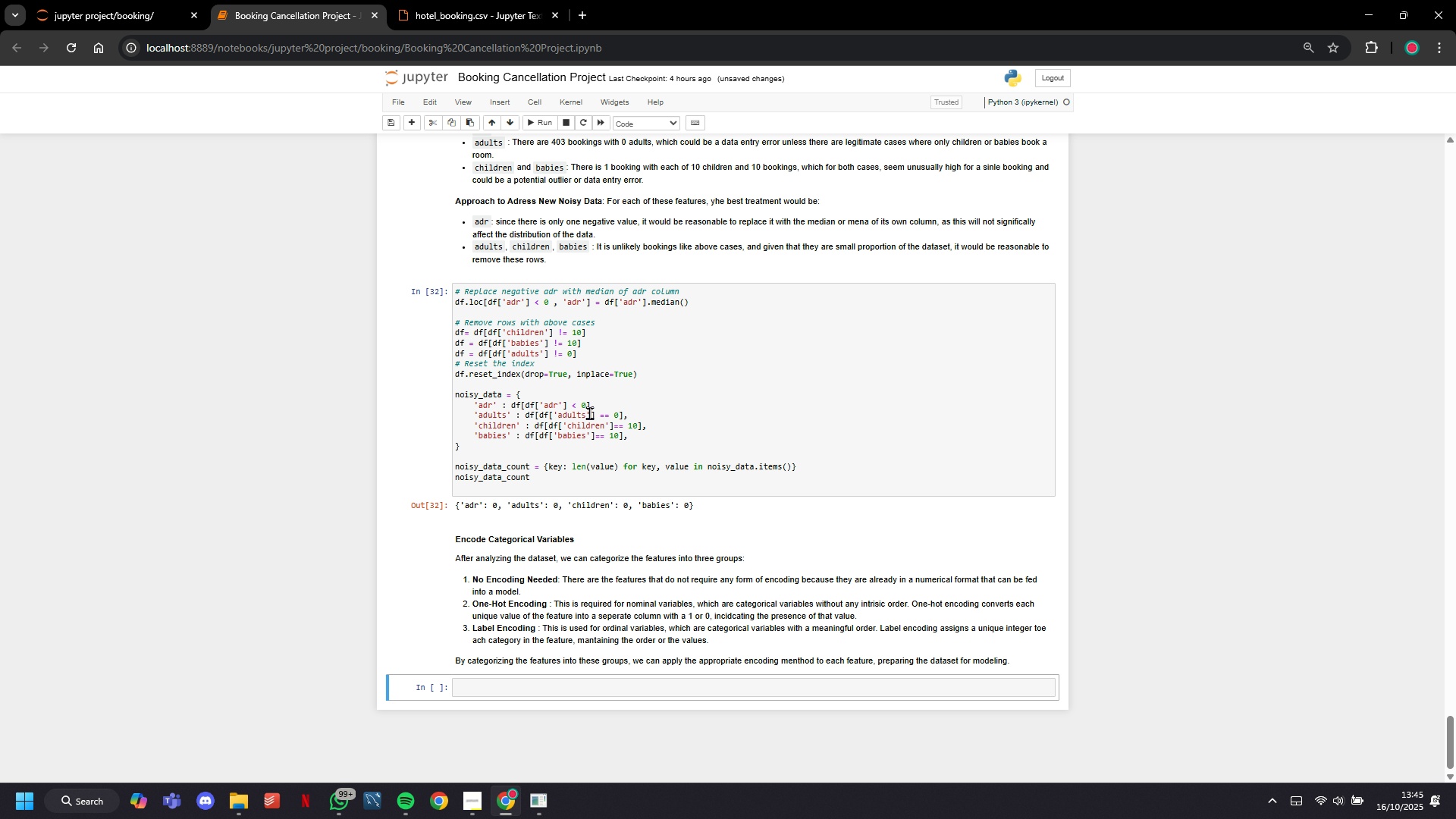 
left_click([489, 690])
 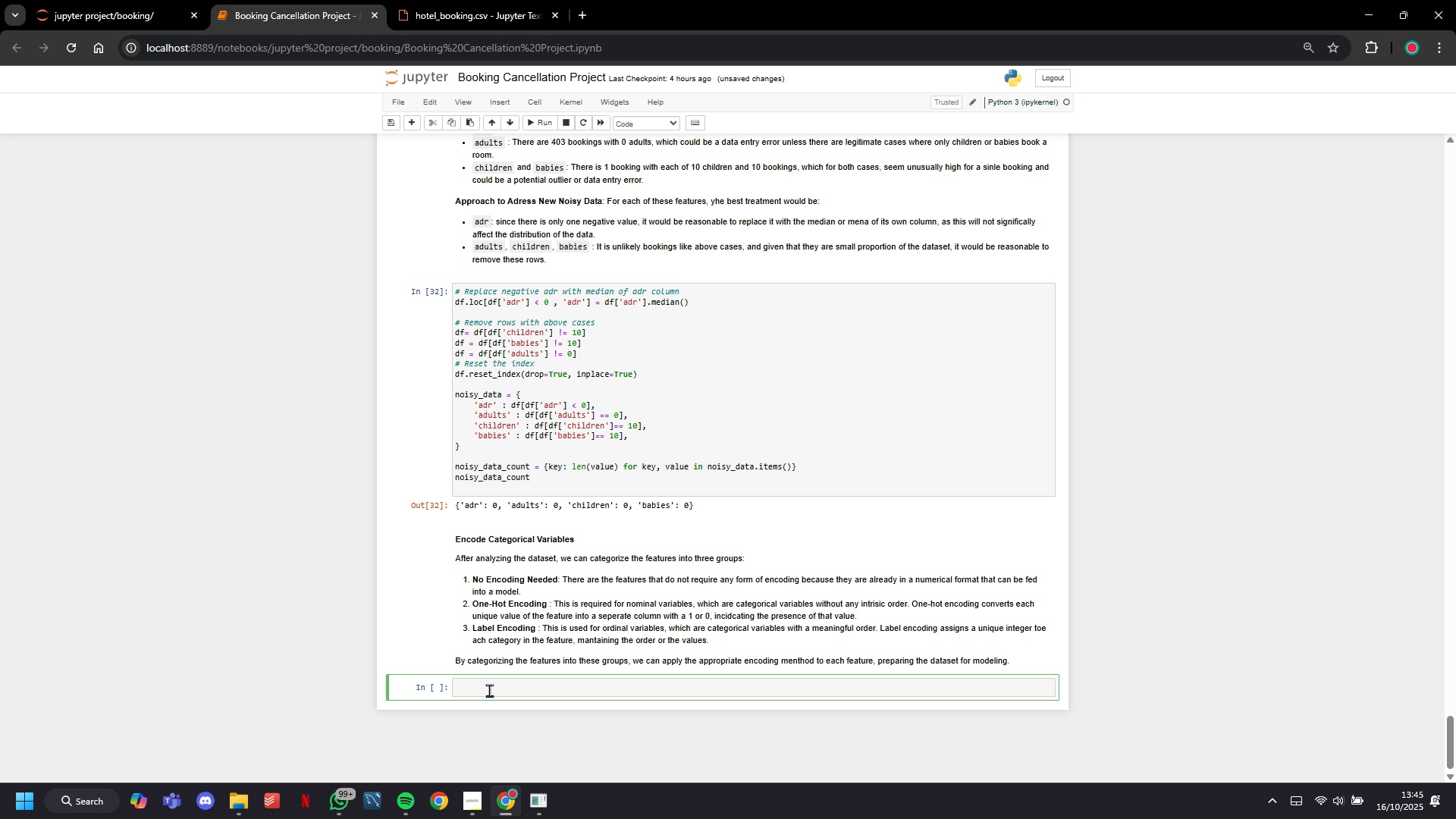 
type(df.dtypes)
 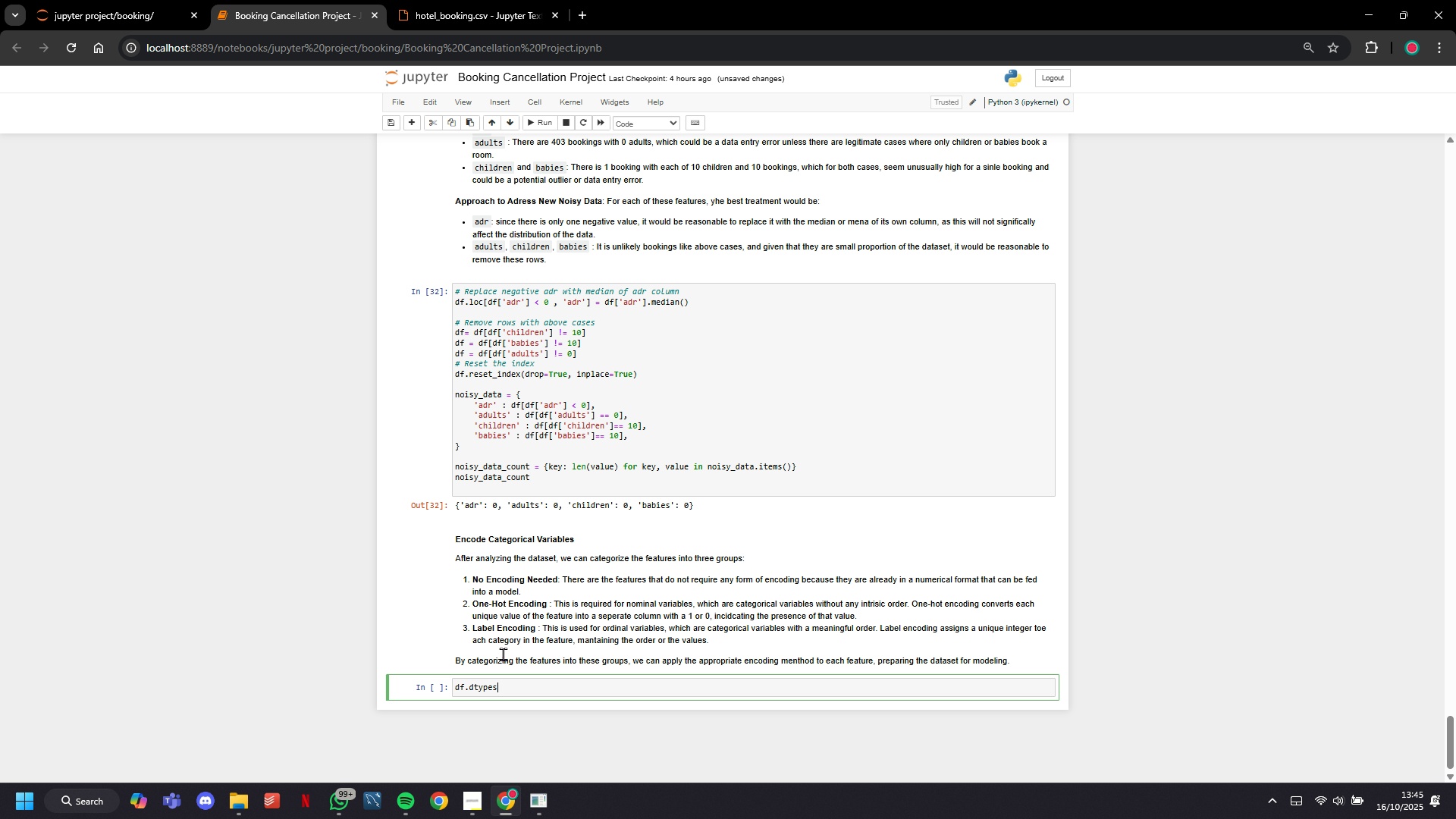 
scroll: coordinate [529, 366], scroll_direction: down, amount: 26.0
 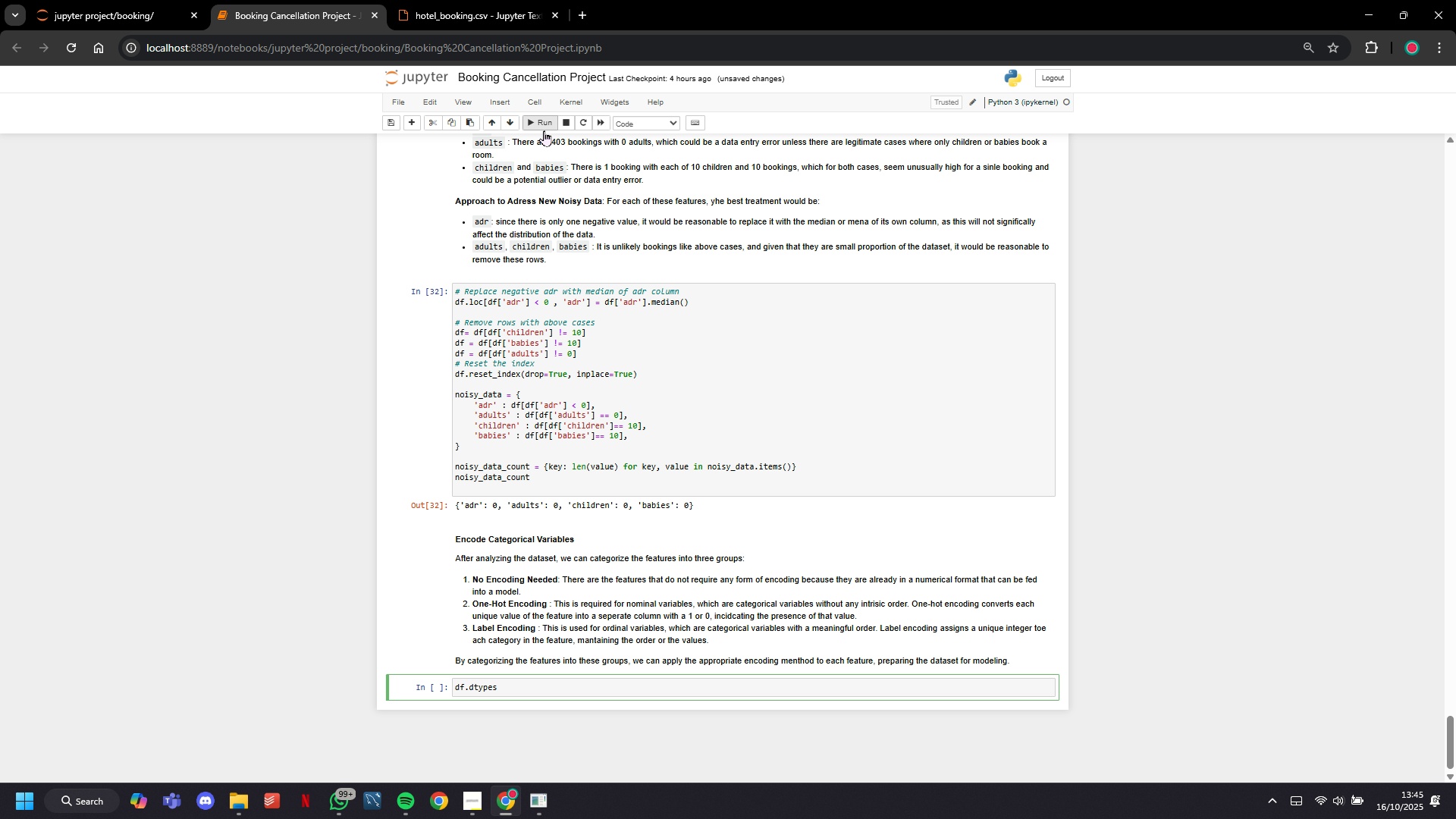 
left_click([543, 128])
 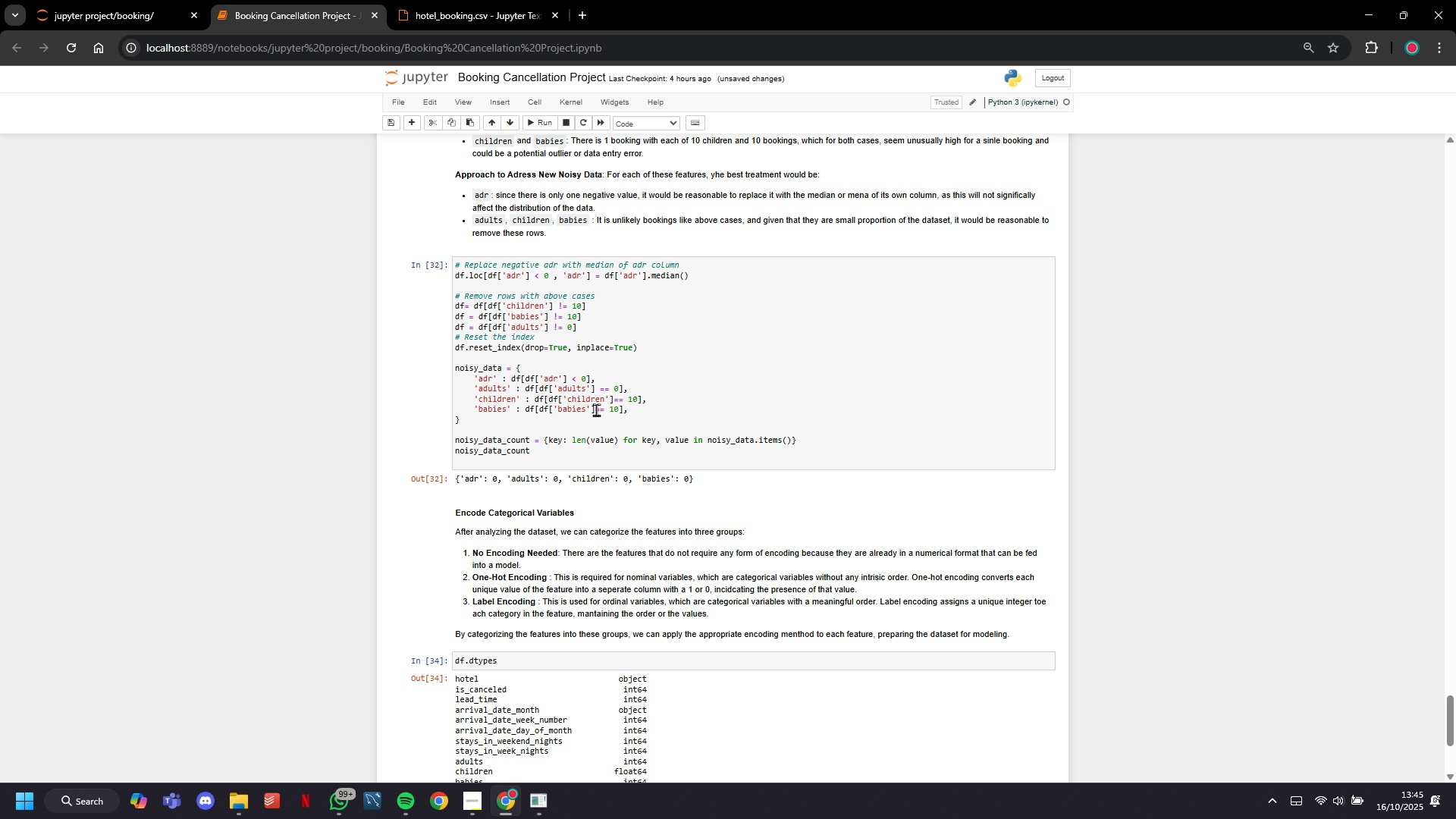 
scroll: coordinate [587, 494], scroll_direction: down, amount: 9.0
 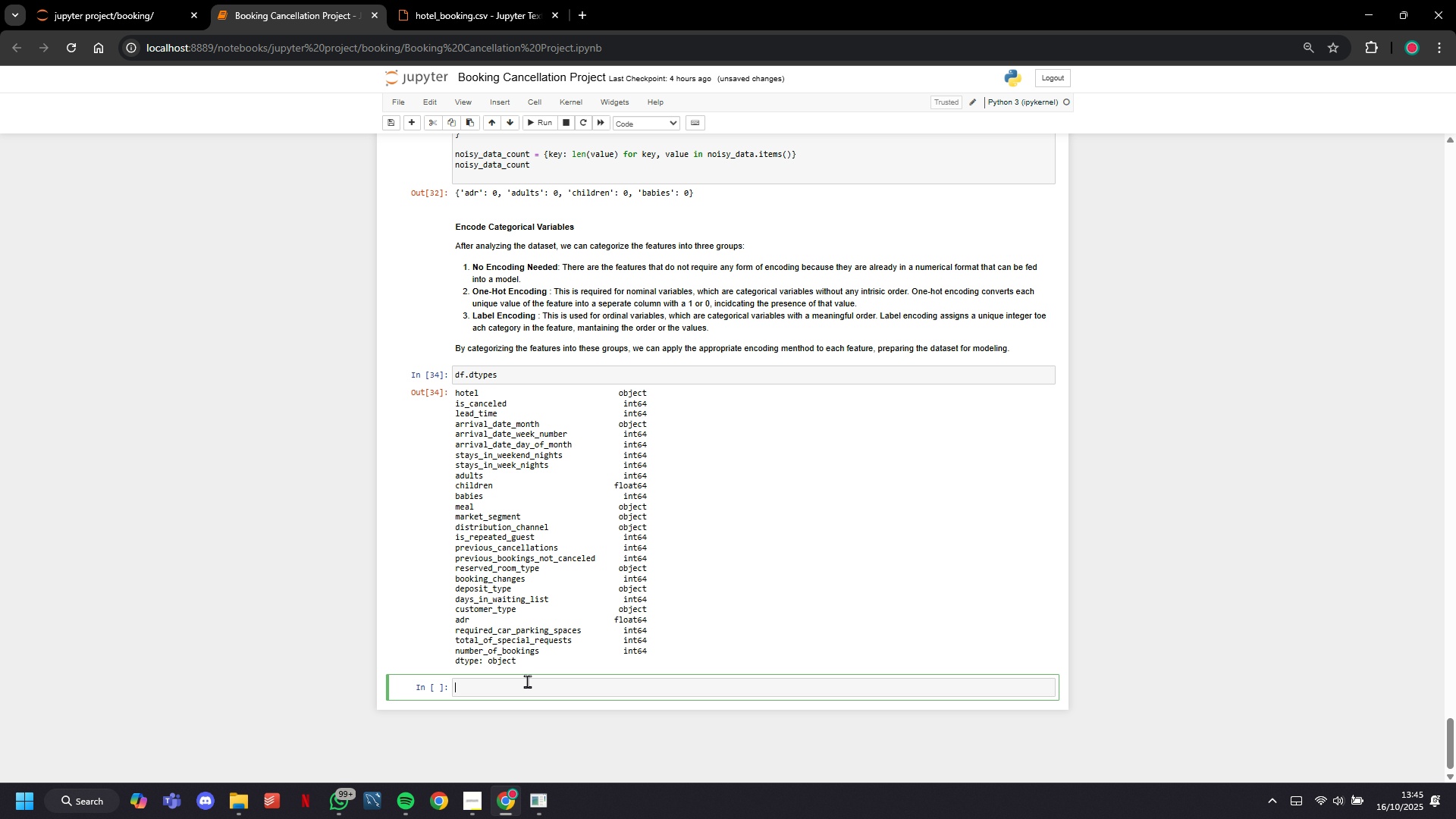 
left_click([527, 681])
 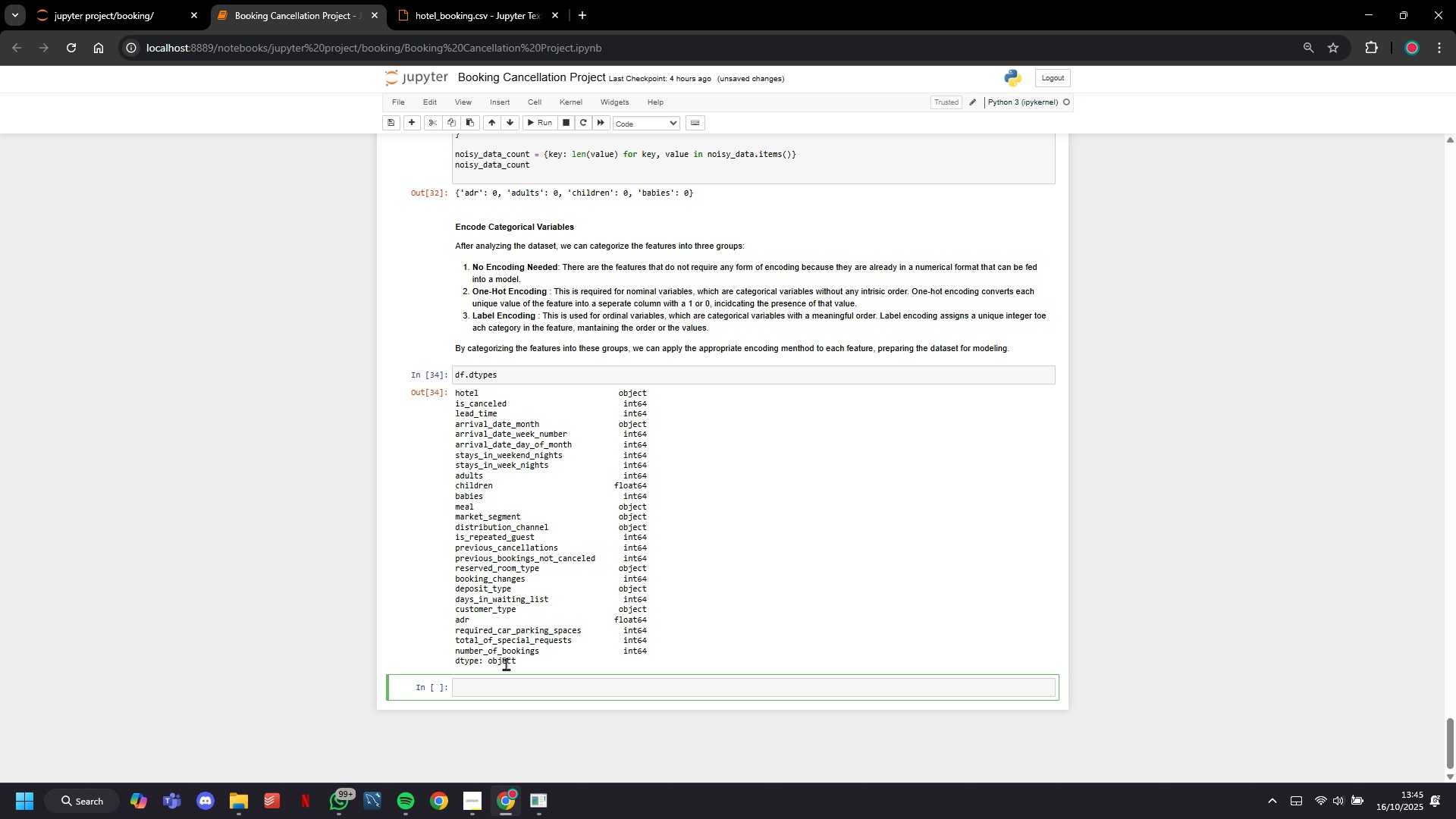 
wait(6.08)
 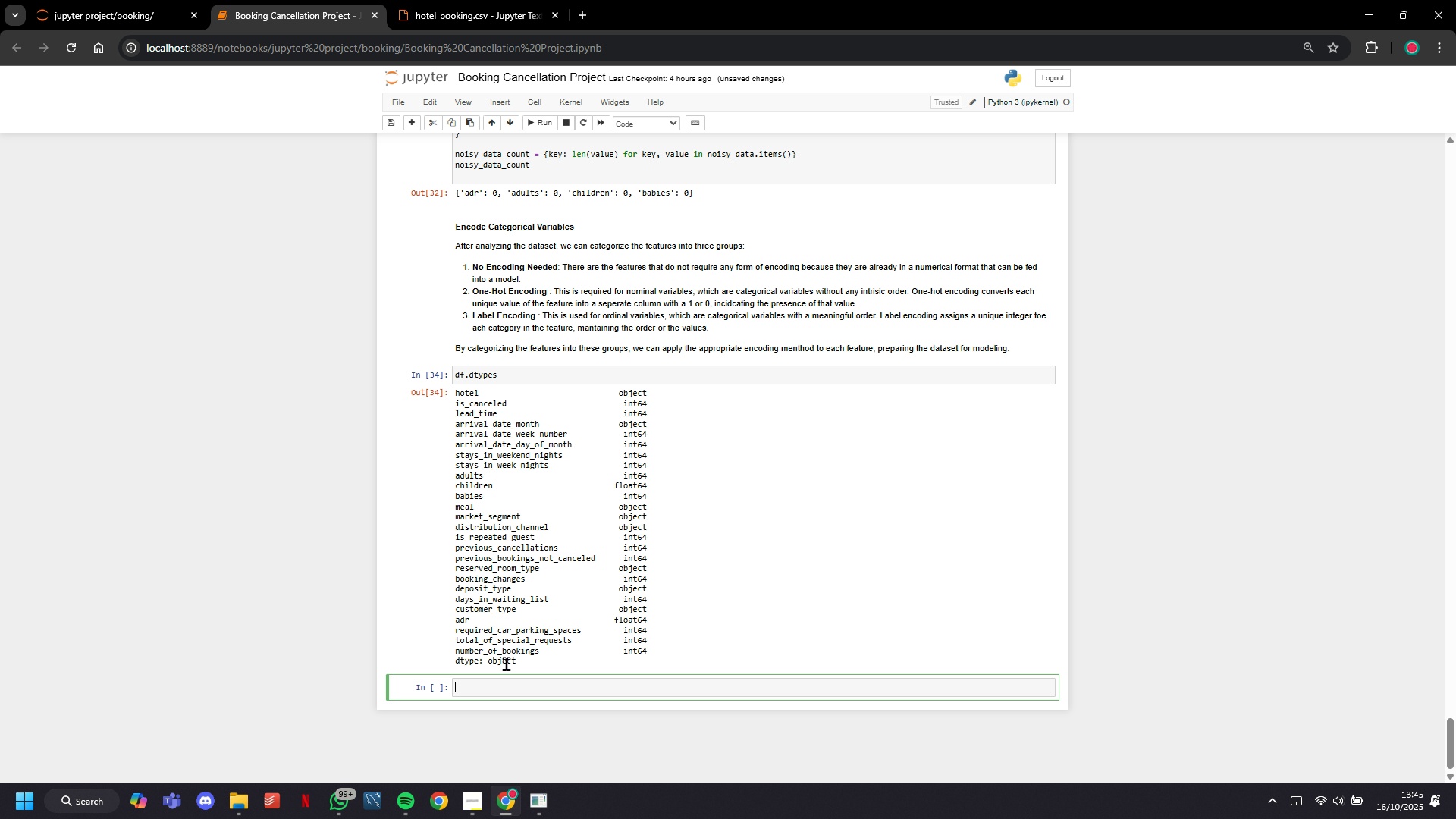 
right_click([506, 664])
 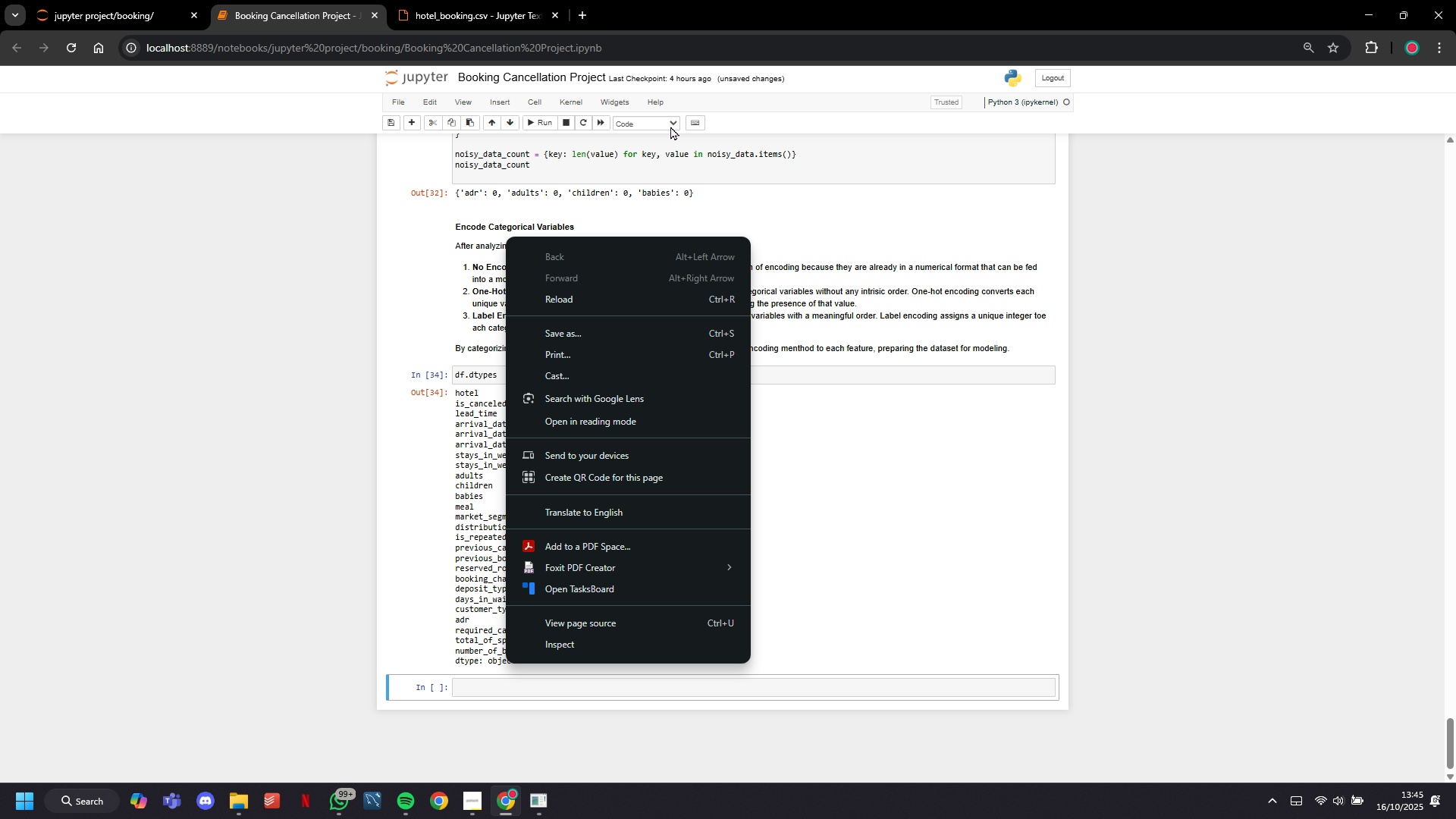 
left_click([669, 125])
 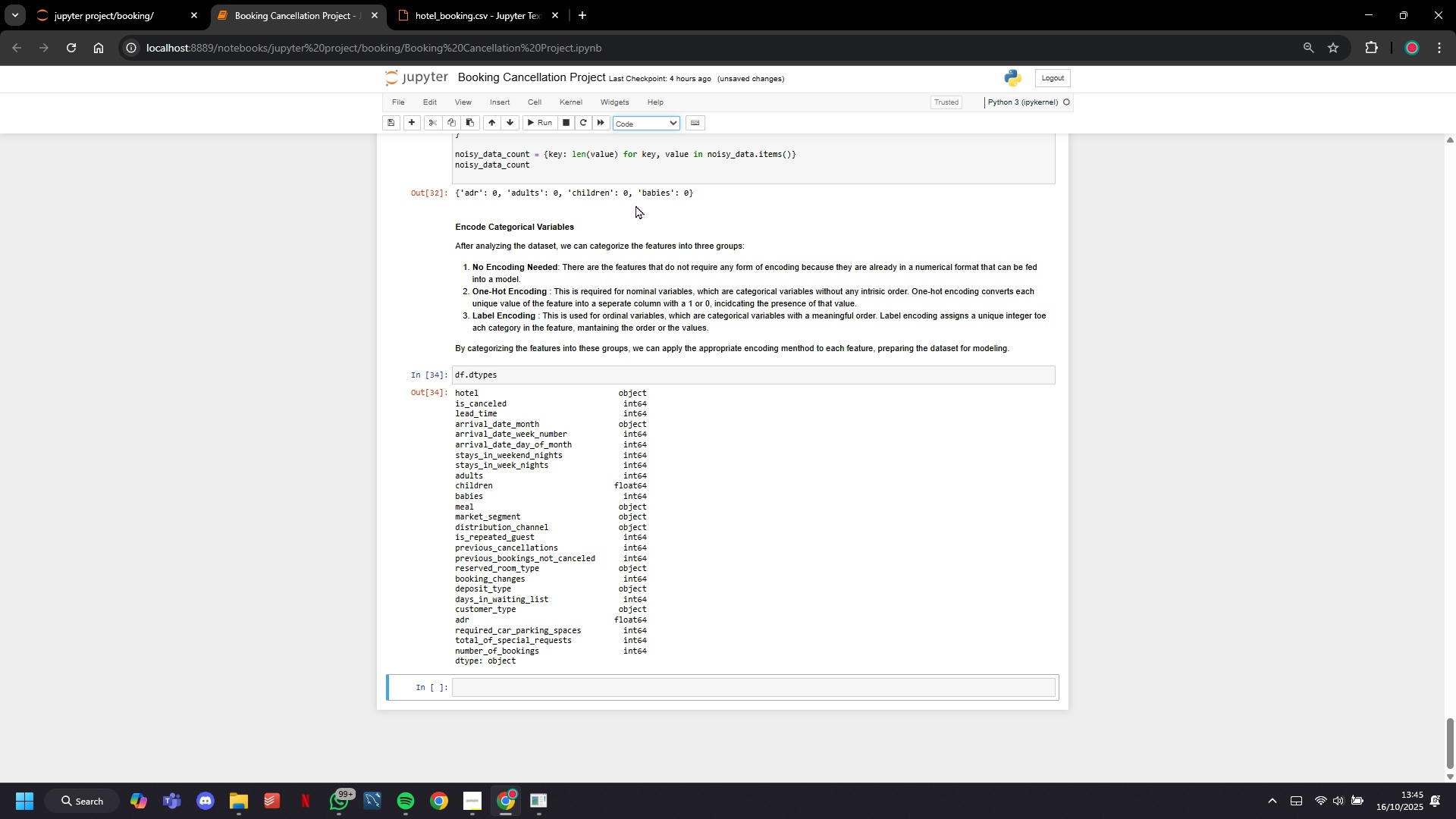 
left_click([635, 205])
 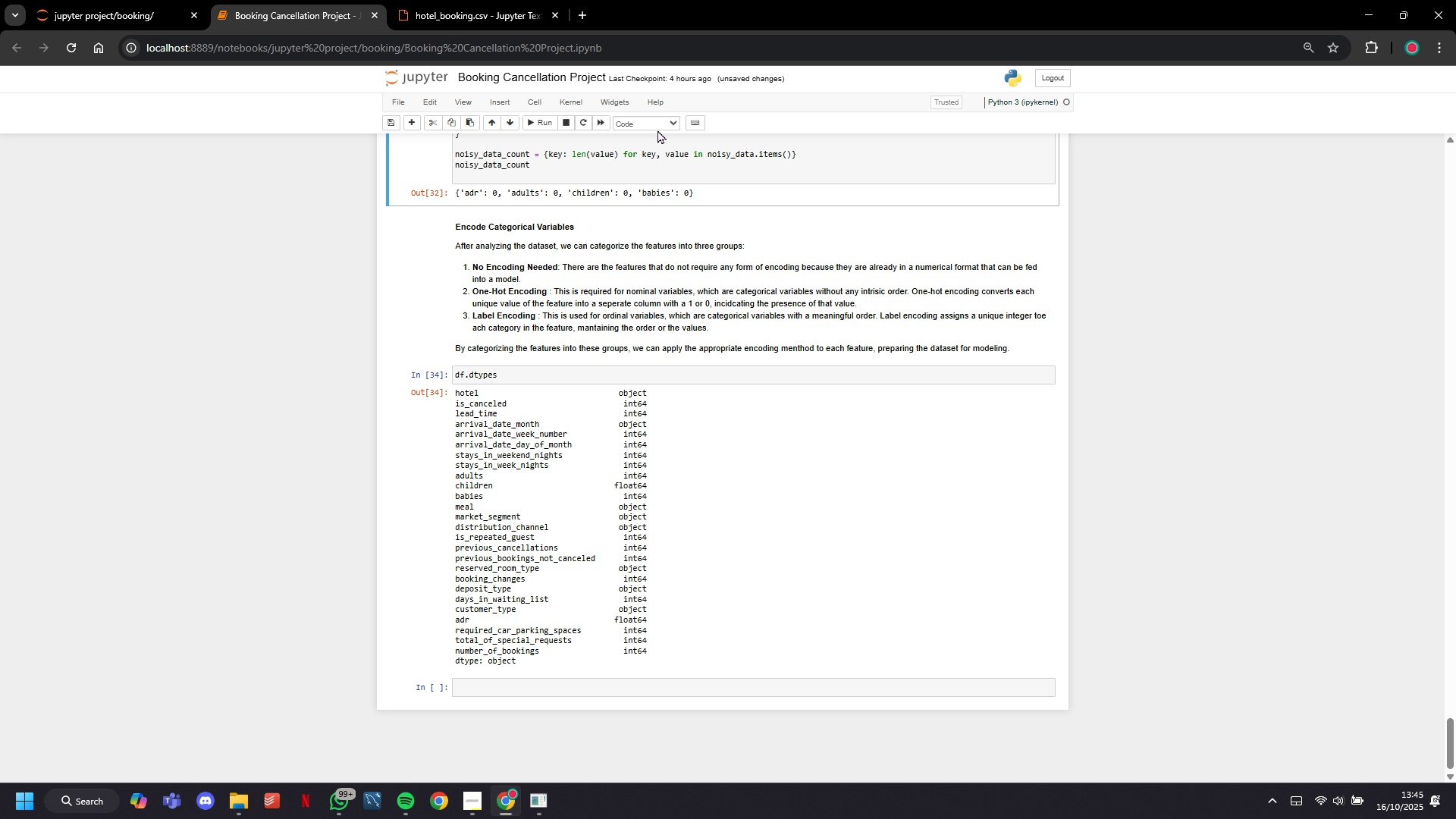 
left_click([657, 130])
 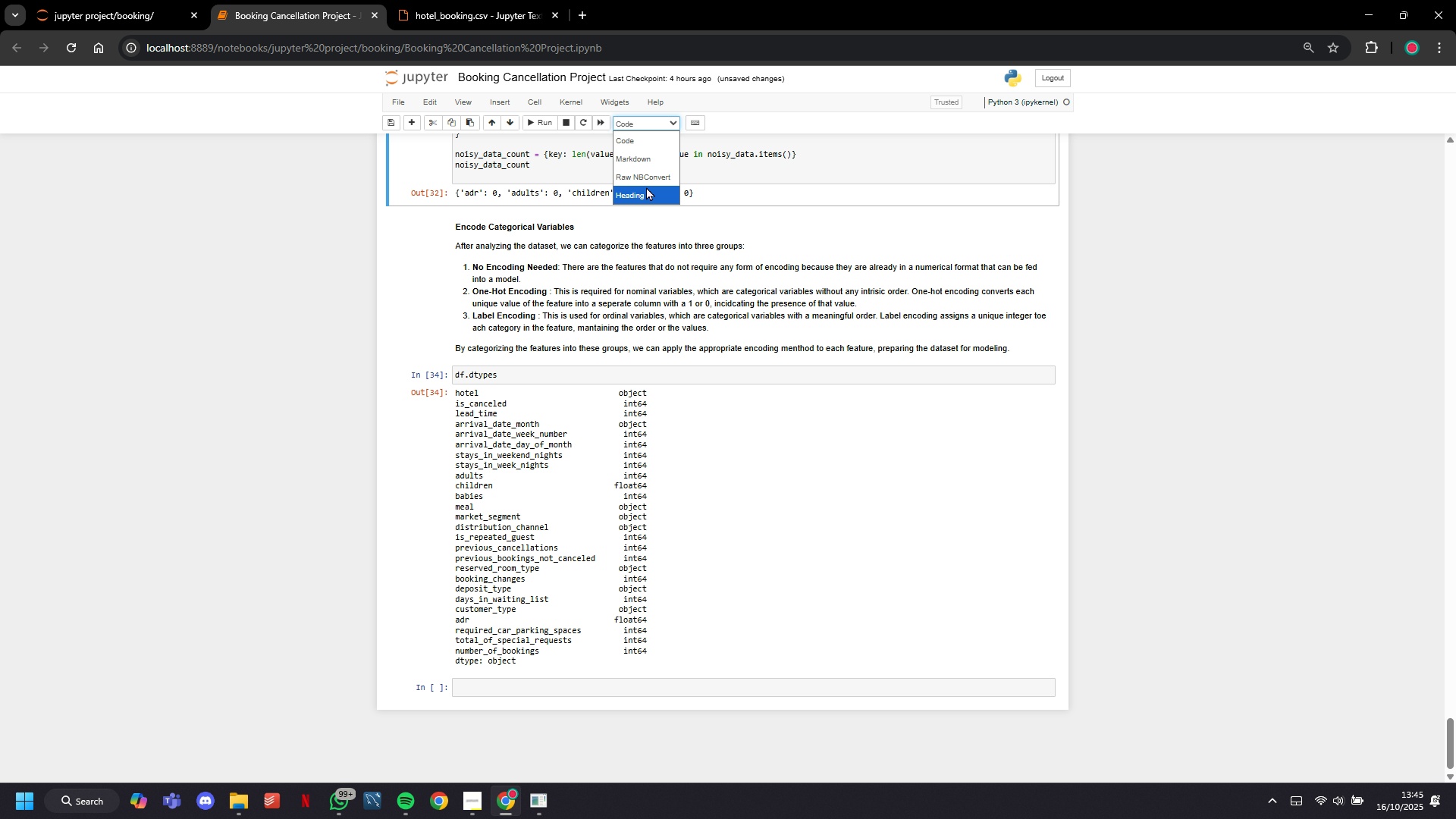 
left_click([646, 187])
 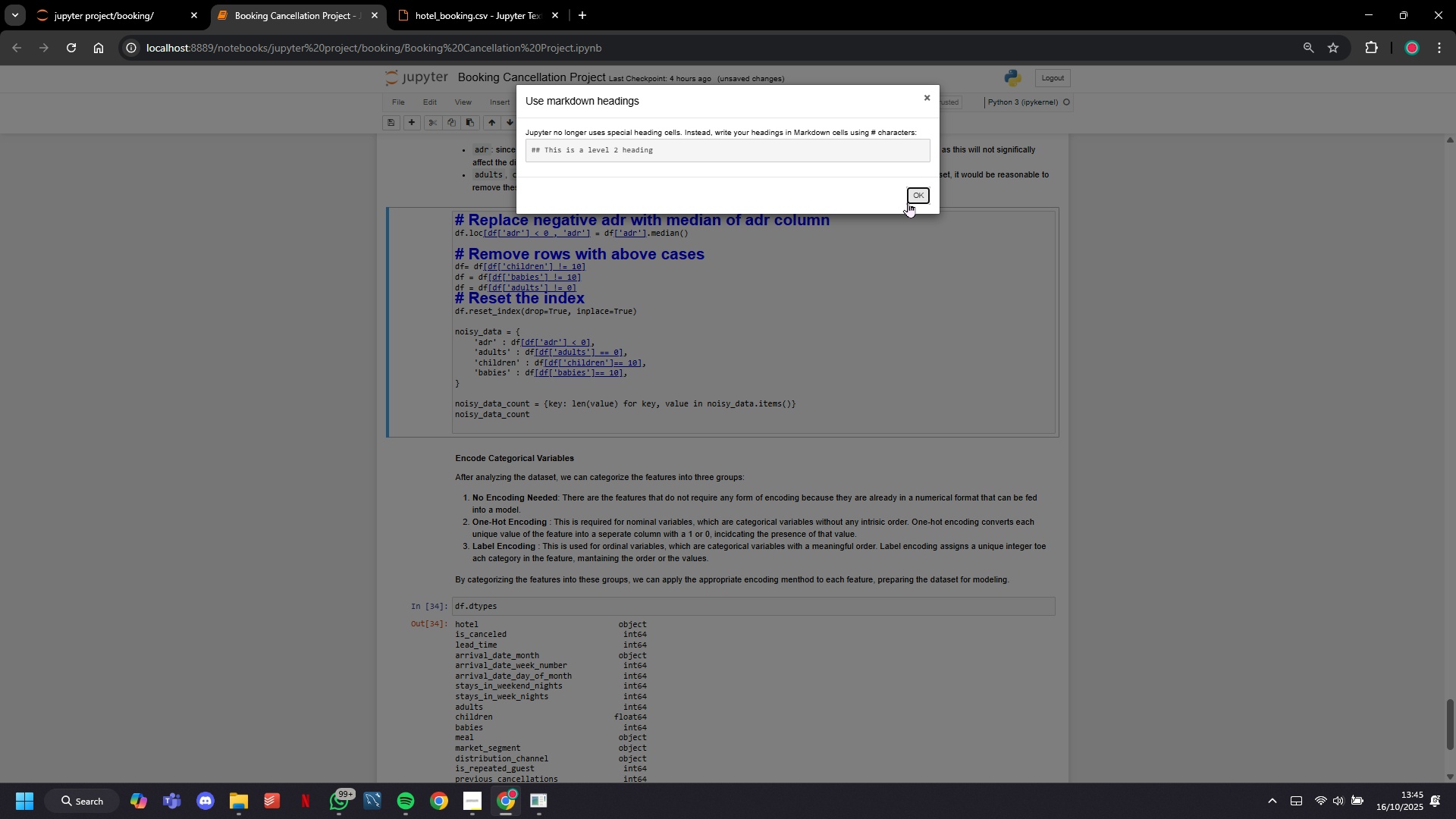 
left_click([908, 201])
 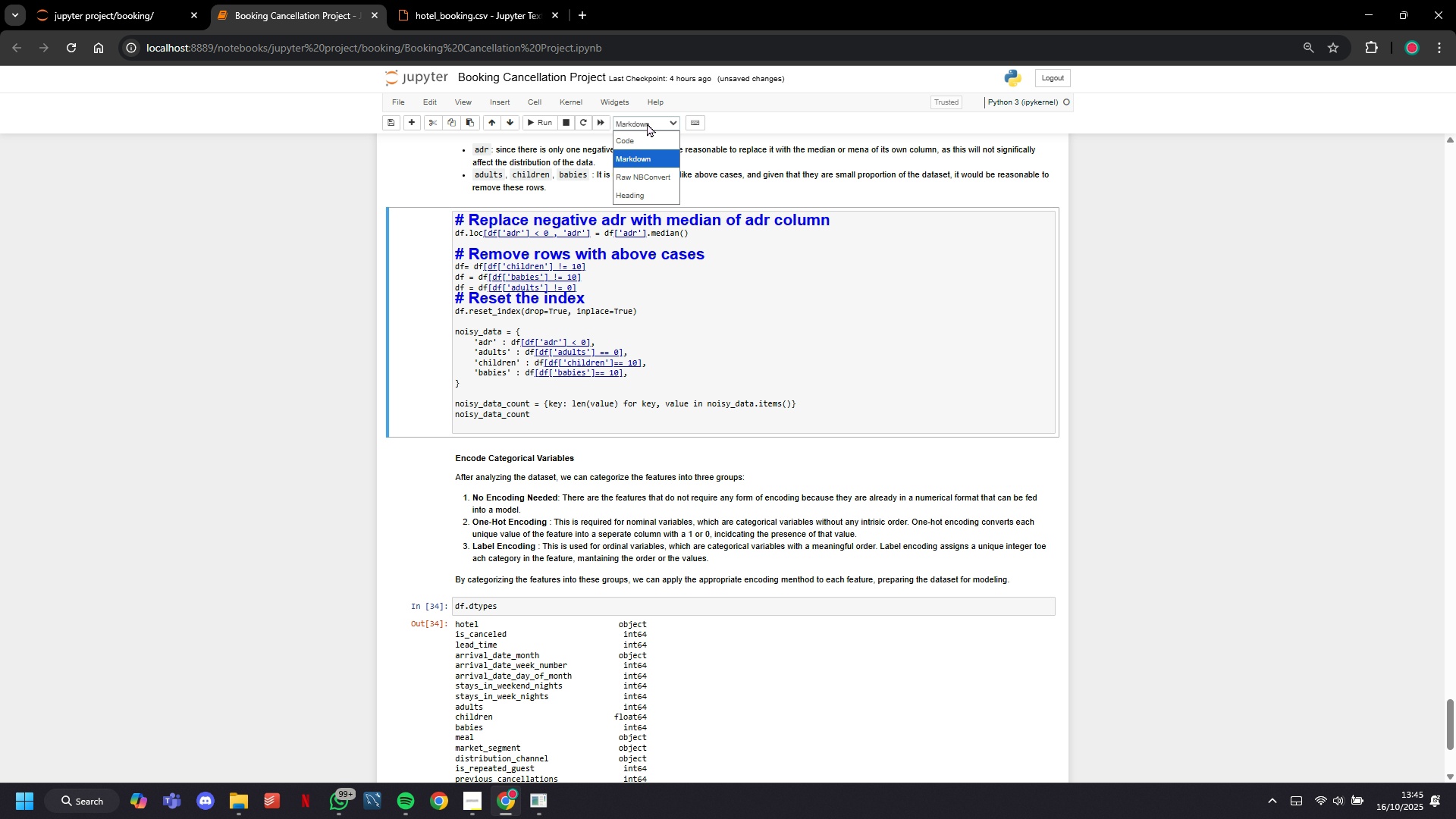 
left_click([647, 123])
 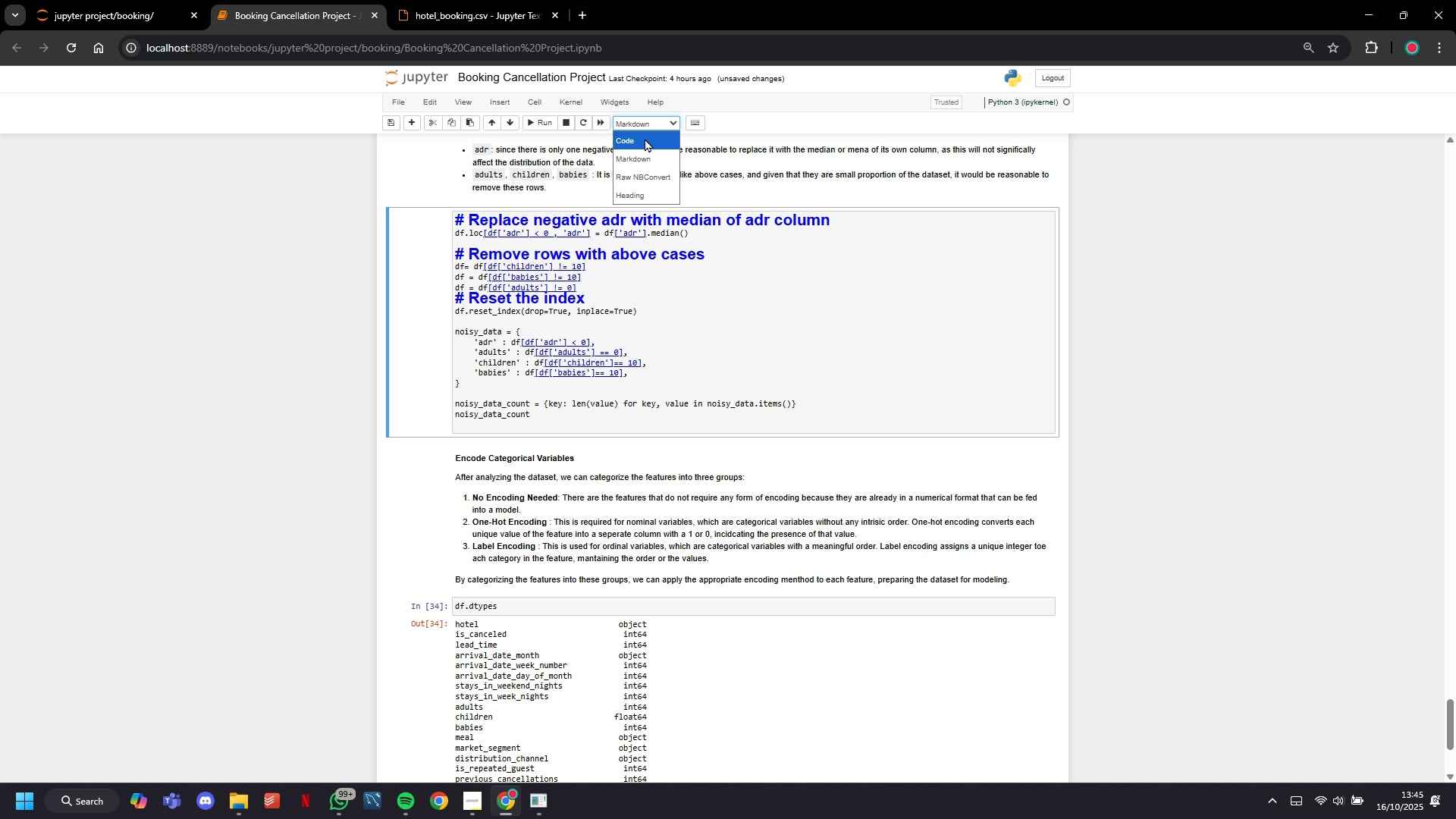 
left_click([645, 138])
 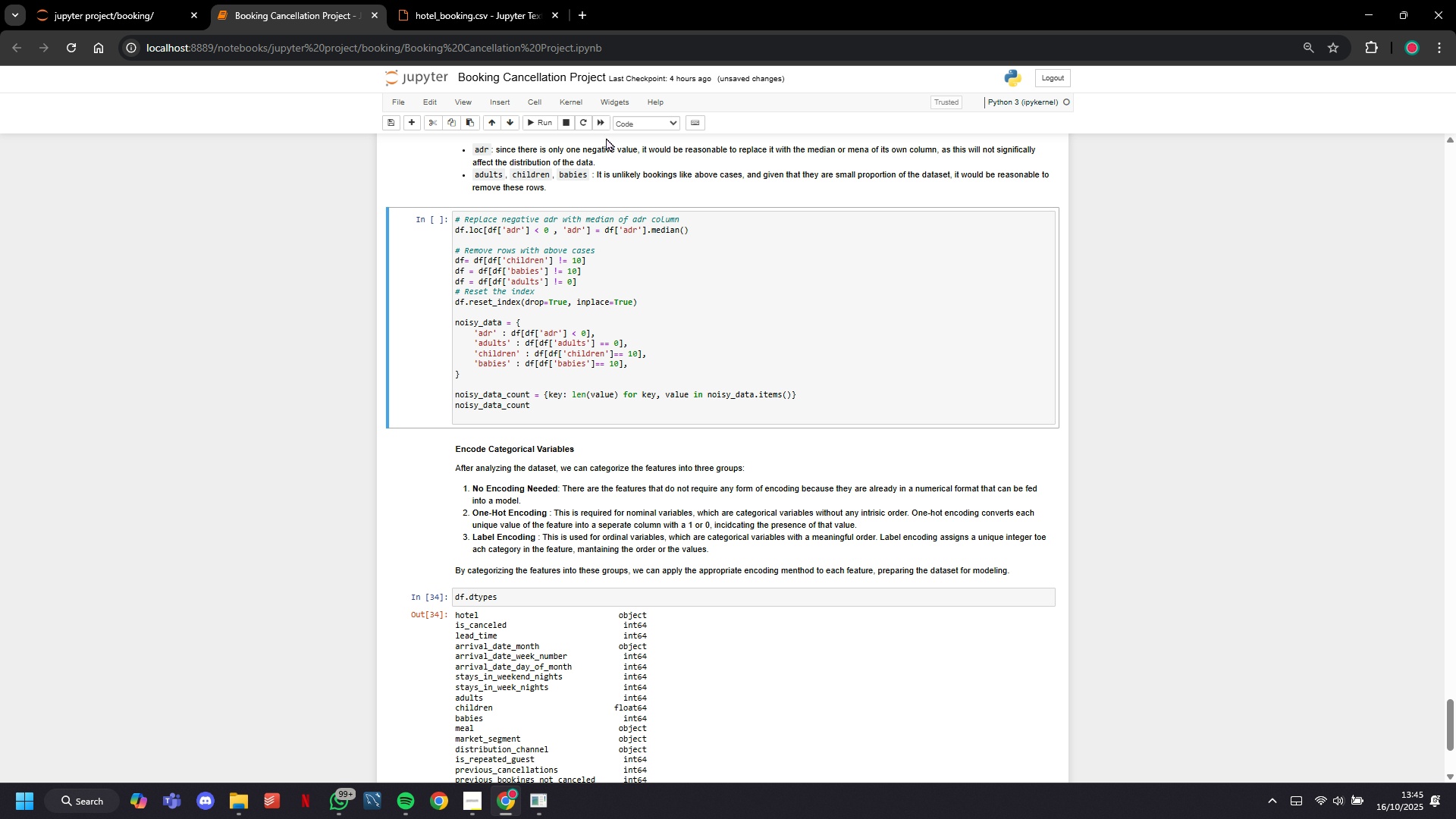 
mouse_move([564, 130])
 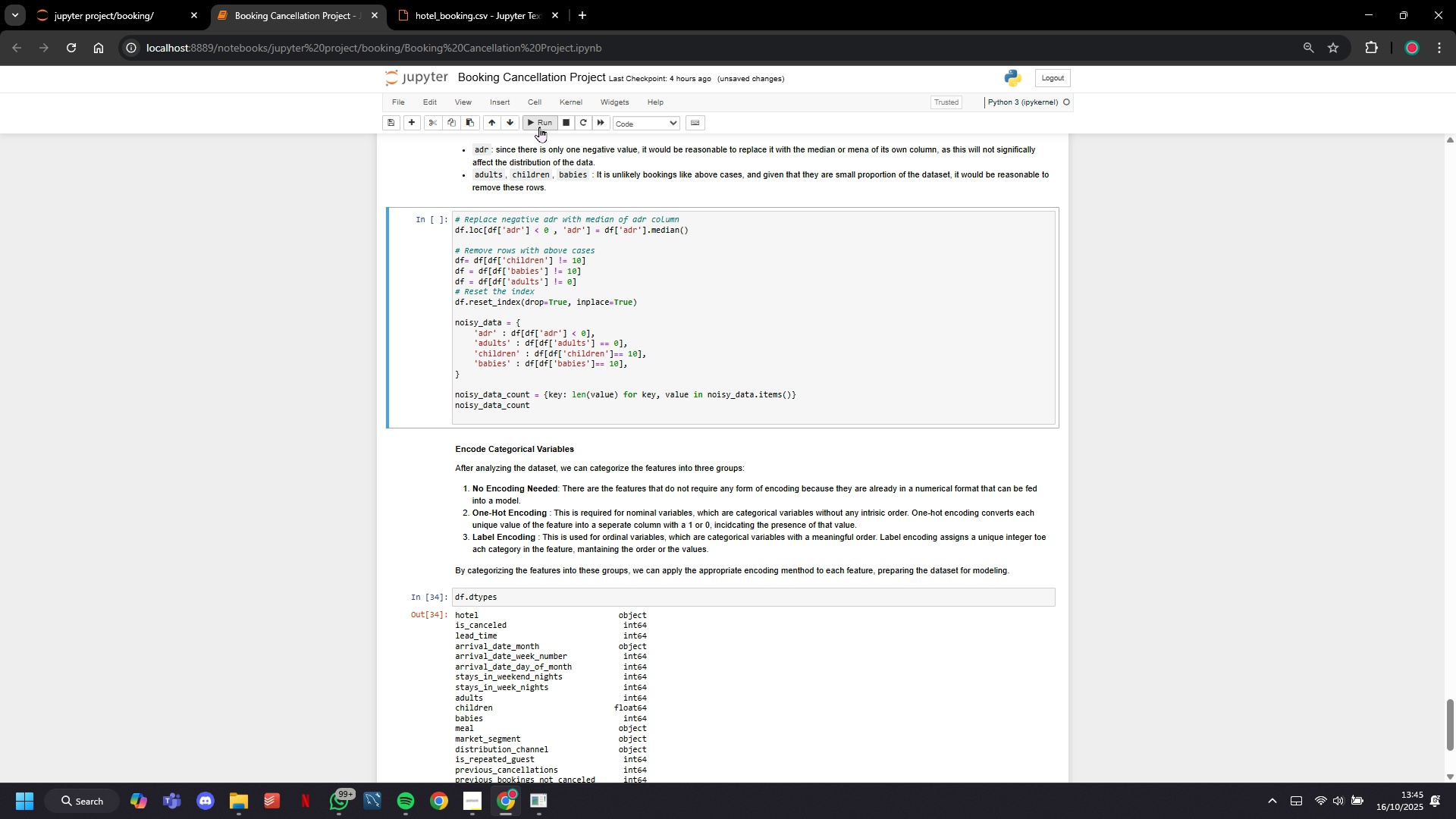 
left_click([539, 127])
 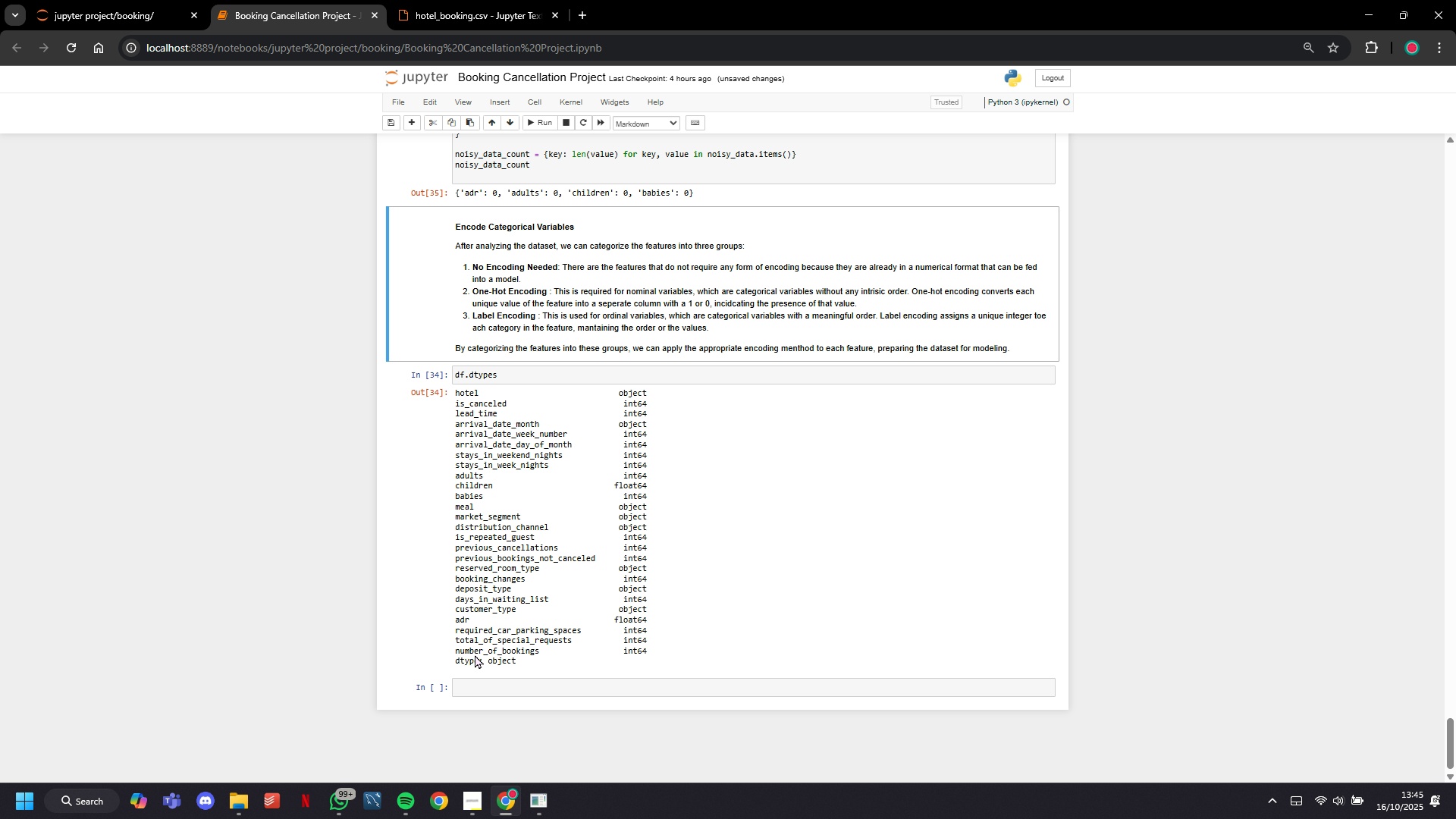 
left_click([486, 691])
 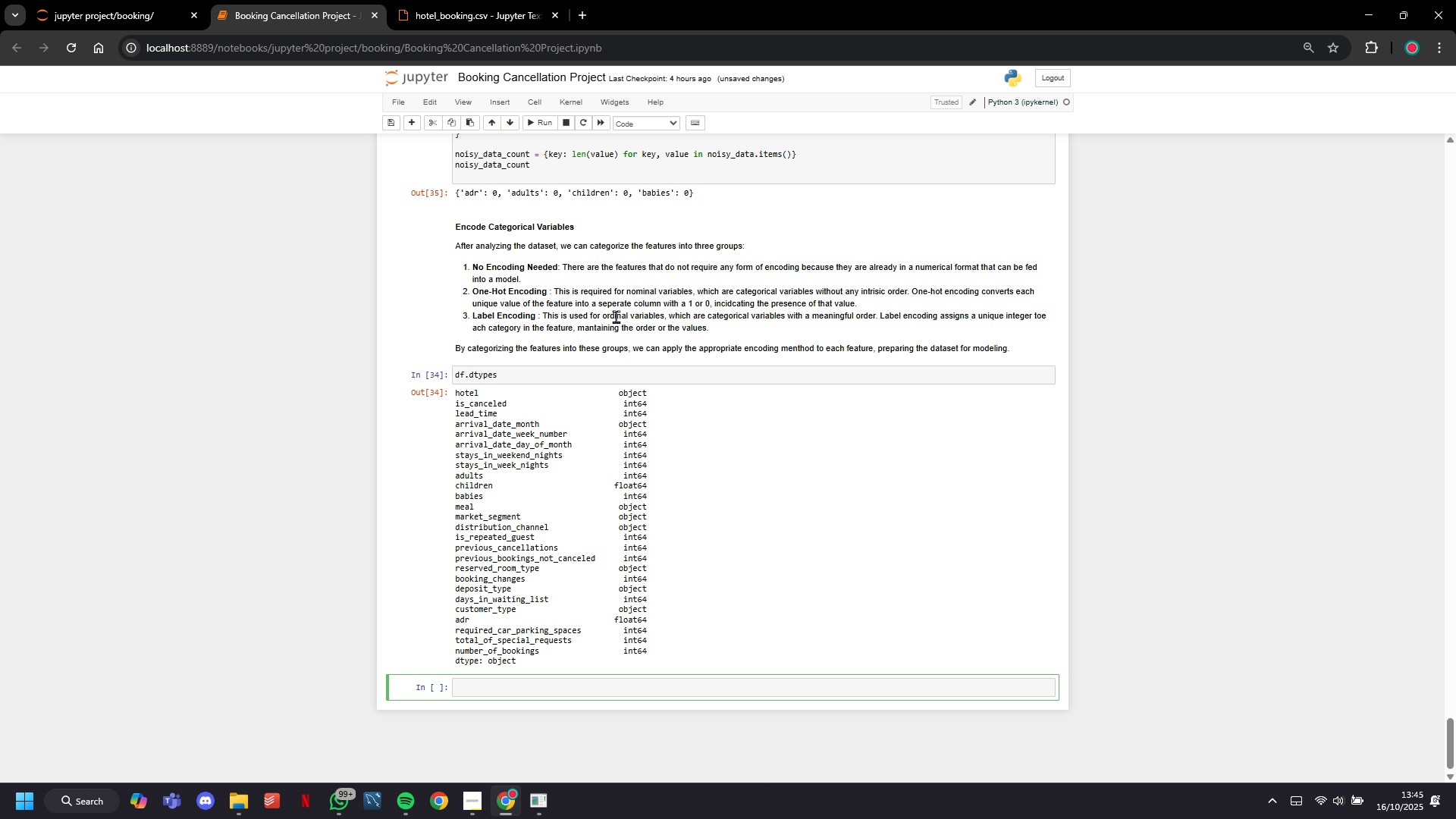 
left_click([661, 124])
 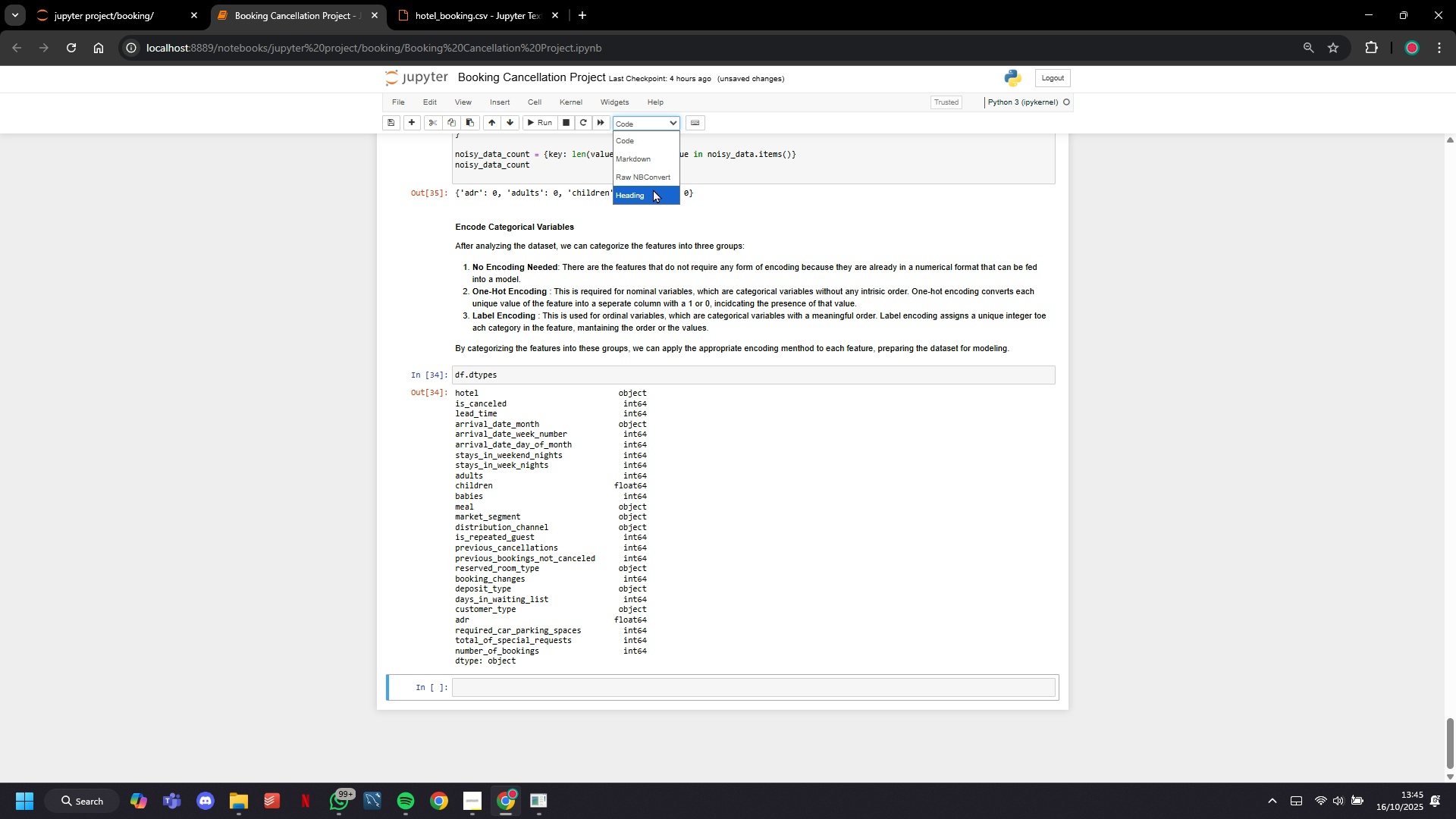 
left_click([653, 189])
 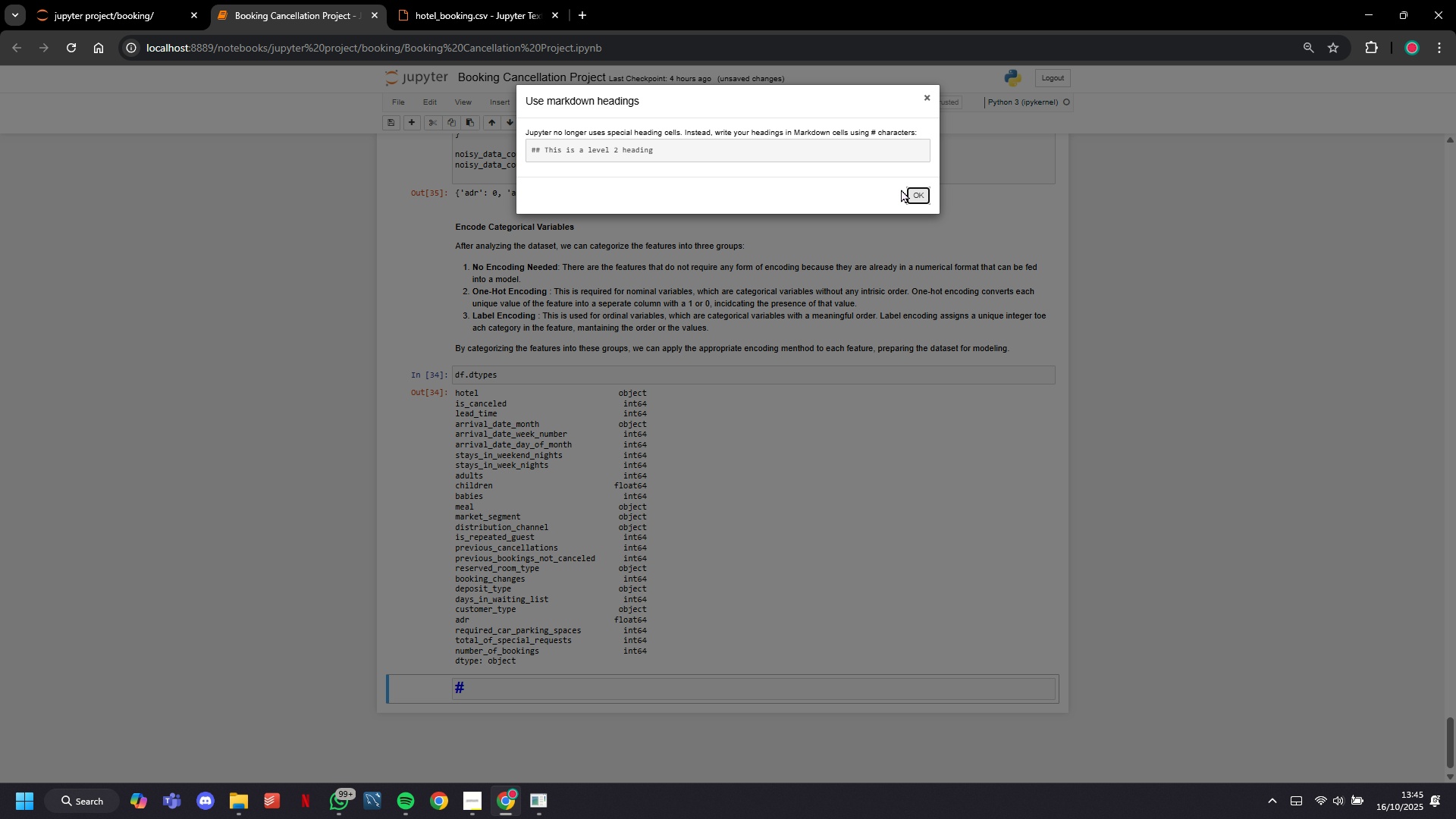 
left_click([906, 189])
 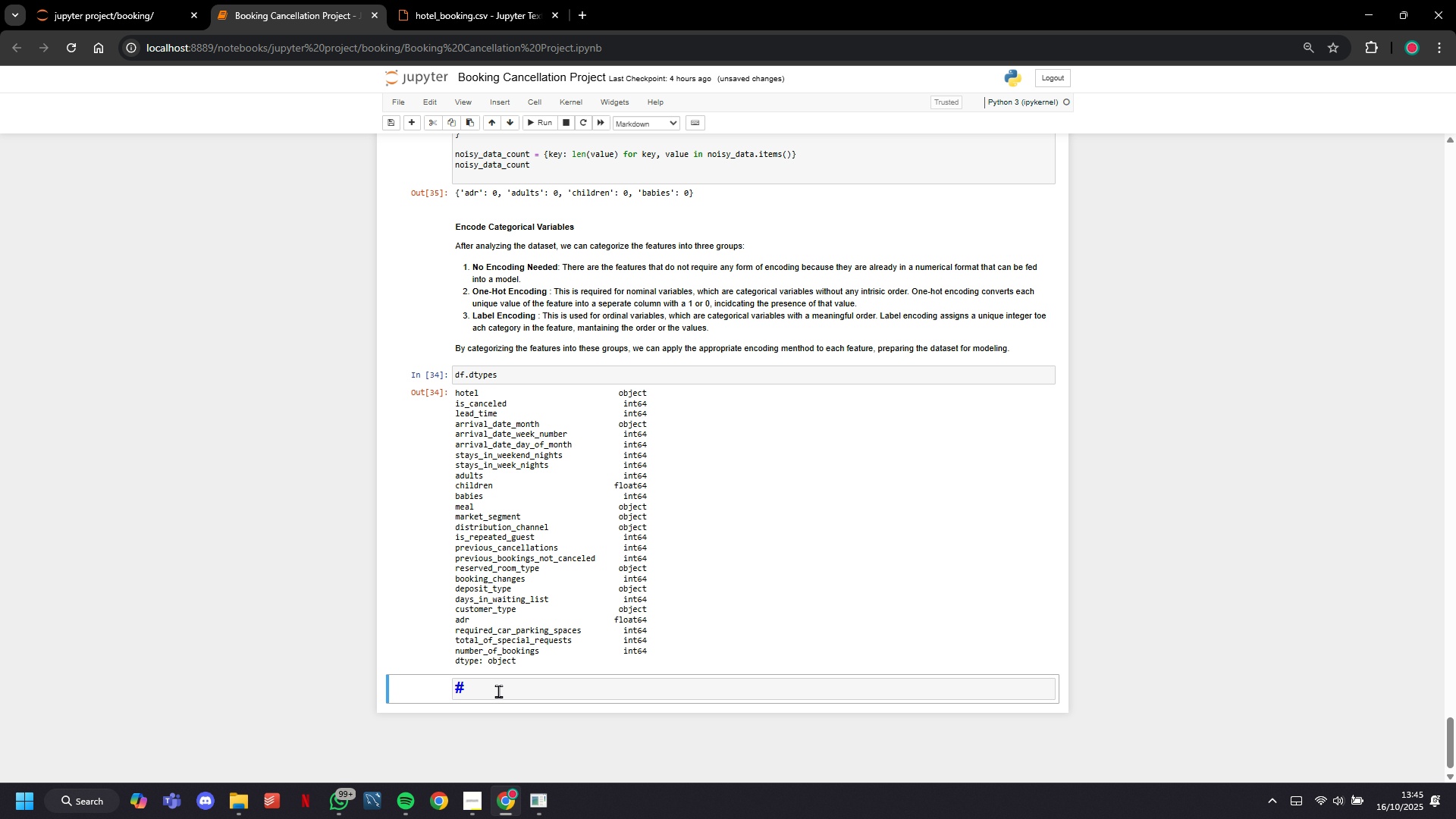 
left_click([492, 692])
 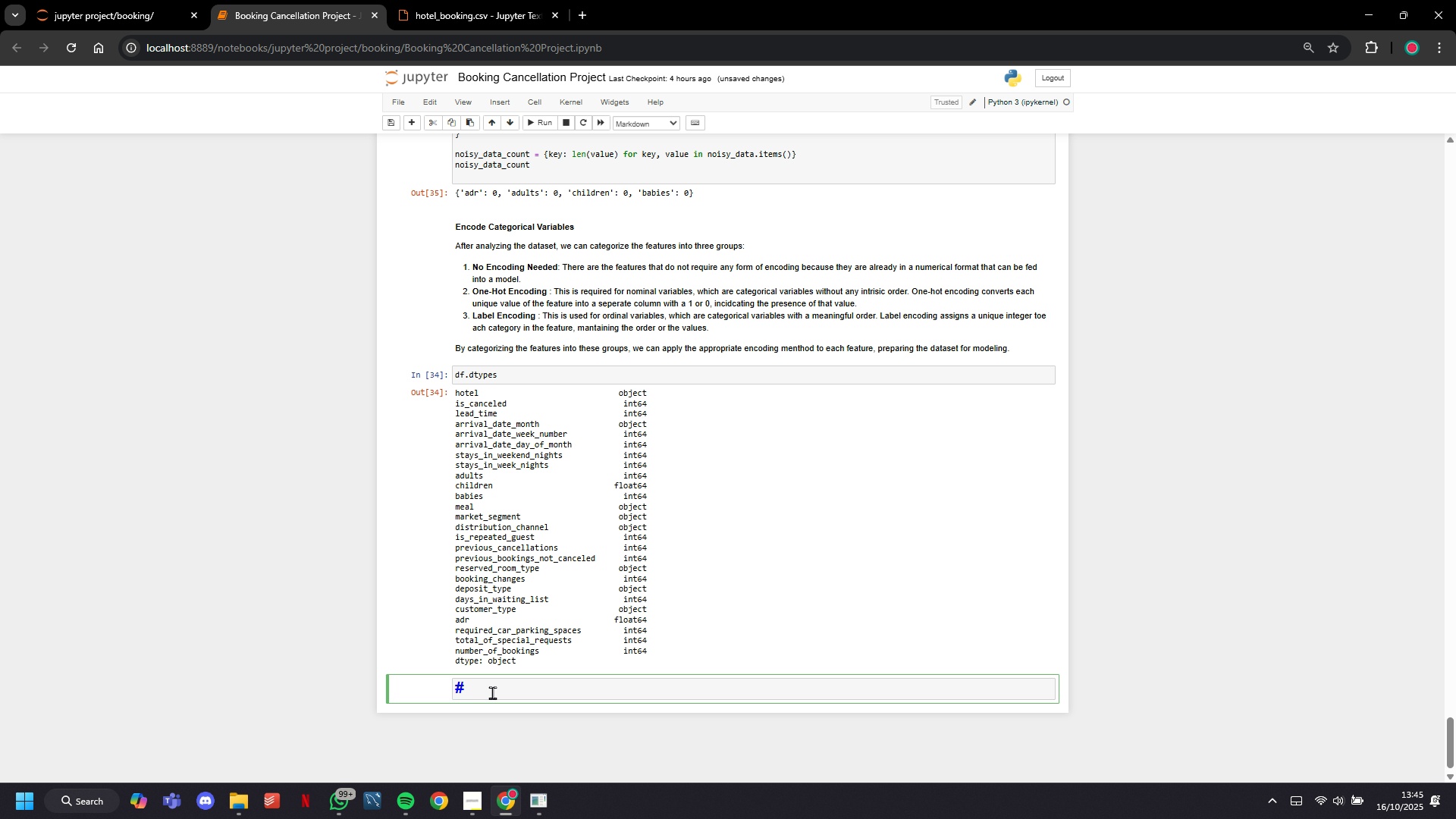 
key(ArrowLeft)
 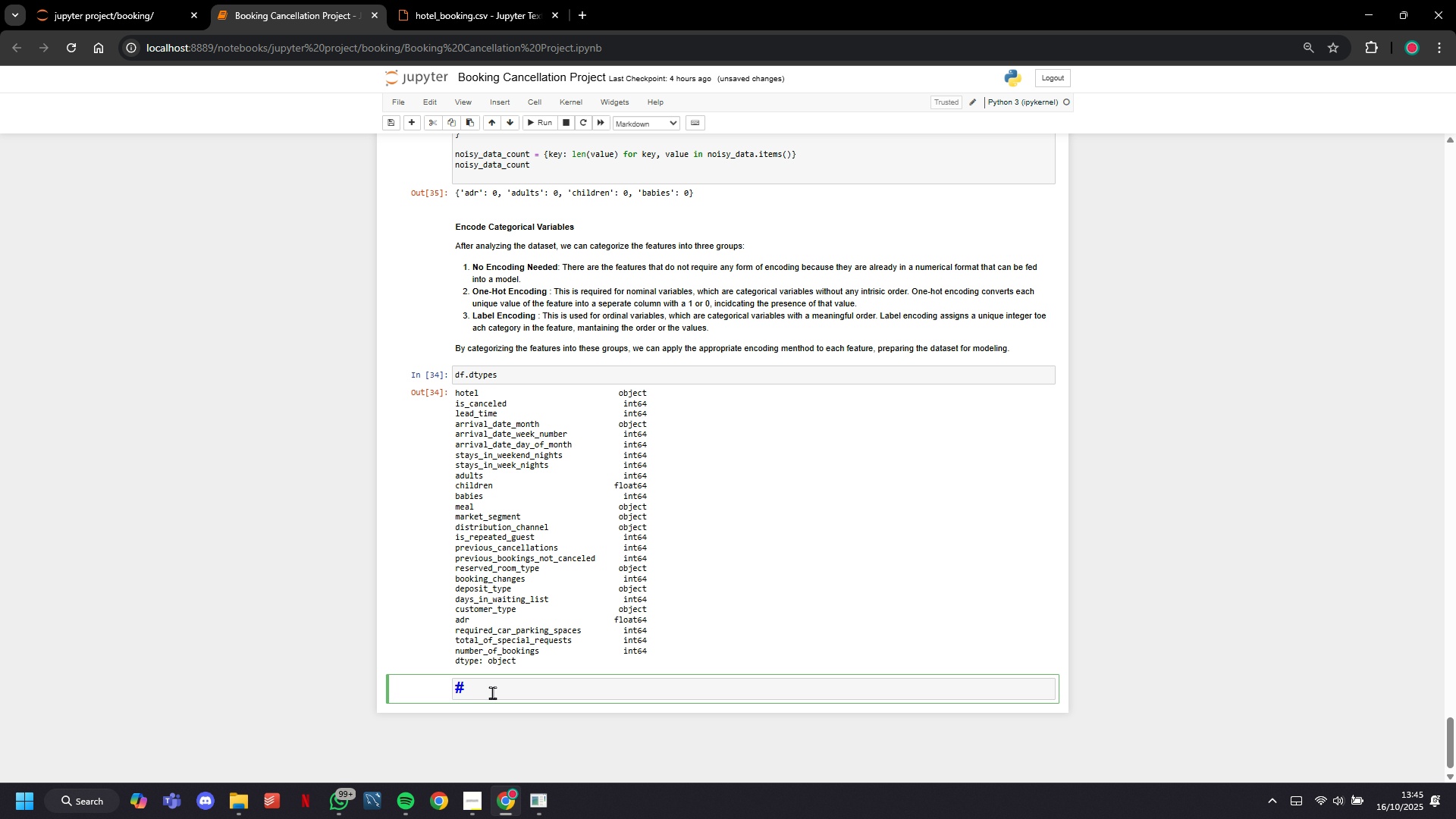 
key(Backspace)
type(** No)
key(Backspace)
key(Backspace)
key(Backspace)
type(No Encoding Needed**:)
 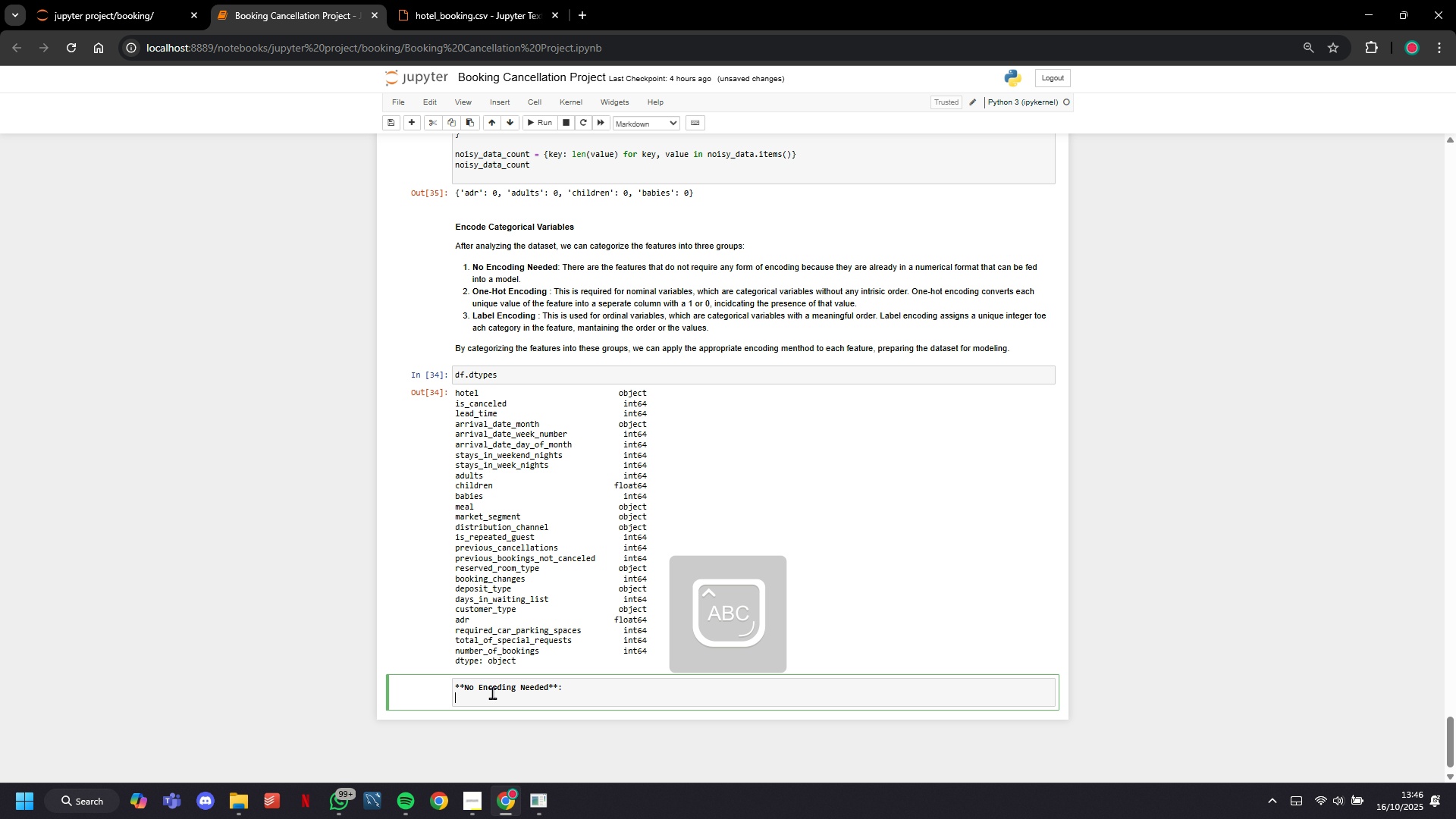 
 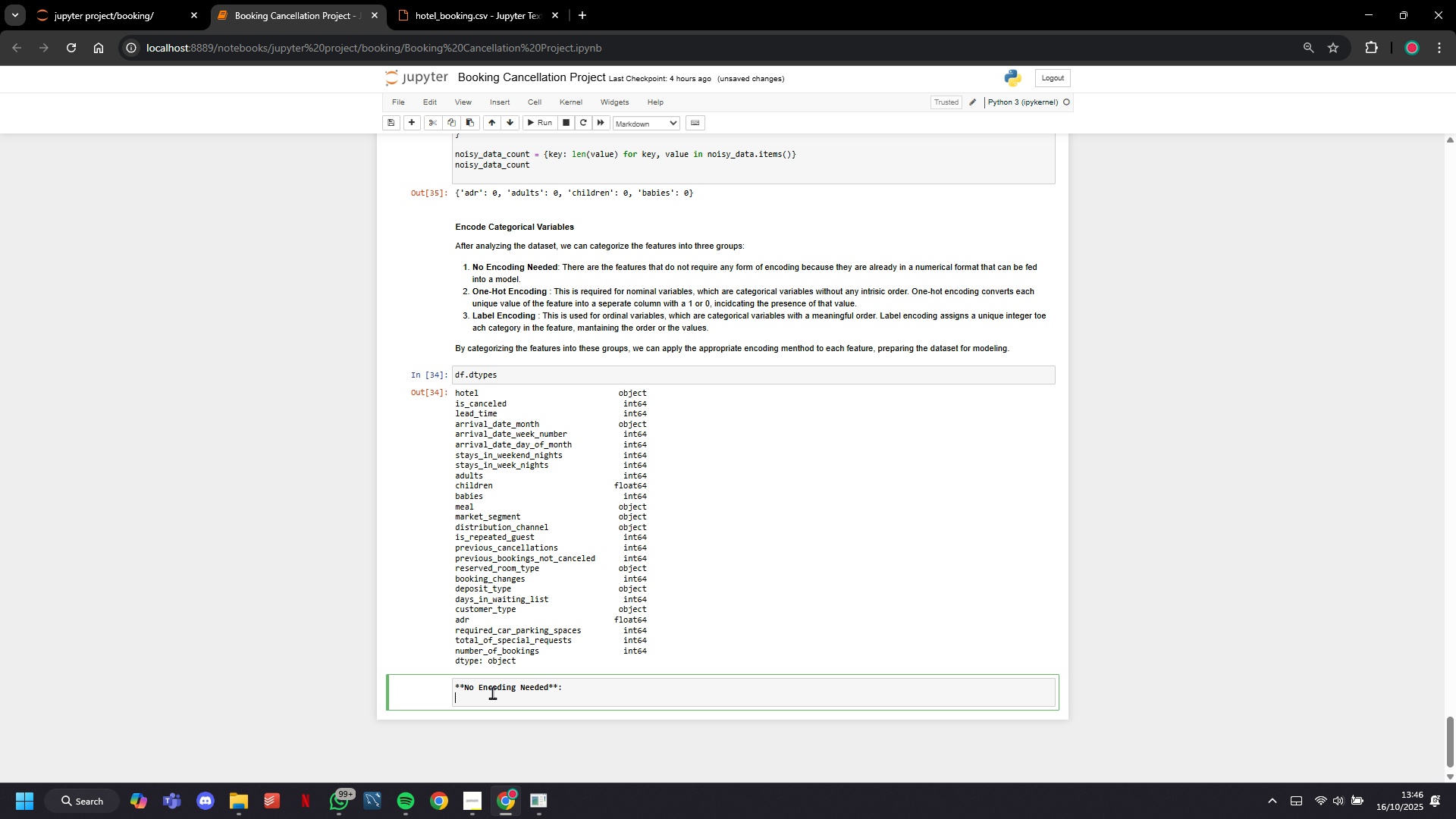 
key(Enter)
 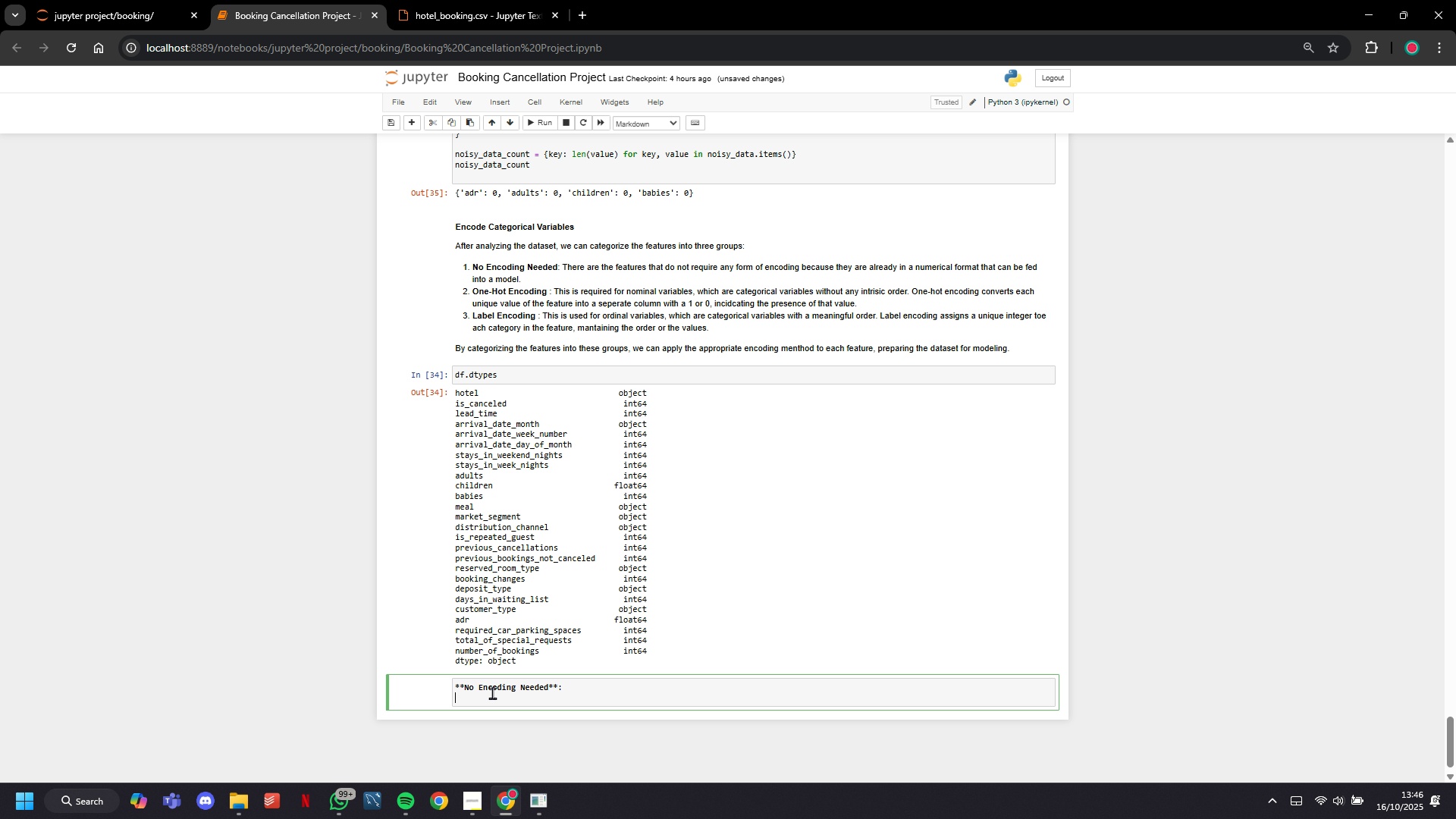 
type(The following features do not require any encoding as they are either numerical, binary, or ordinal variables that have already been encoded as numbers:)
 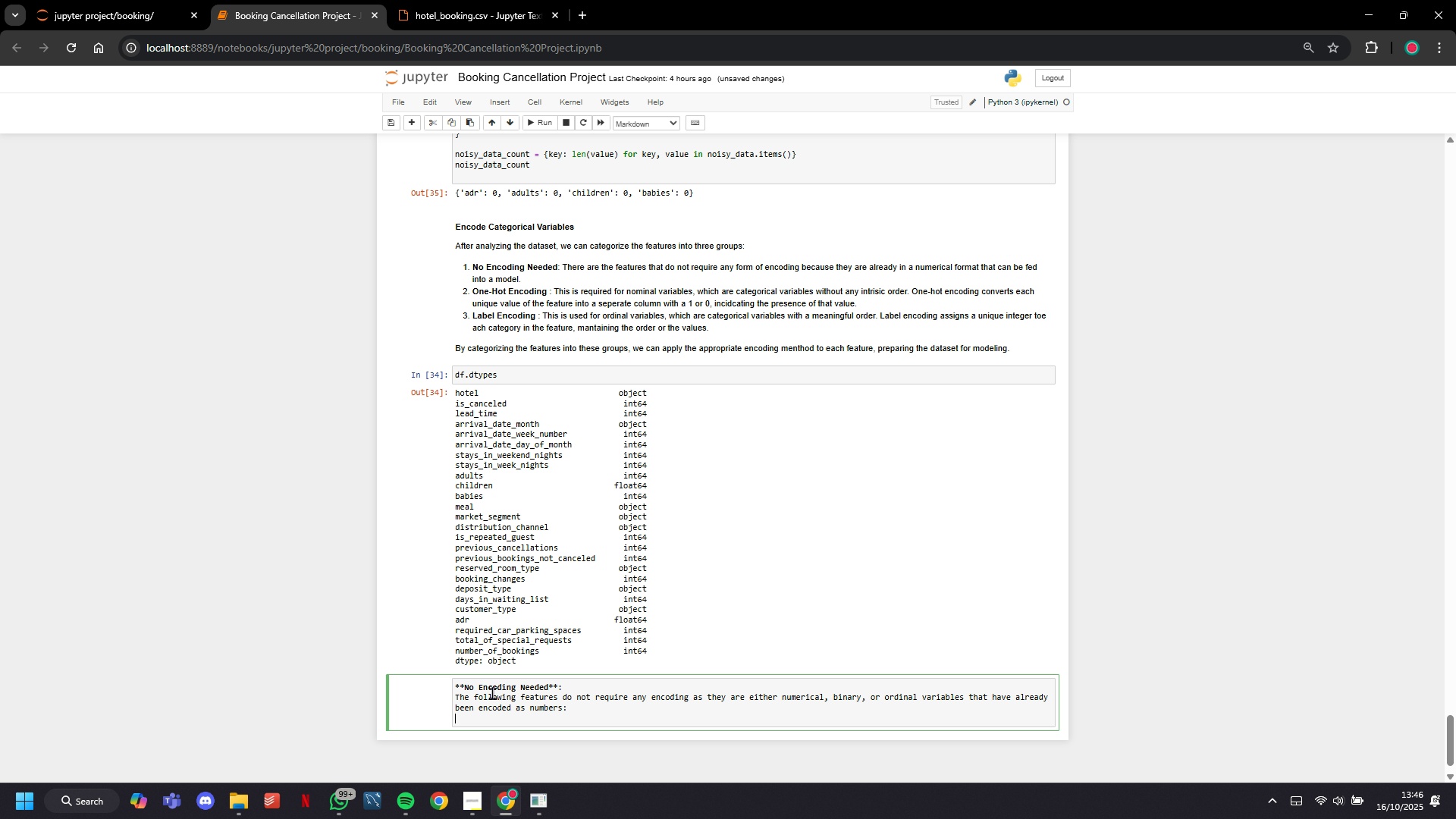 
 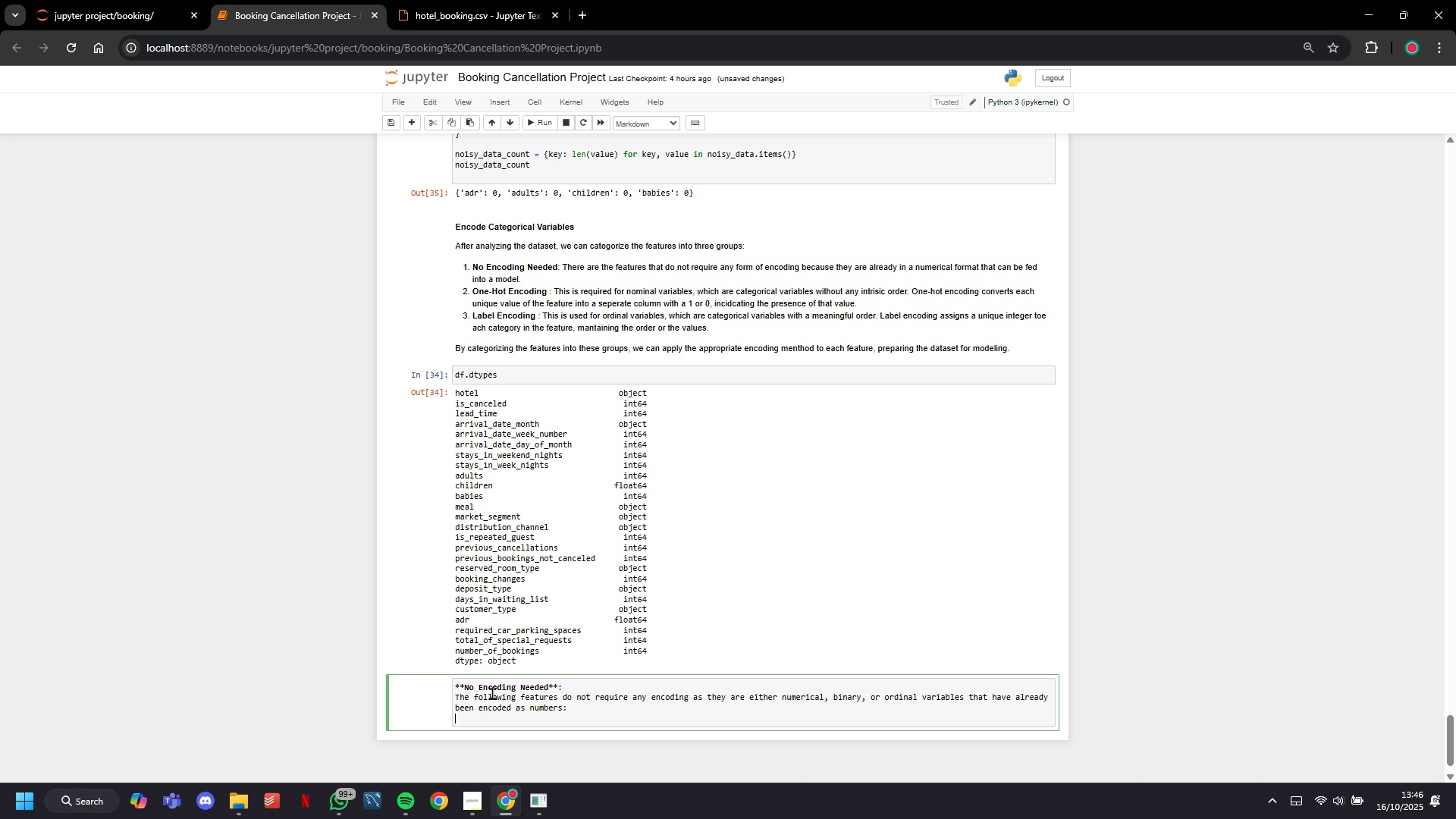 
key(Enter)
 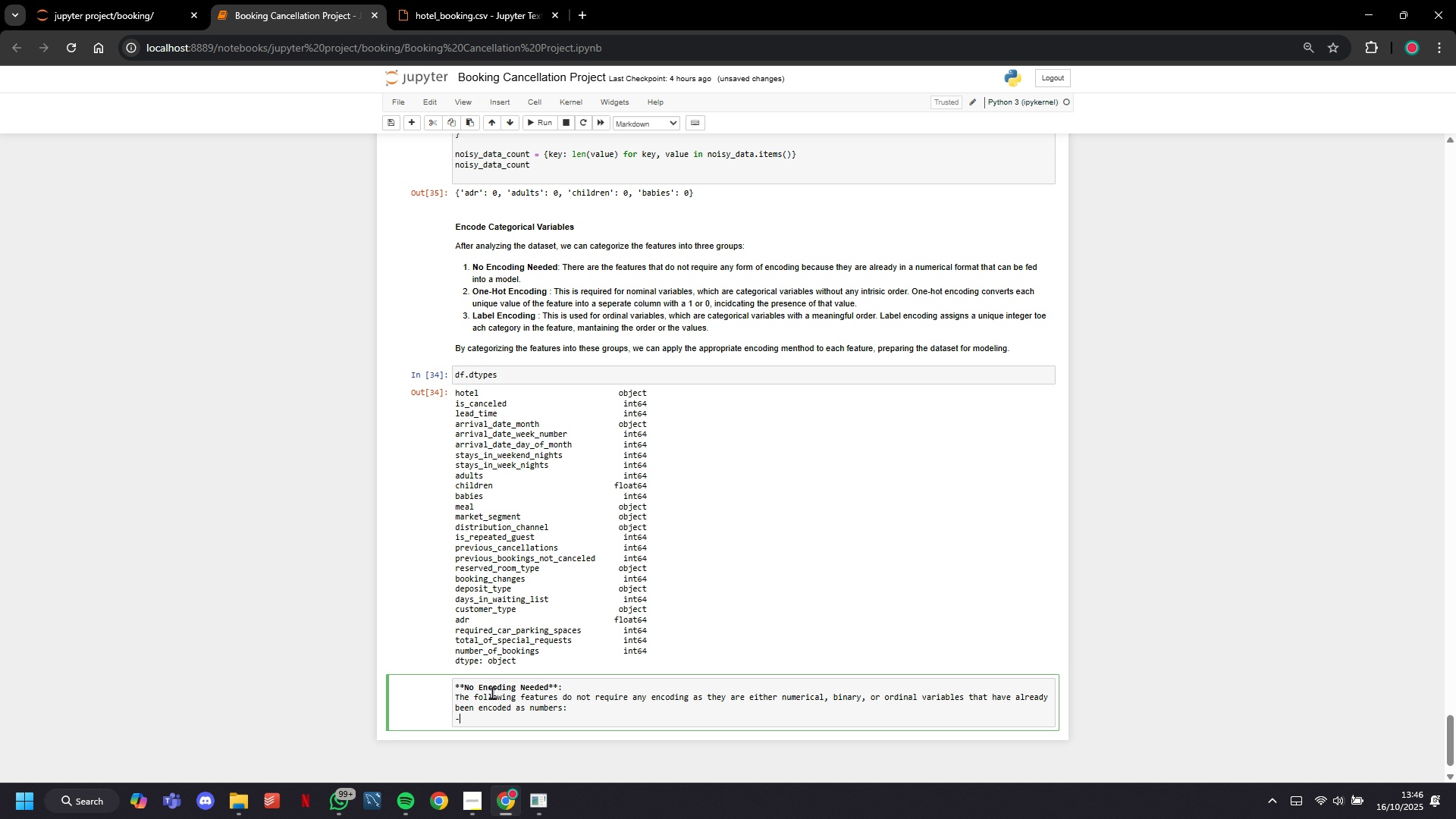 
key(Minus)
 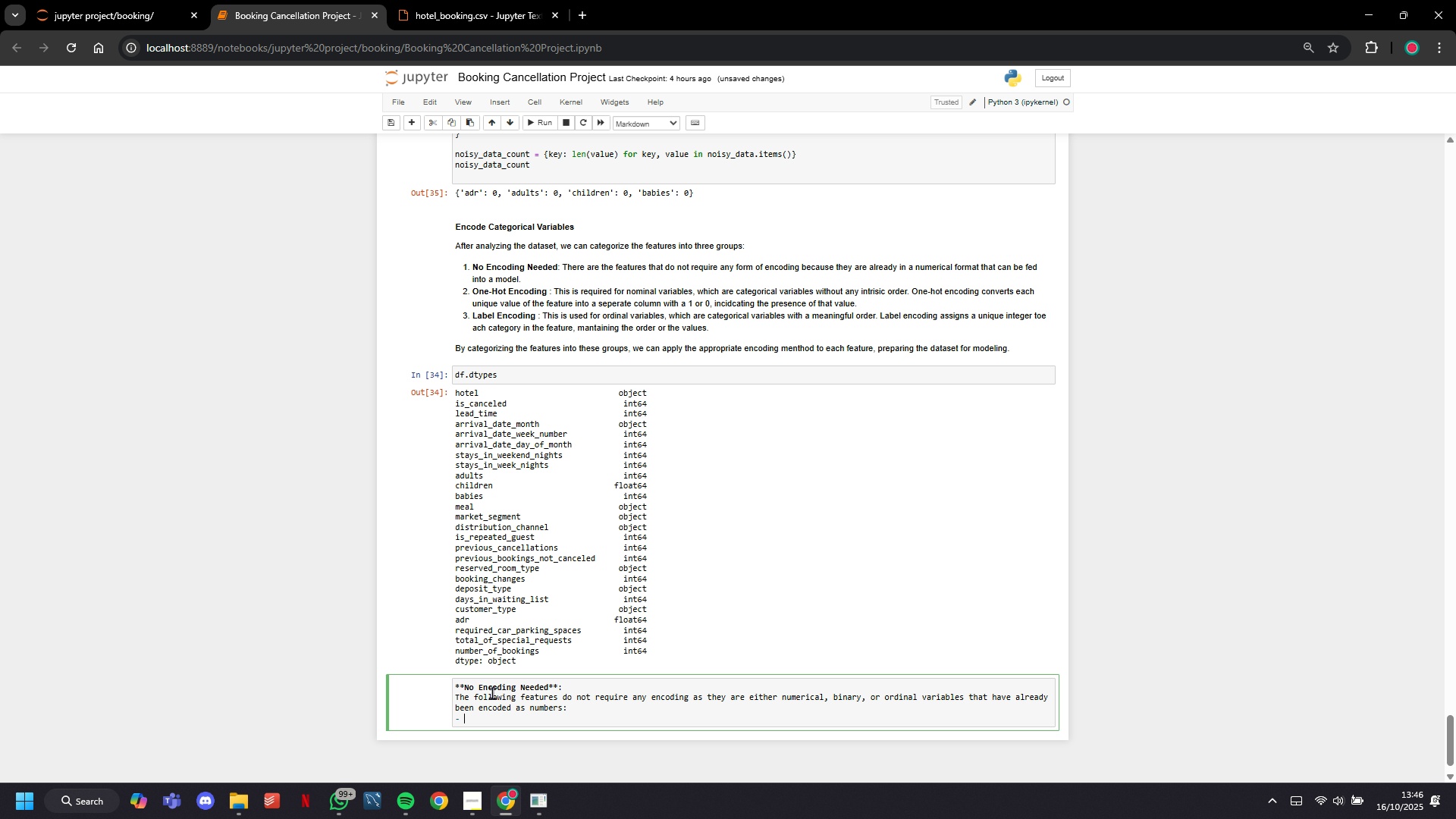 
key(Space)
 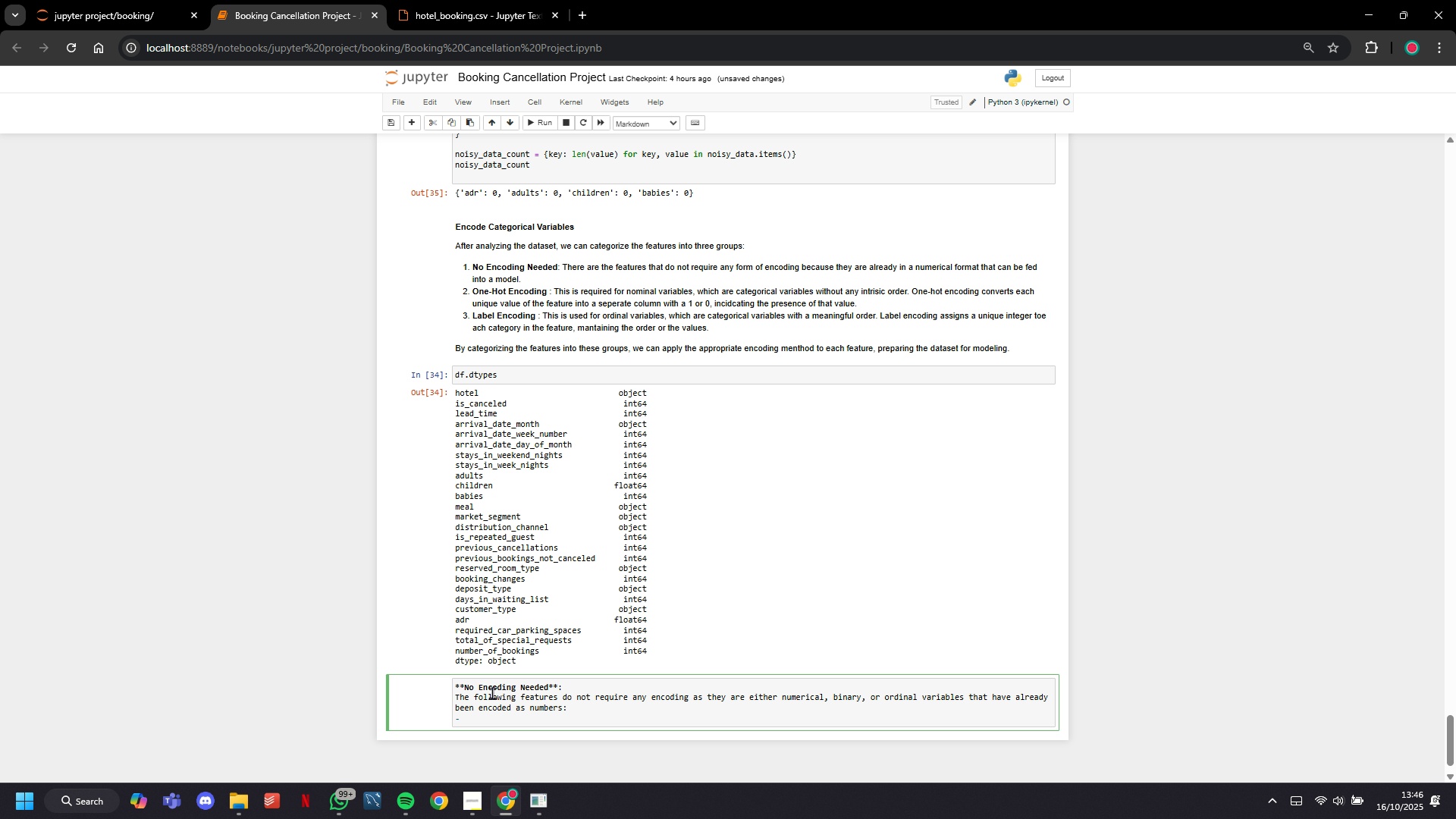 
key(Backquote)
 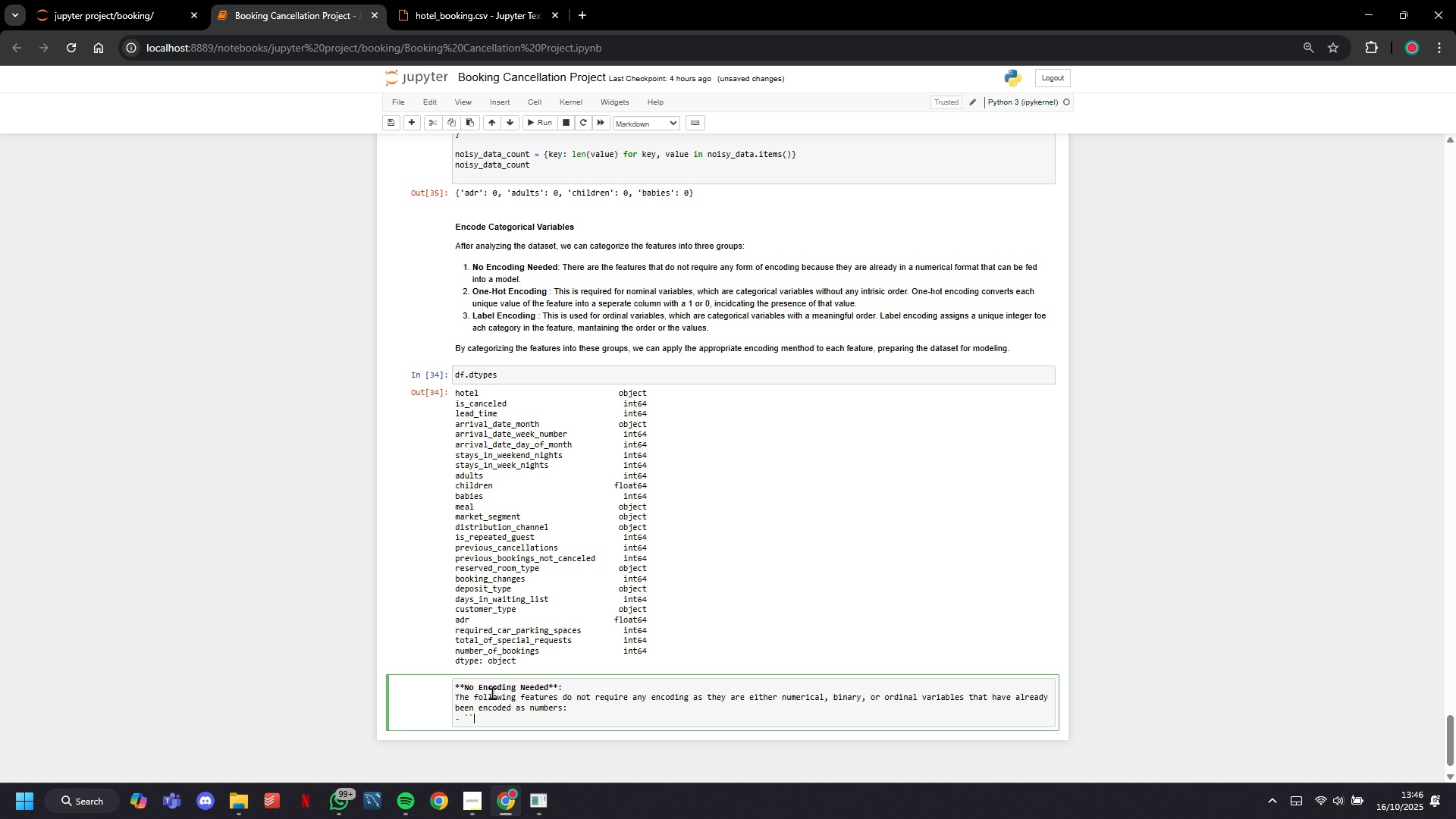 
key(Backquote)
 